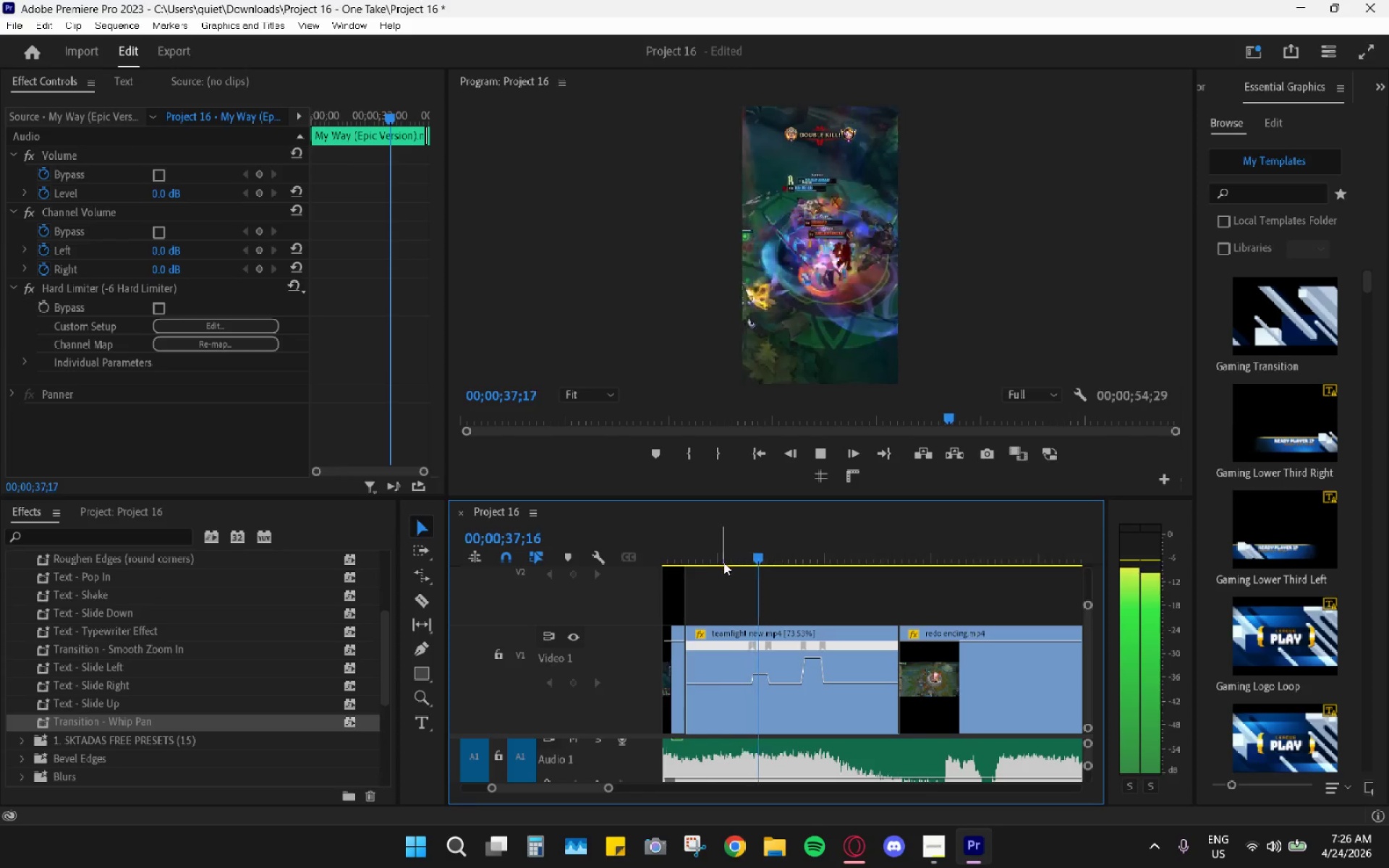 
key(Space)
 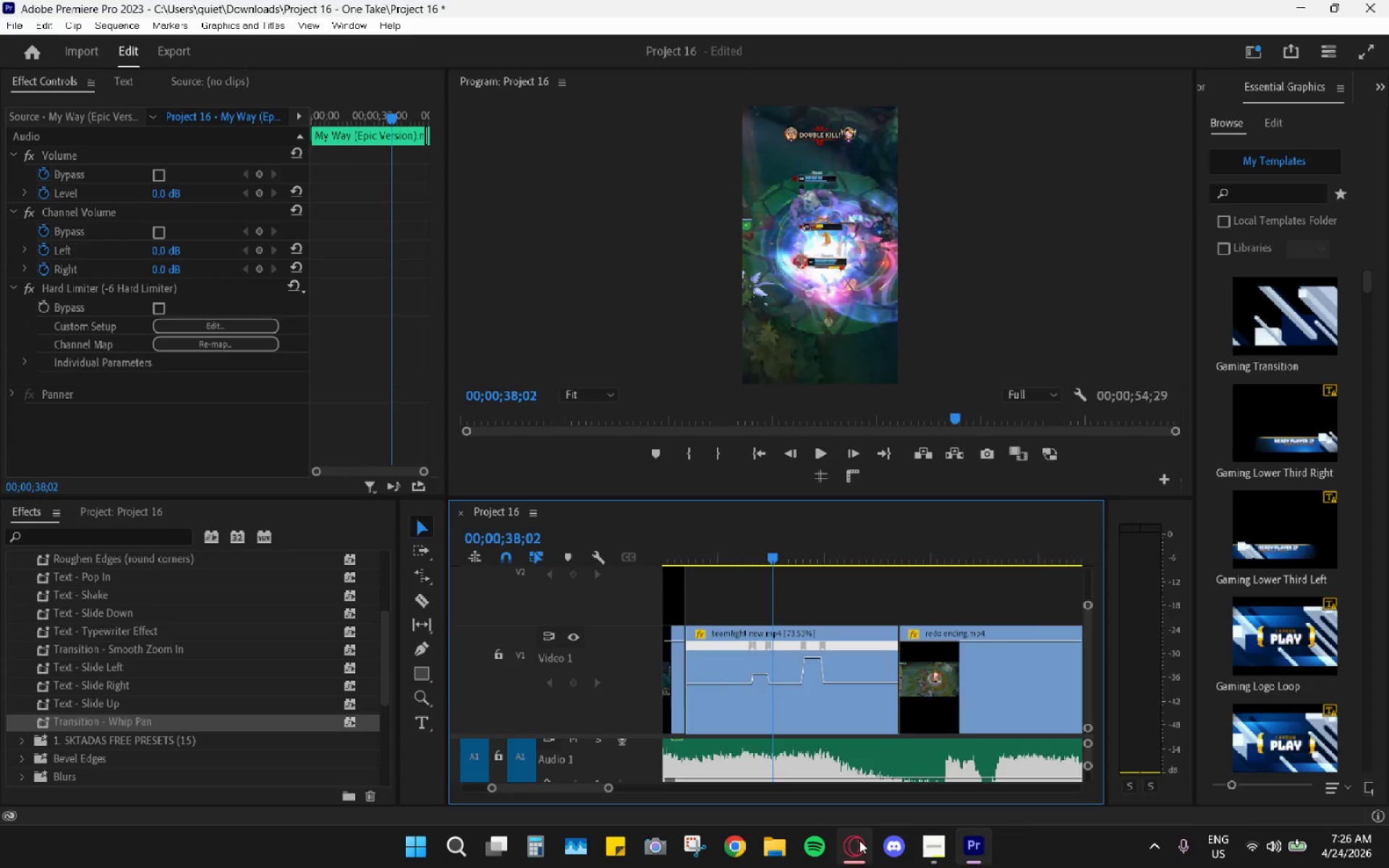 
left_click([859, 841])
 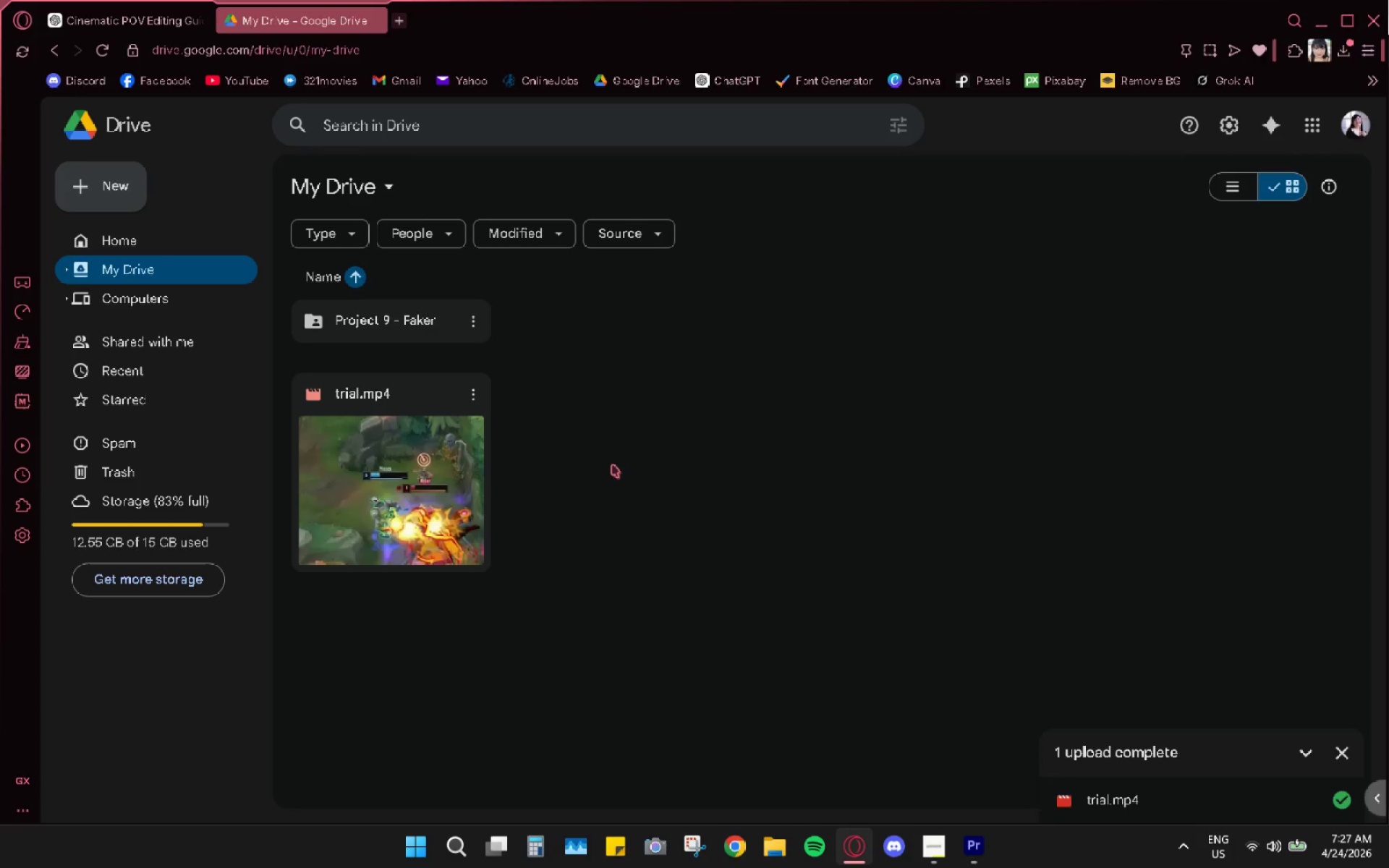 
wait(40.16)
 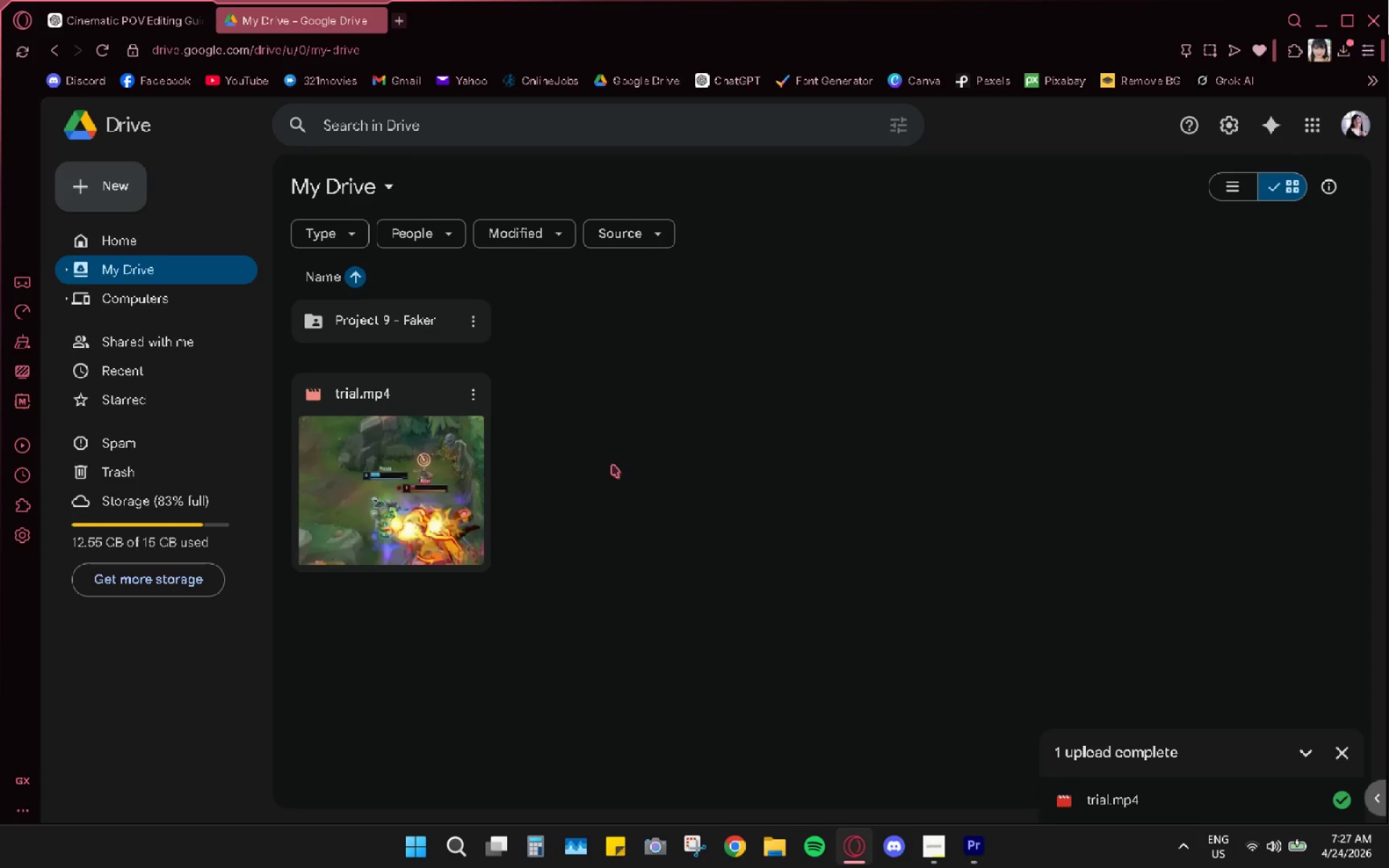 
left_click([477, 394])
 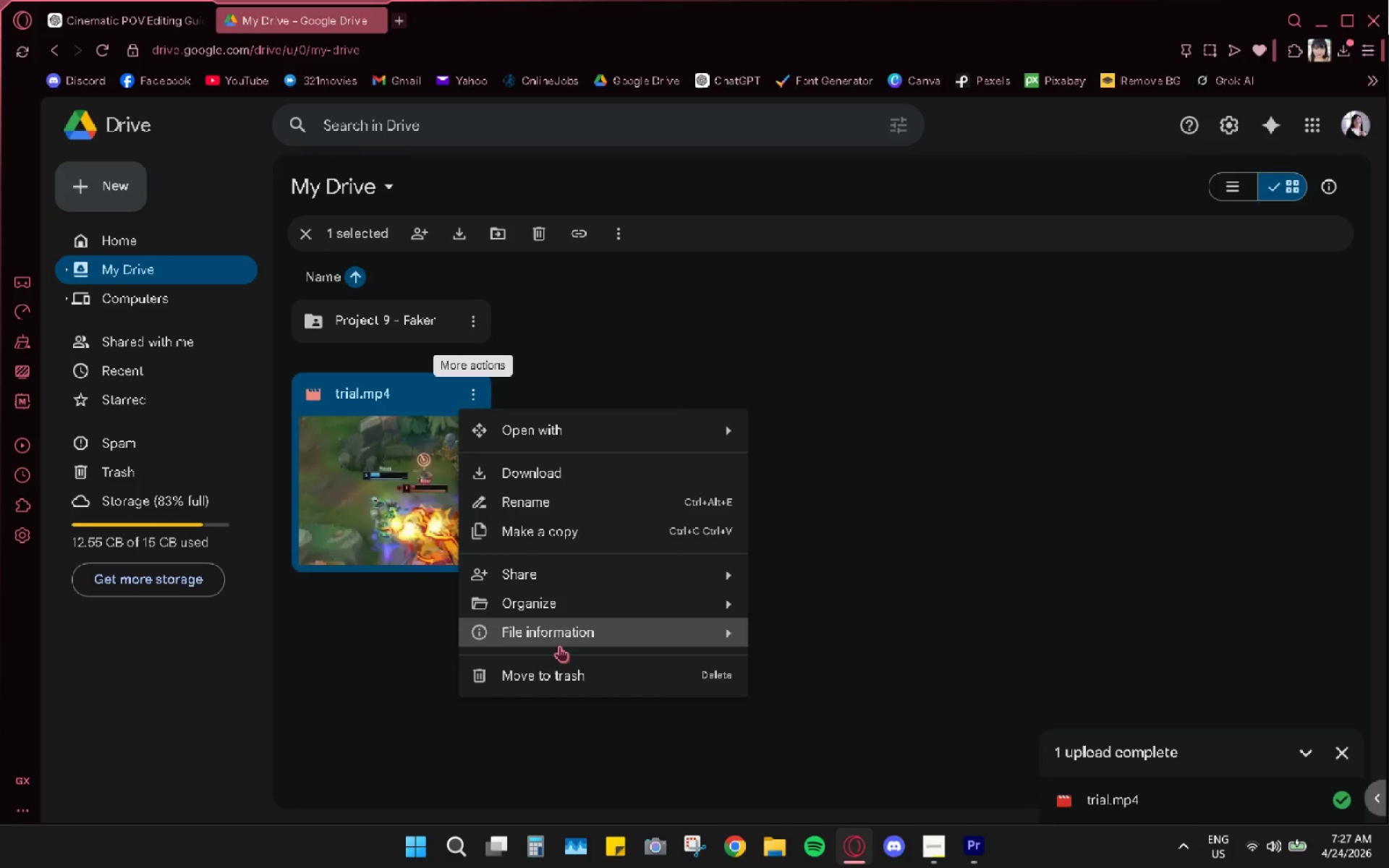 
left_click([555, 670])
 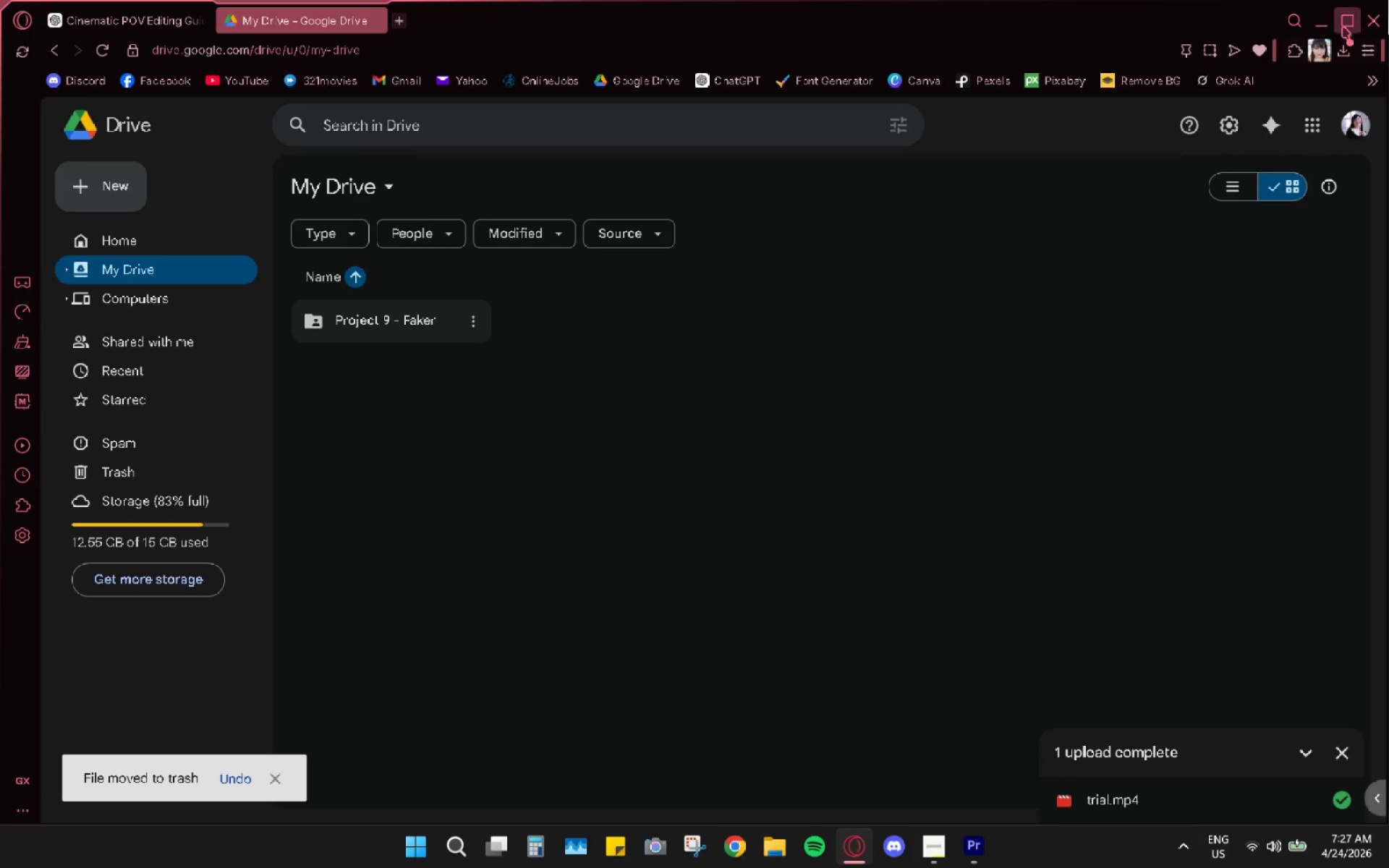 
left_click([1324, 19])
 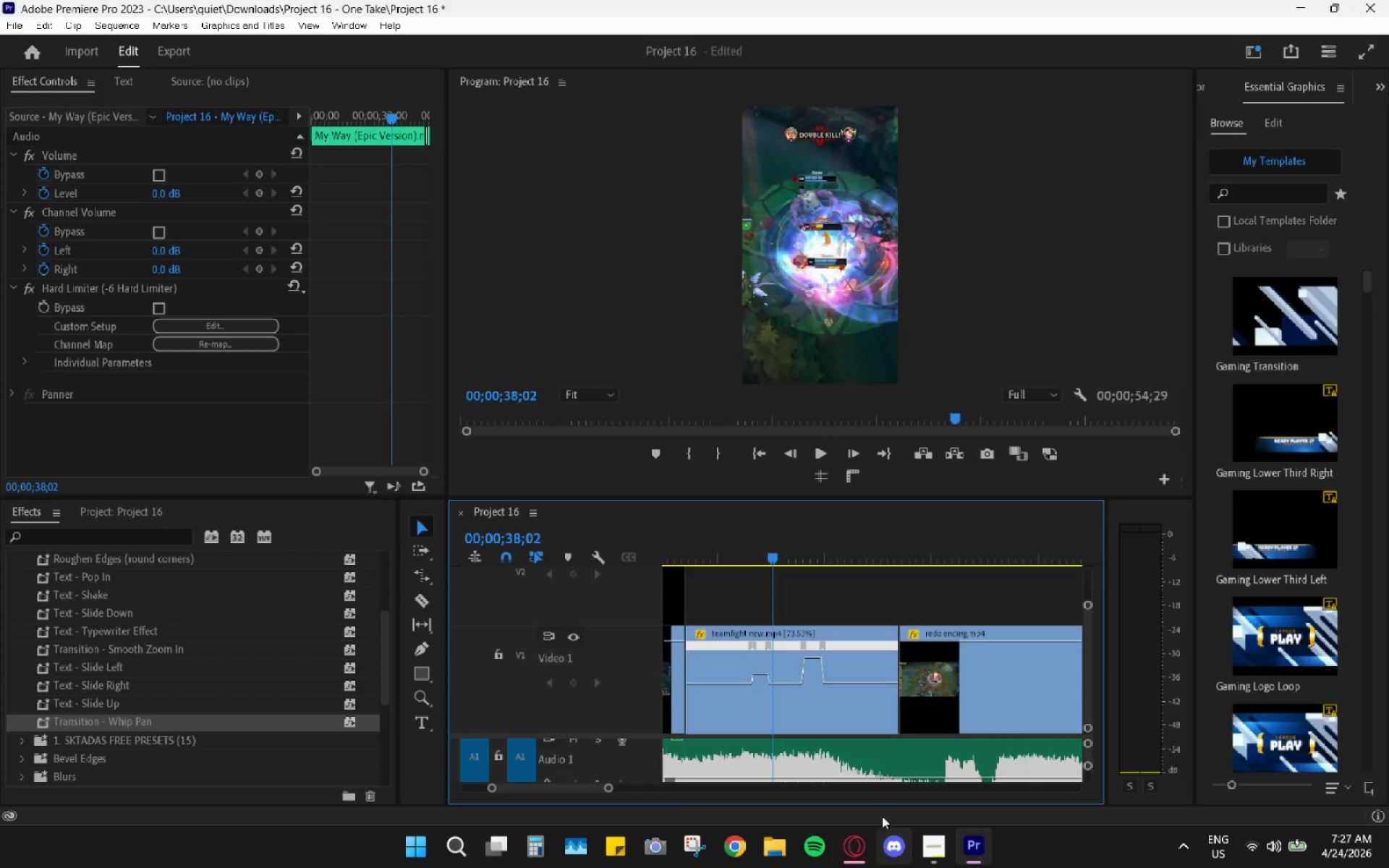 
left_click([786, 850])
 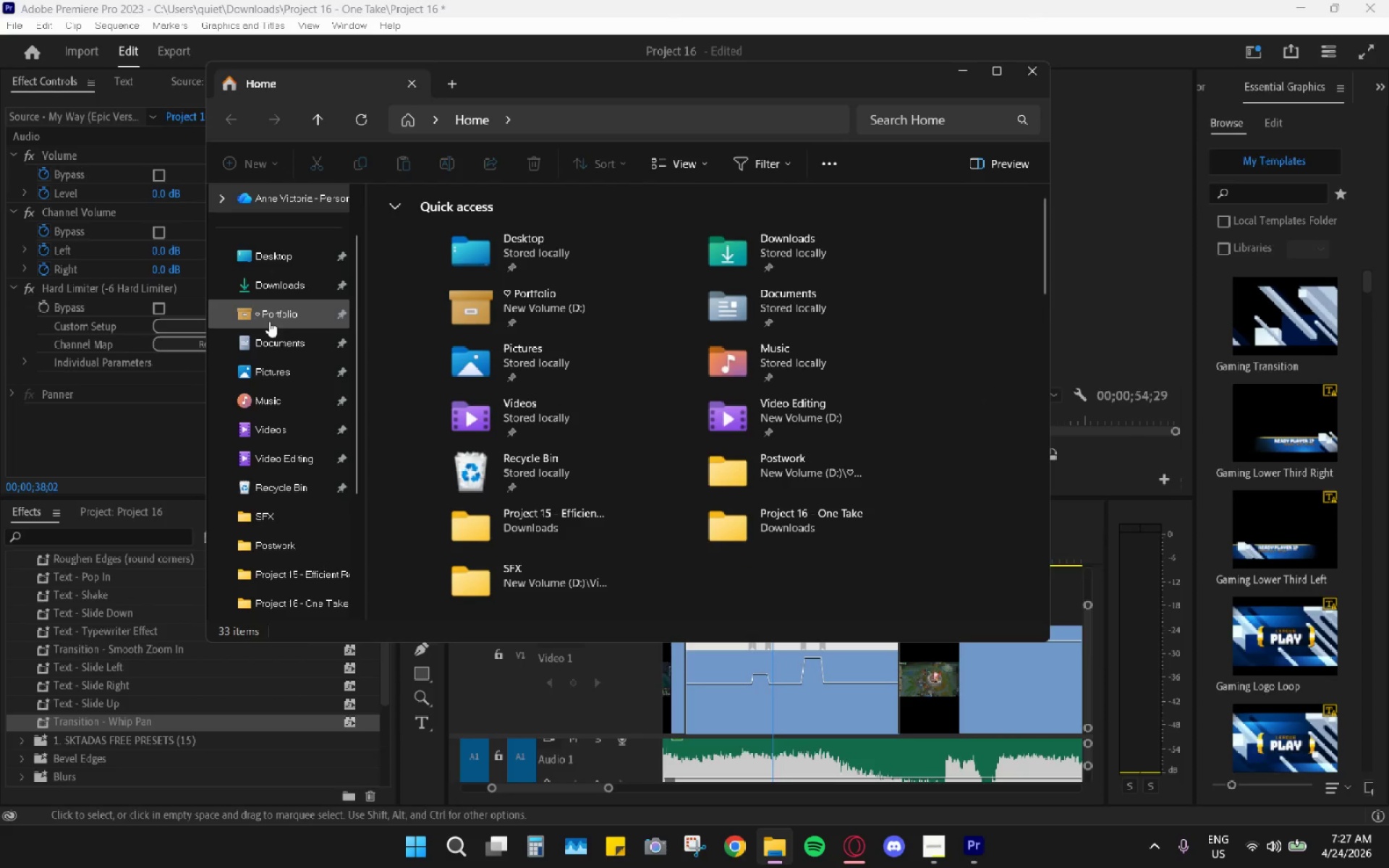 
left_click([266, 276])
 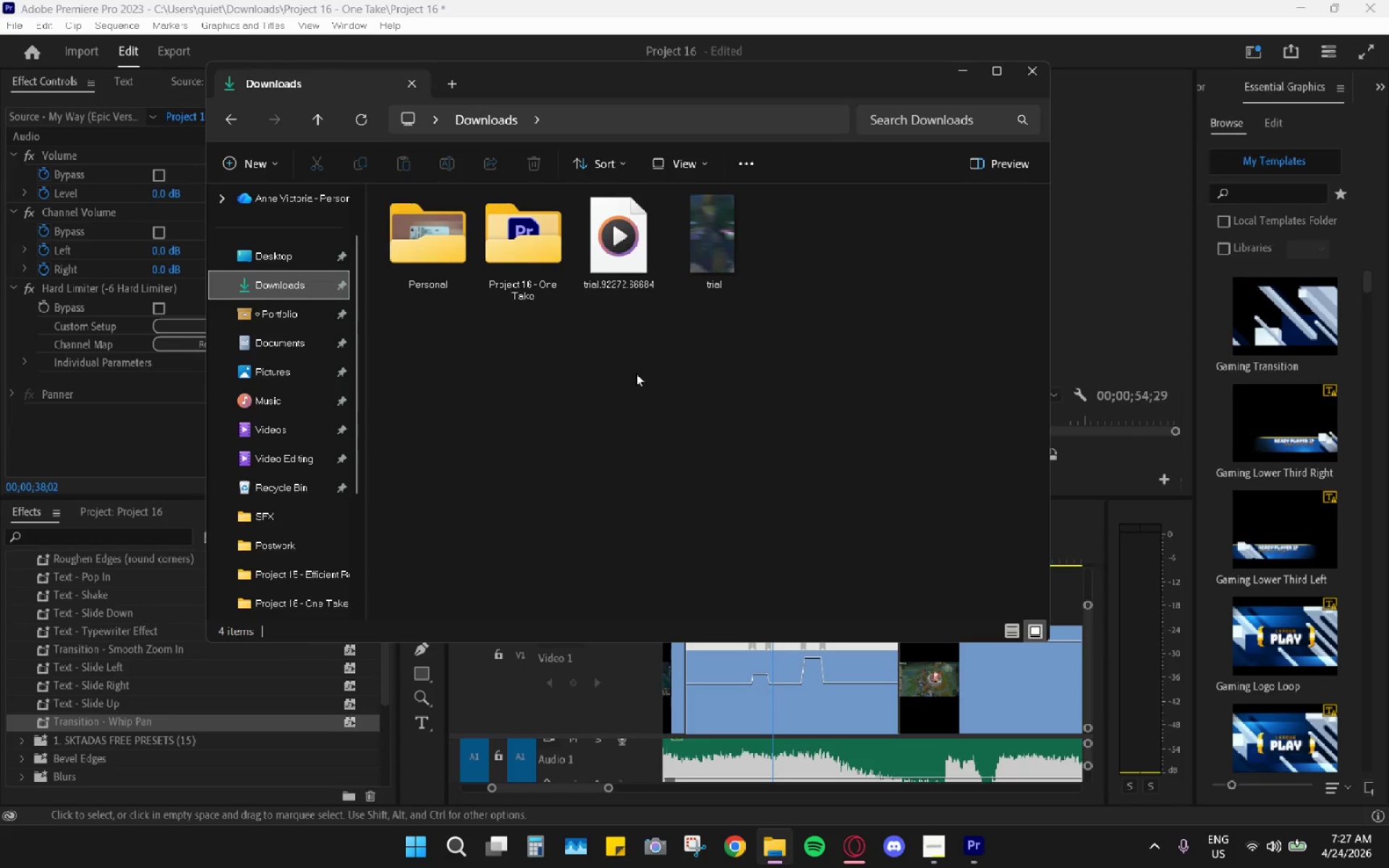 
left_click_drag(start_coordinate=[604, 313], to_coordinate=[631, 299])
 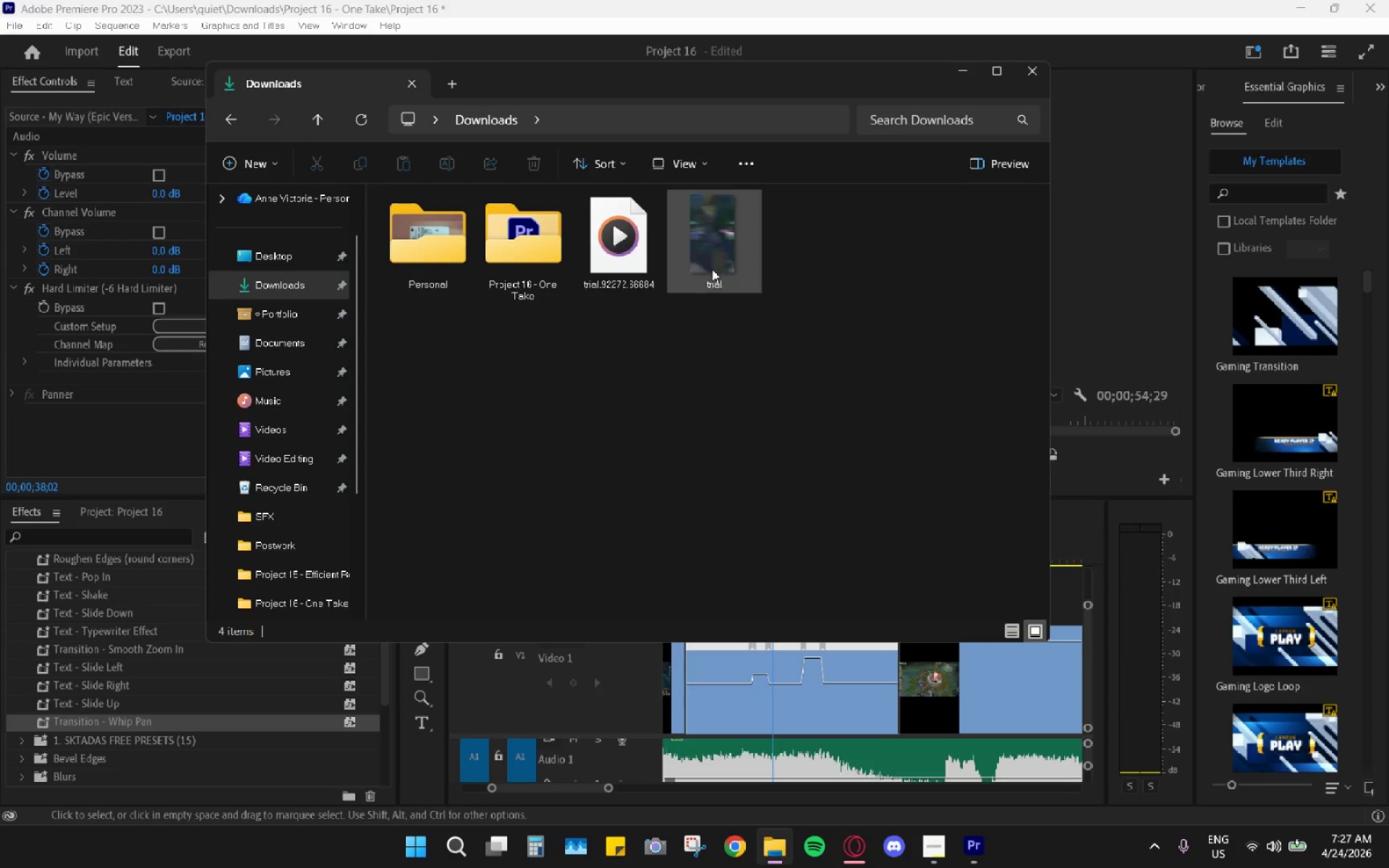 
left_click([712, 269])
 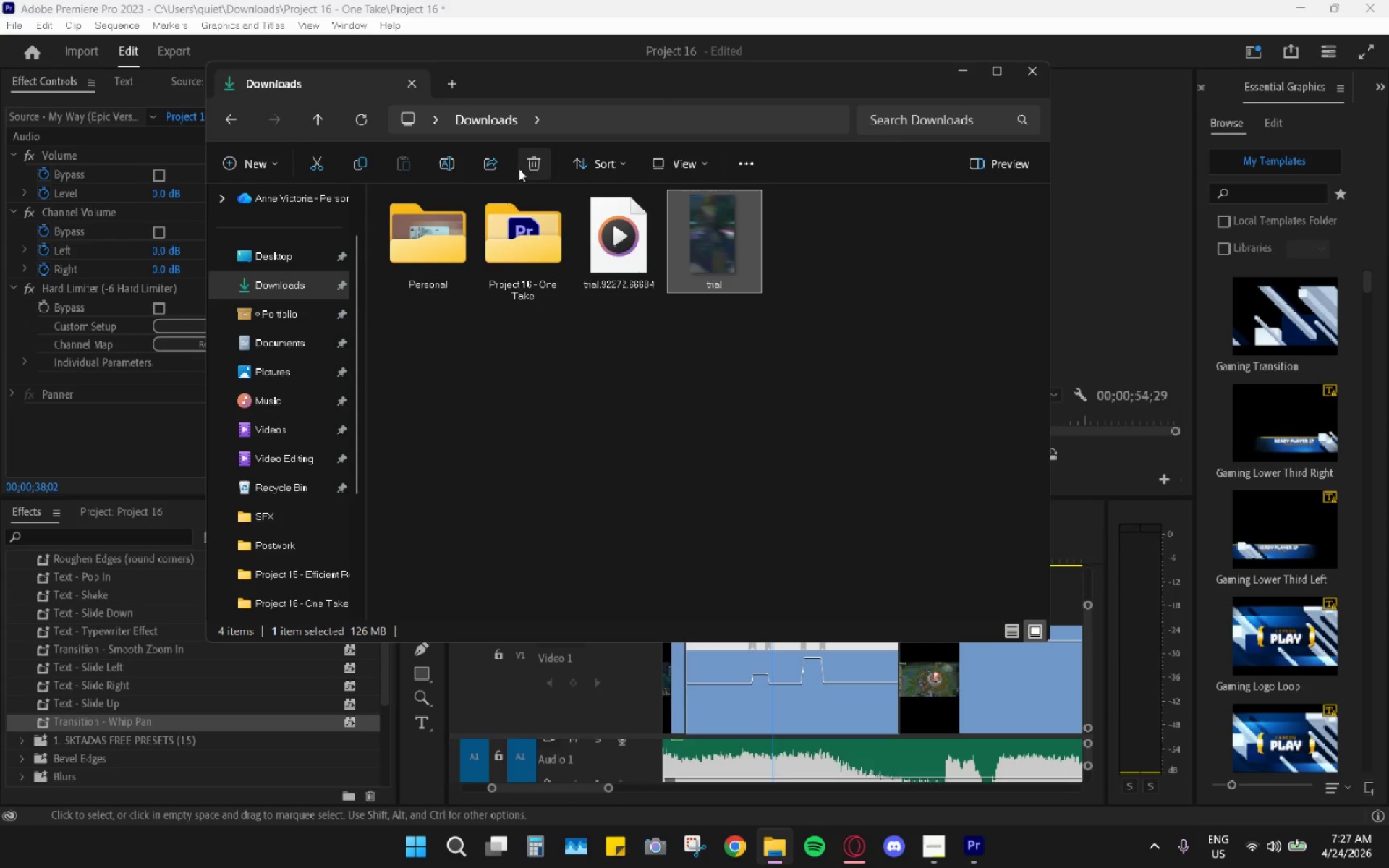 
left_click([542, 163])
 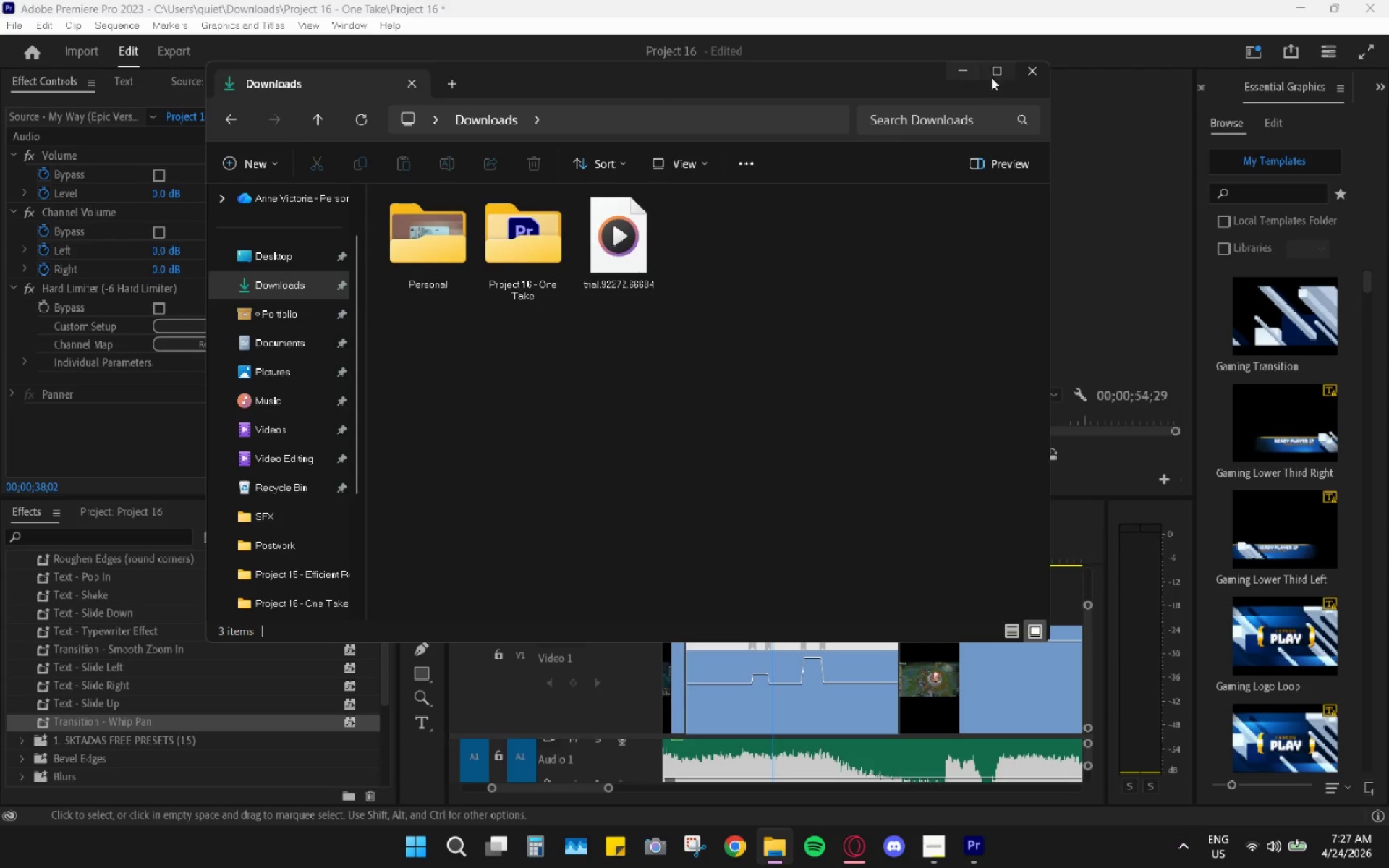 
left_click([1019, 76])
 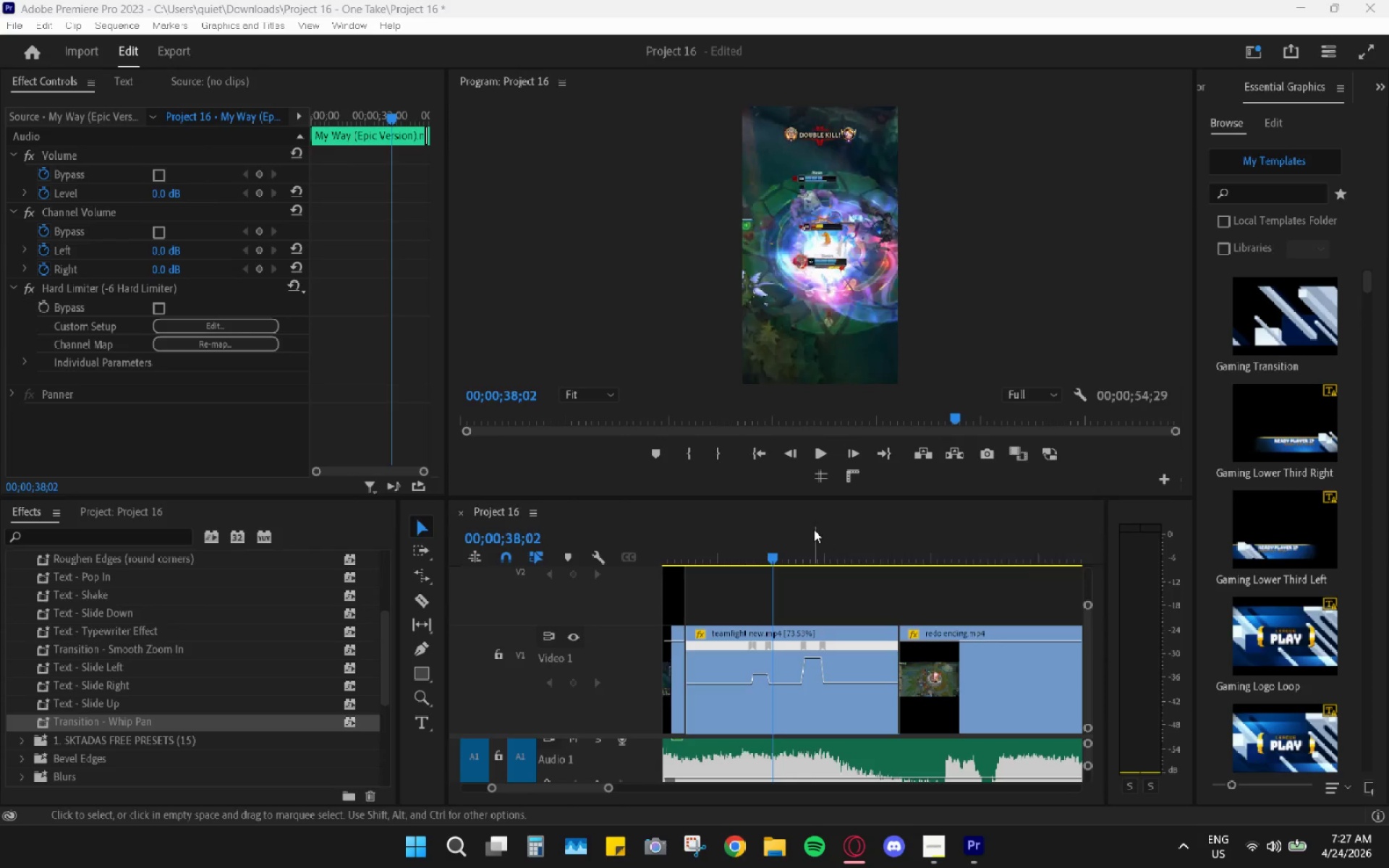 
left_click_drag(start_coordinate=[773, 532], to_coordinate=[711, 532])
 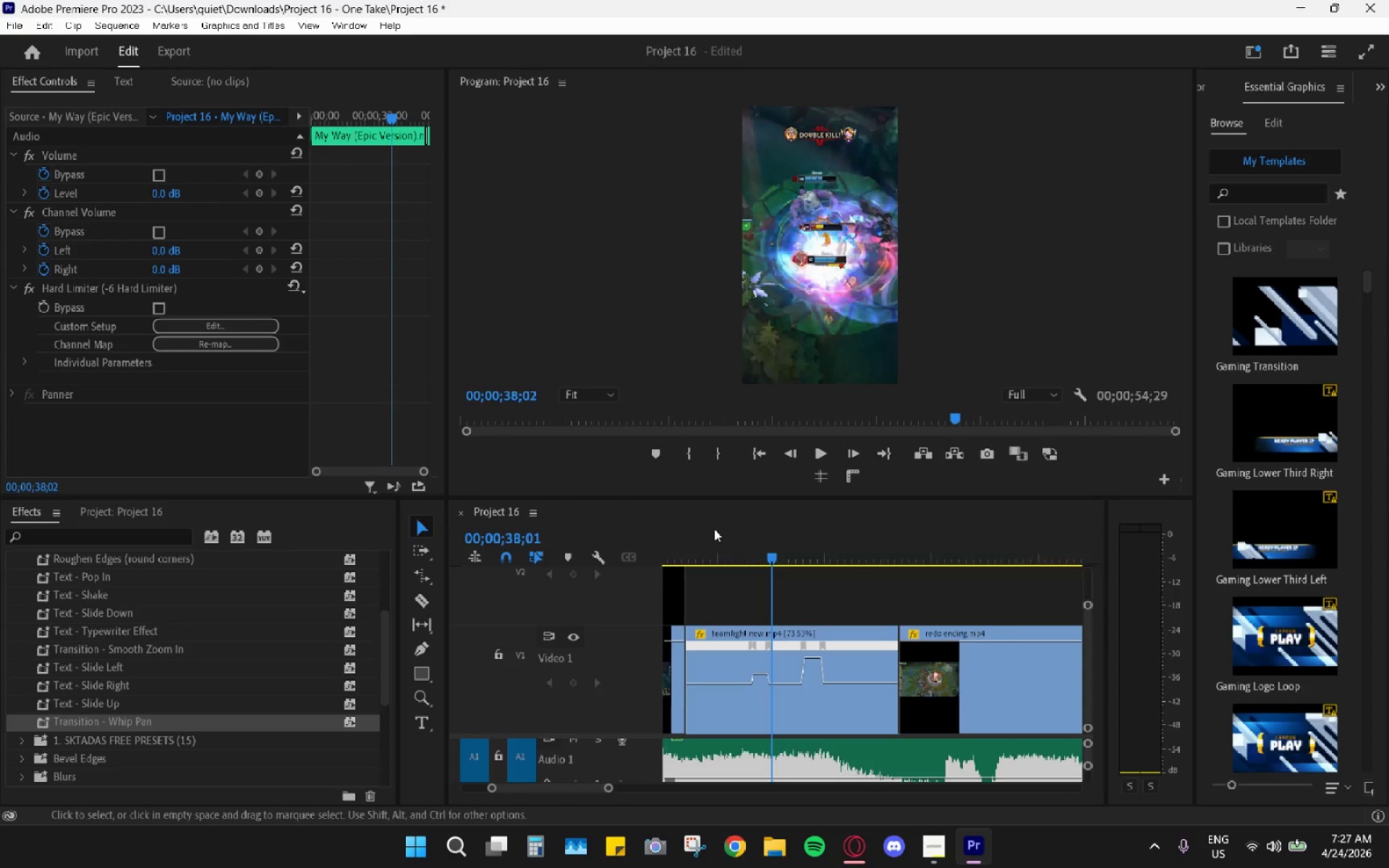 
left_click_drag(start_coordinate=[714, 528], to_coordinate=[704, 535])
 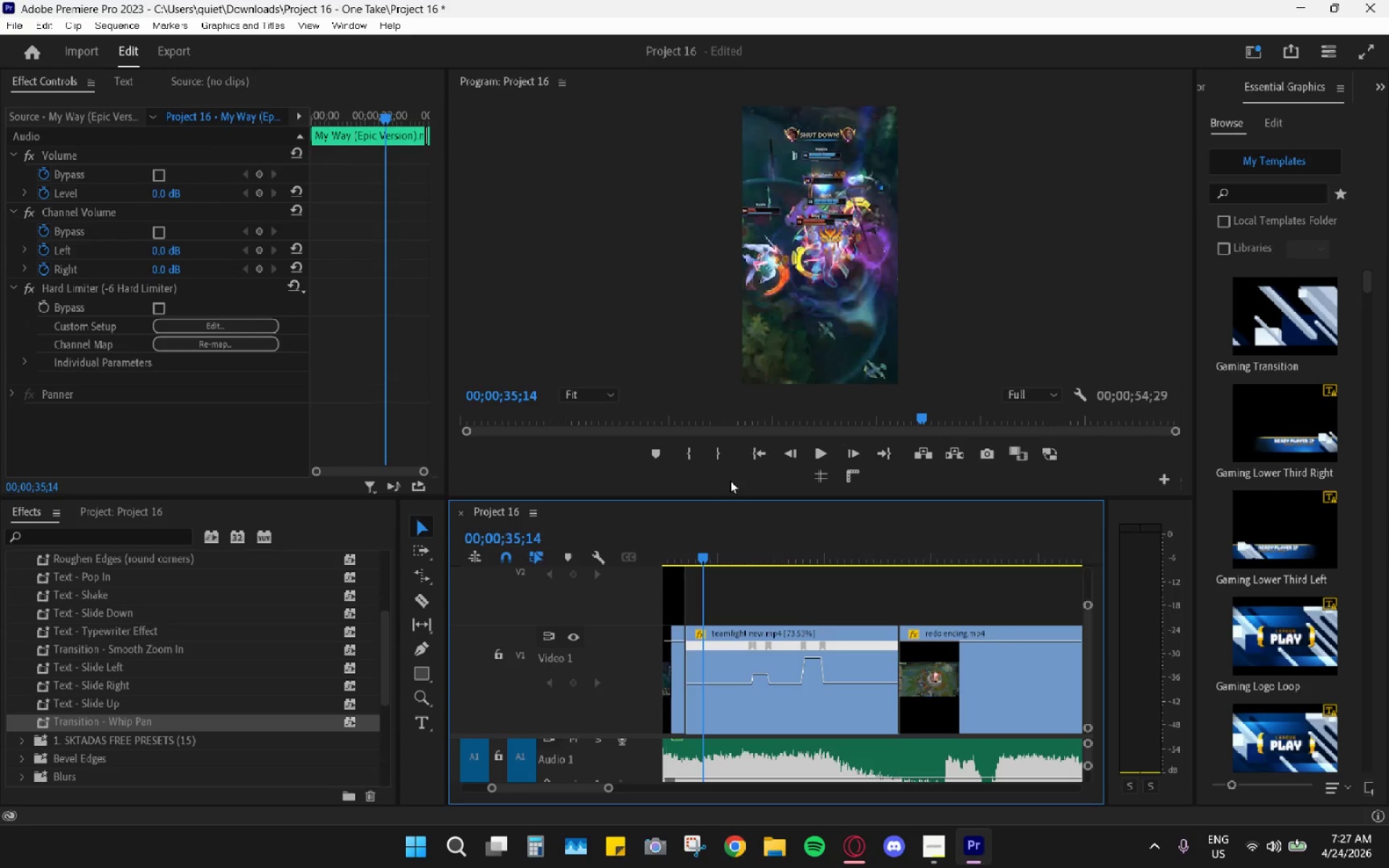 
key(Space)
 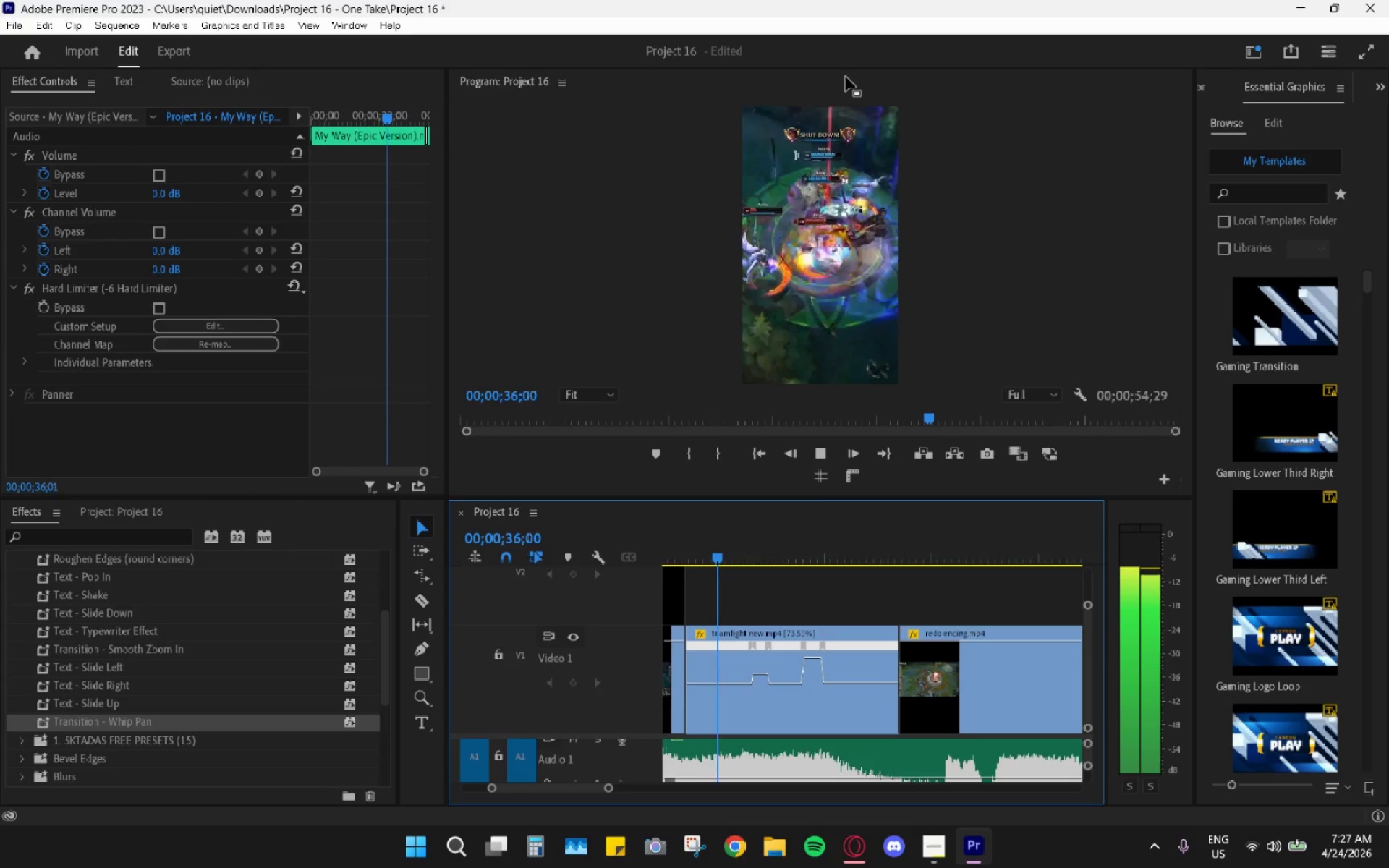 
double_click([846, 77])
 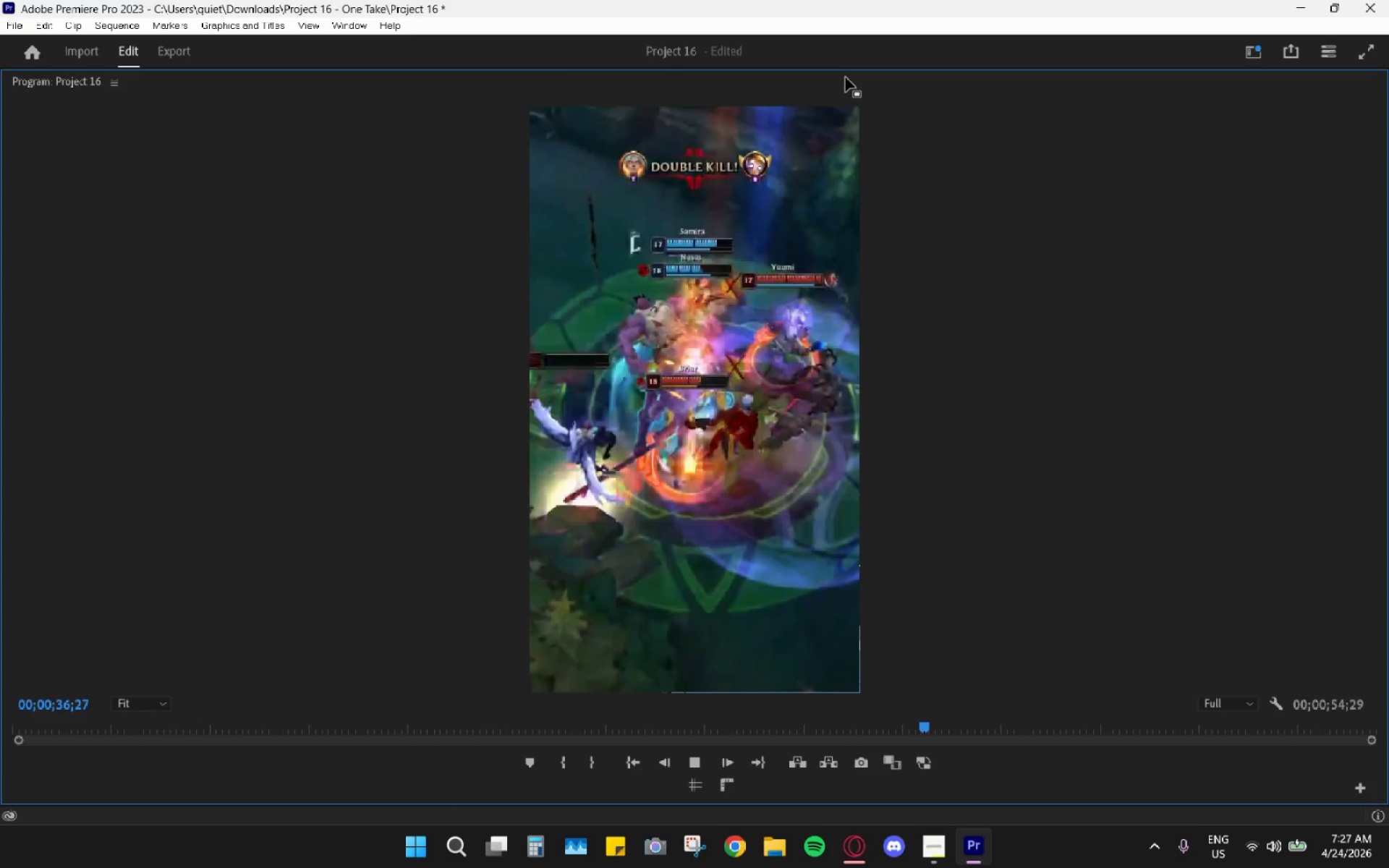 
key(Space)
 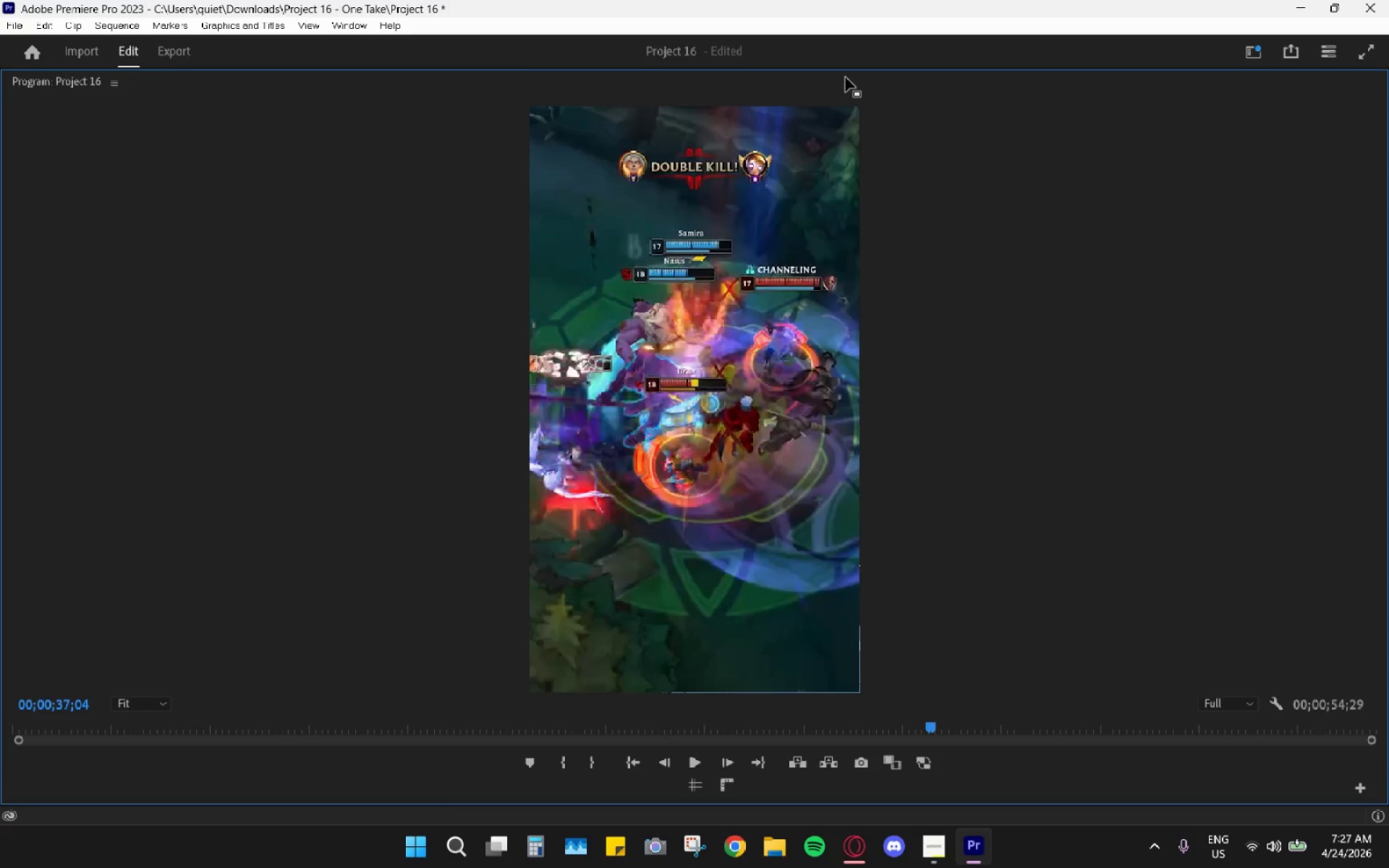 
double_click([846, 77])
 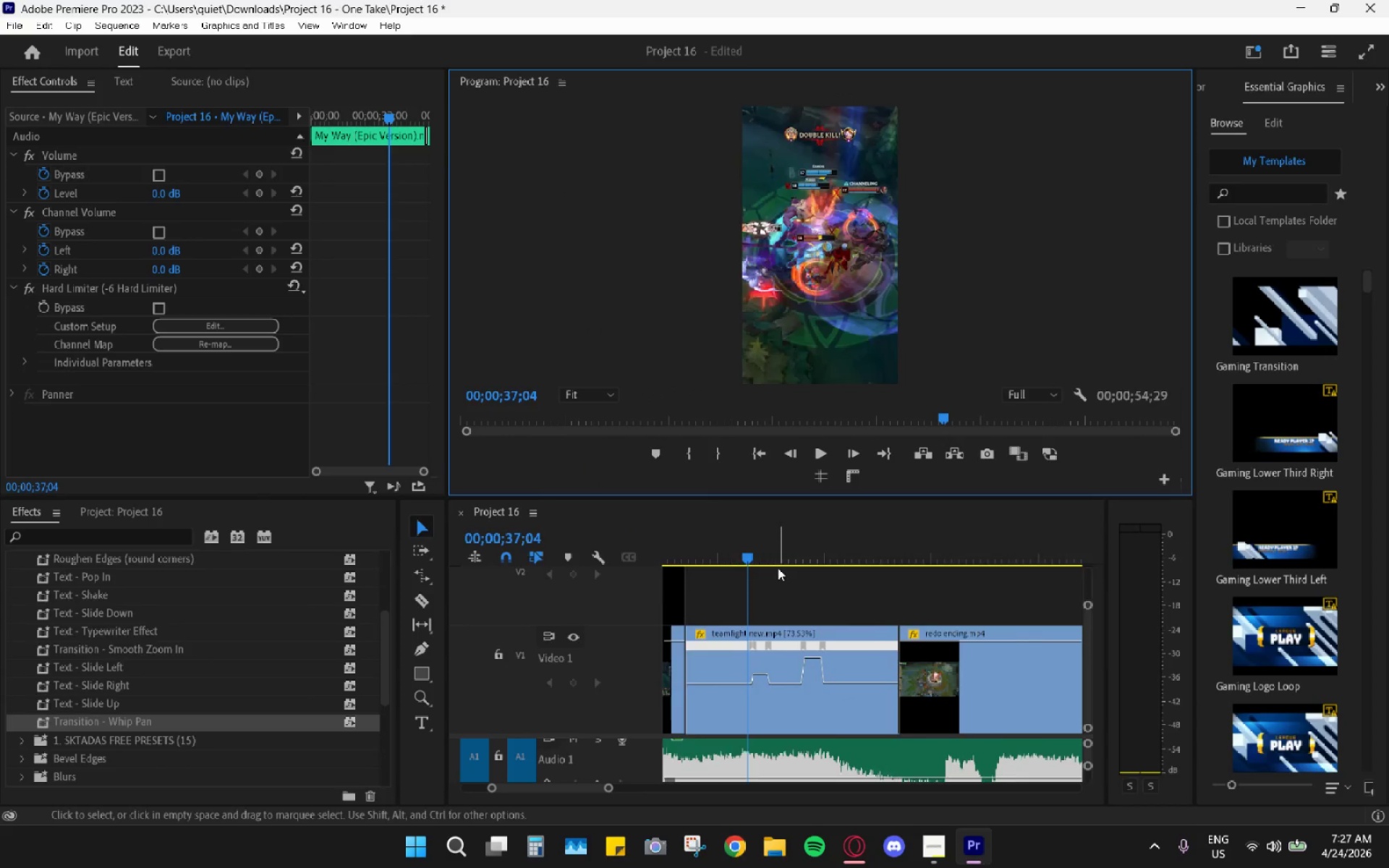 
left_click_drag(start_coordinate=[780, 545], to_coordinate=[762, 549])
 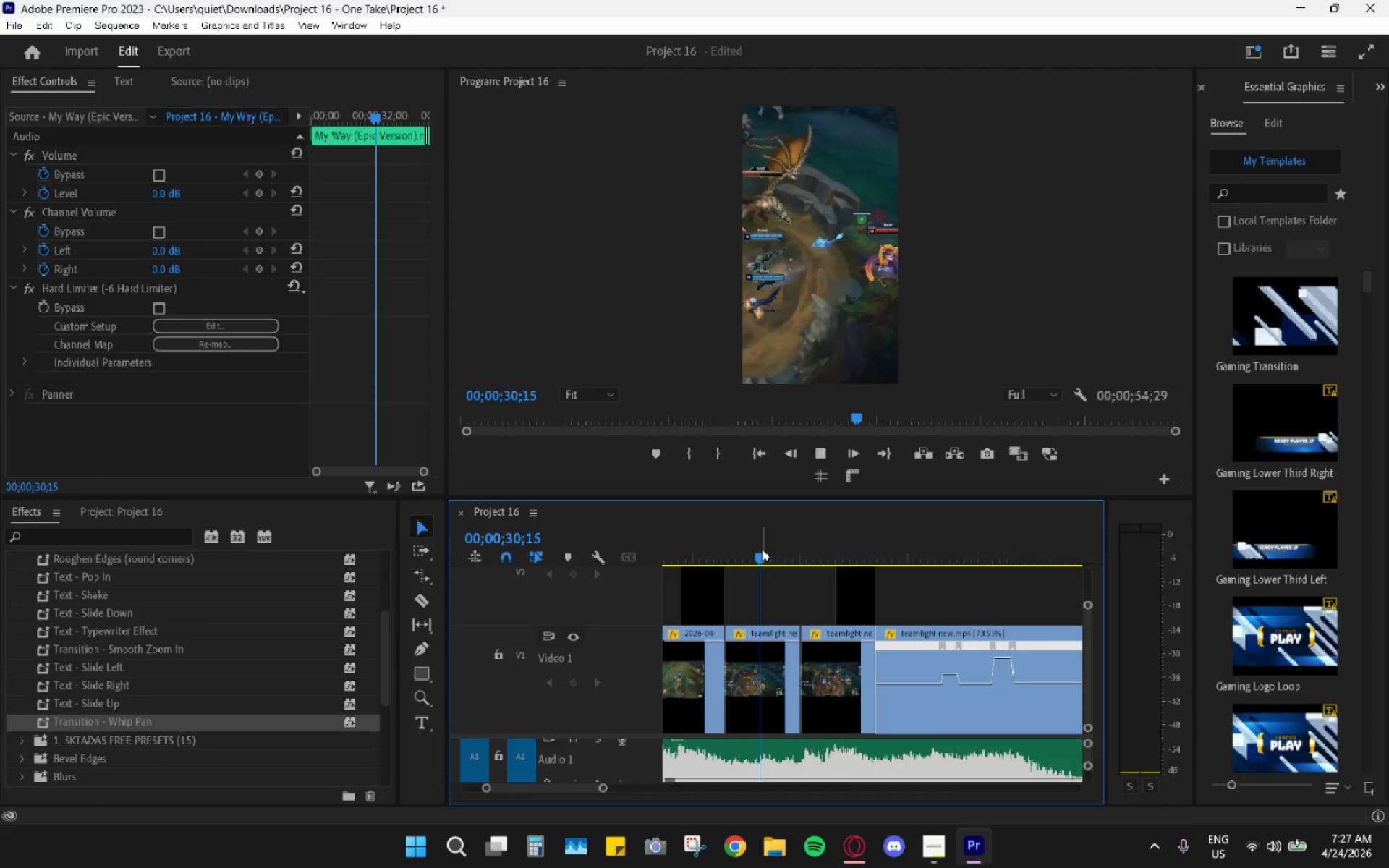 
key(Space)
 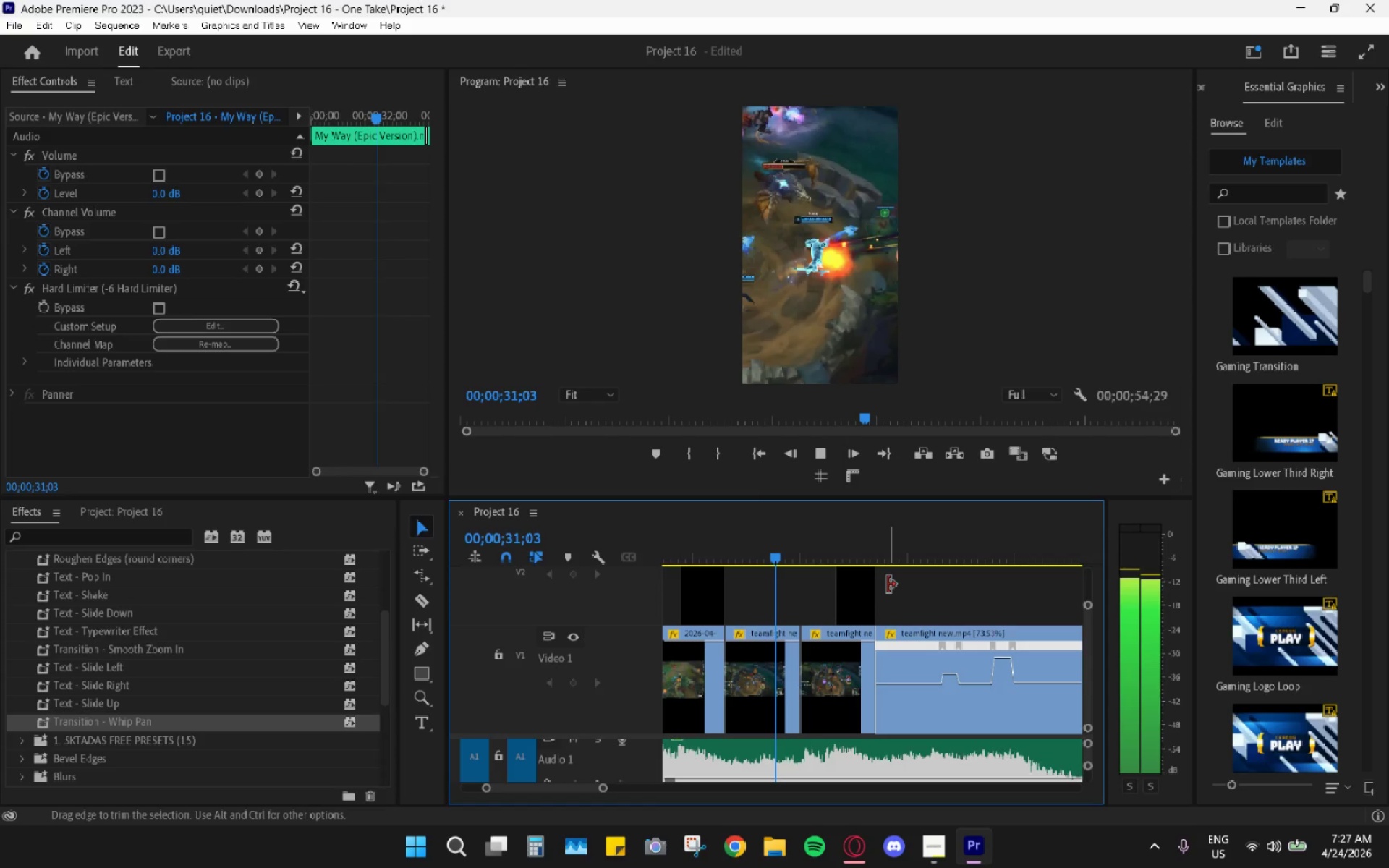 
scroll: coordinate [780, 570], scroll_direction: up, amount: 7.0
 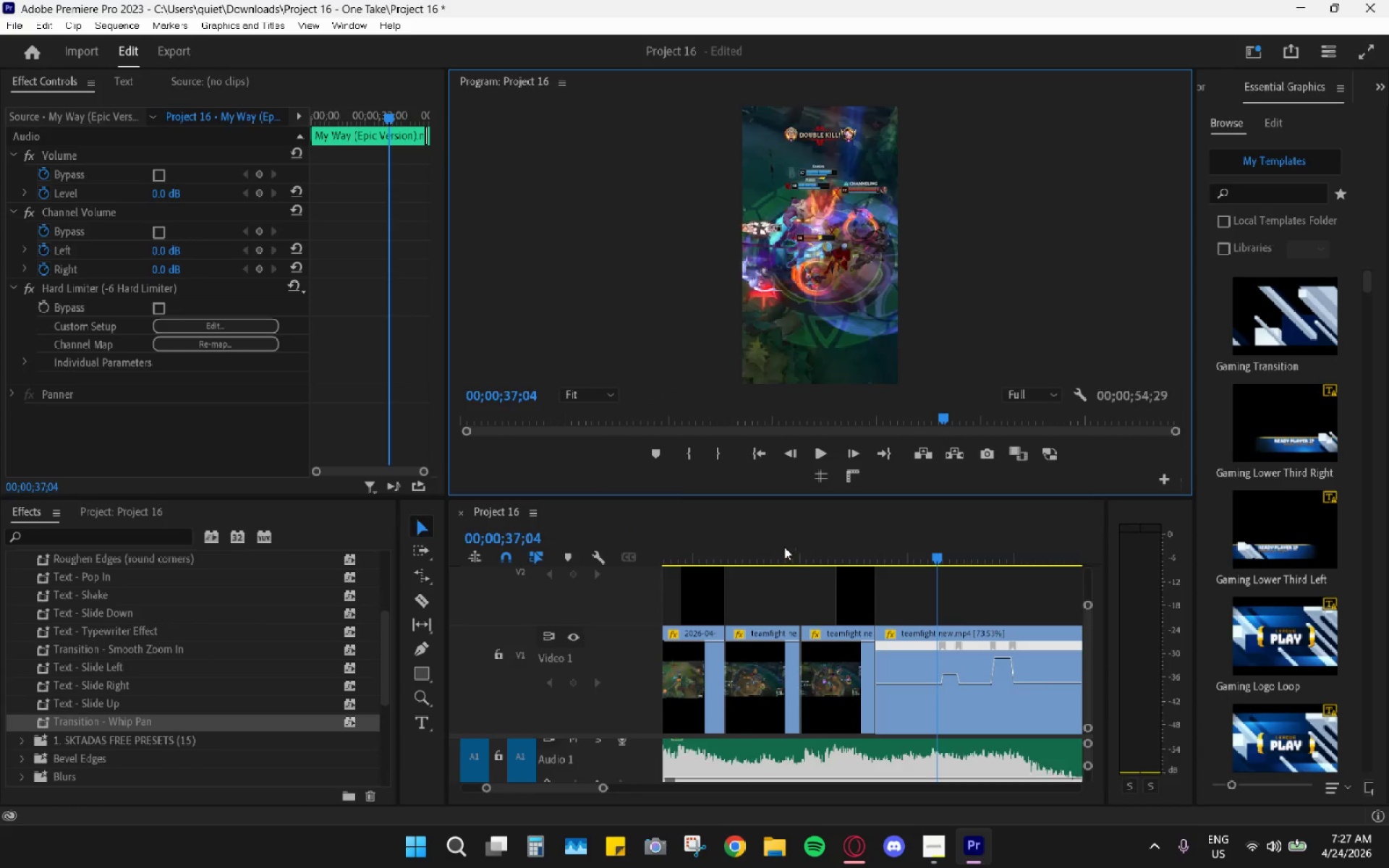 
key(Space)
 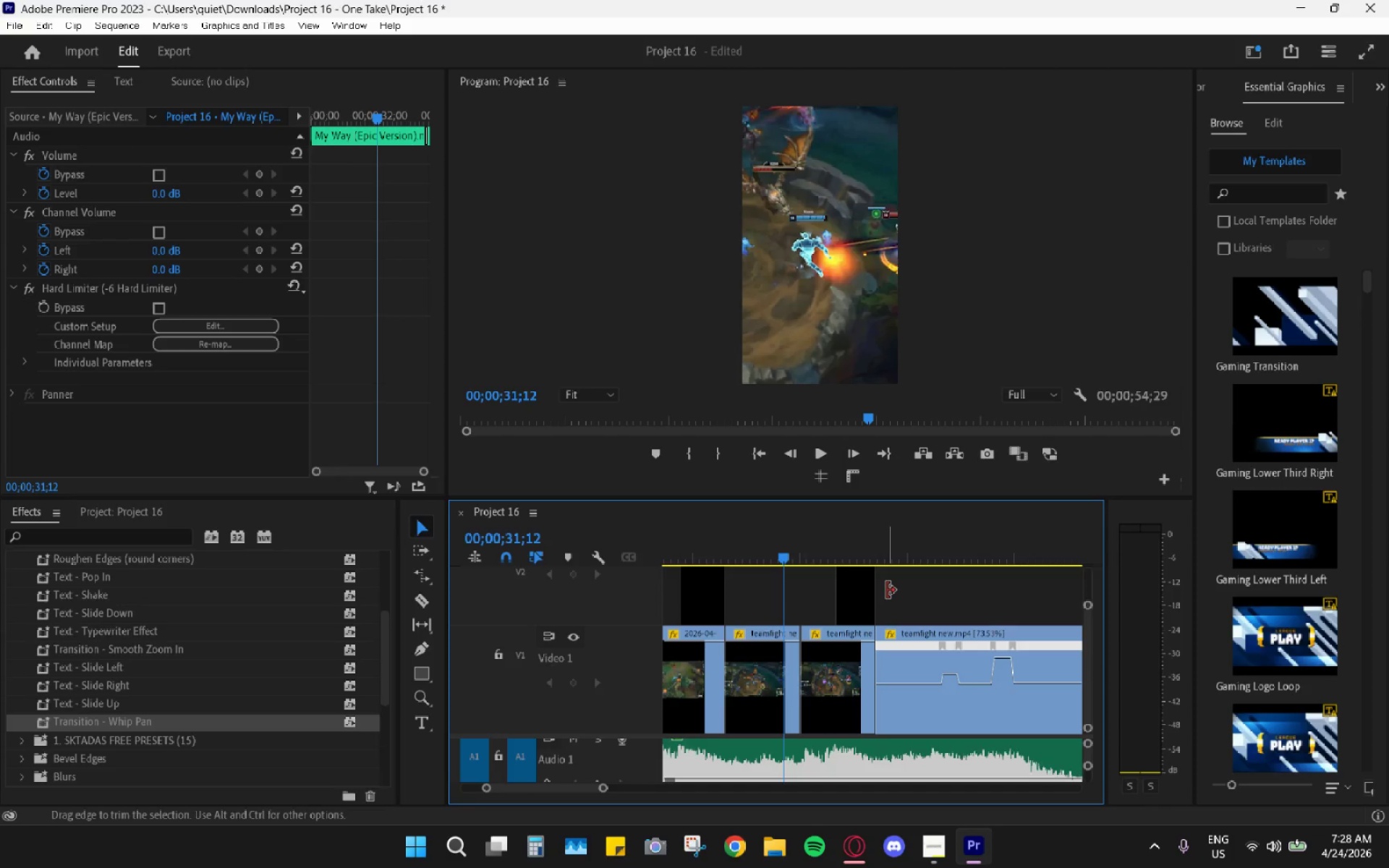 
wait(59.98)
 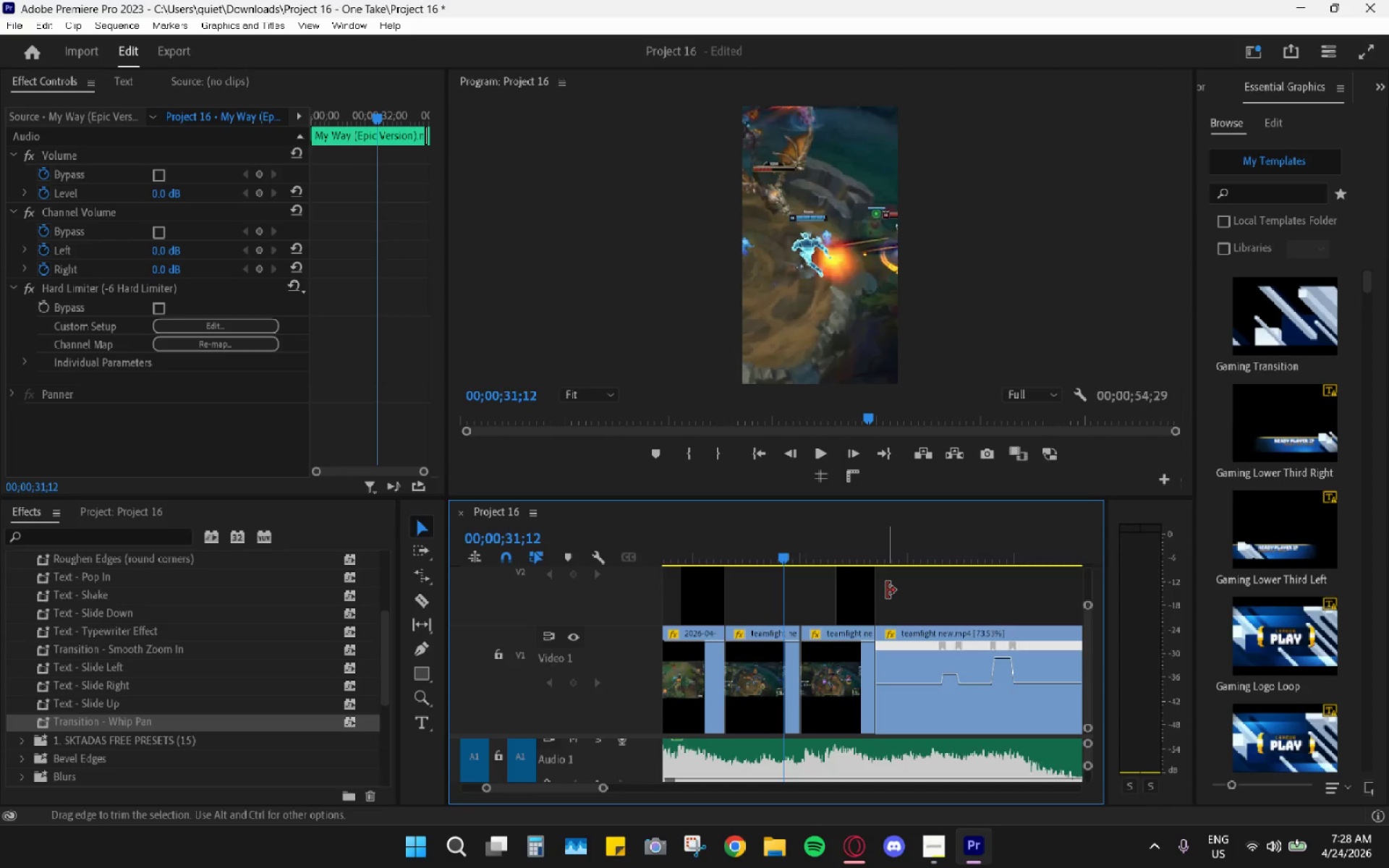 
key(Space)
 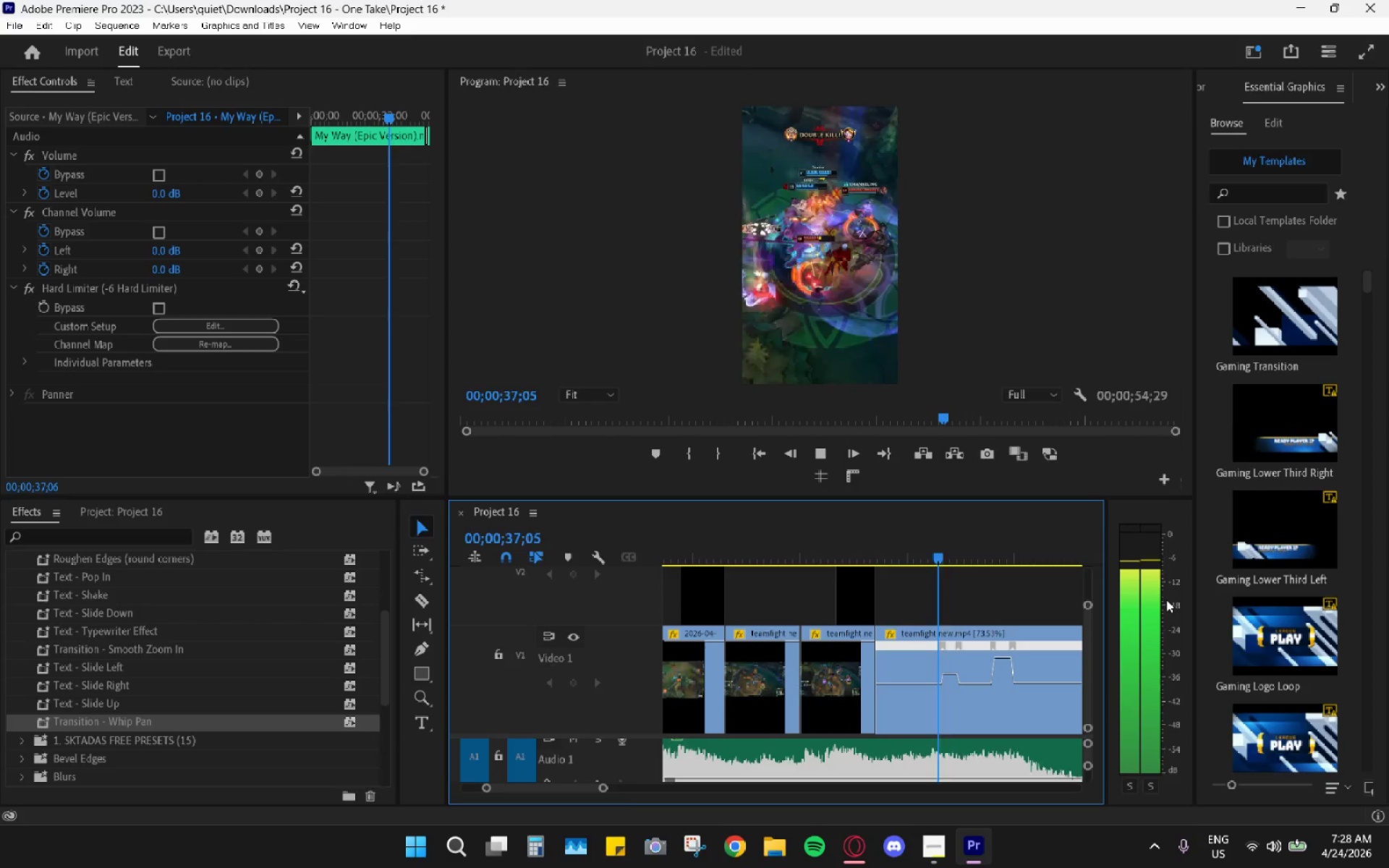 
wait(7.81)
 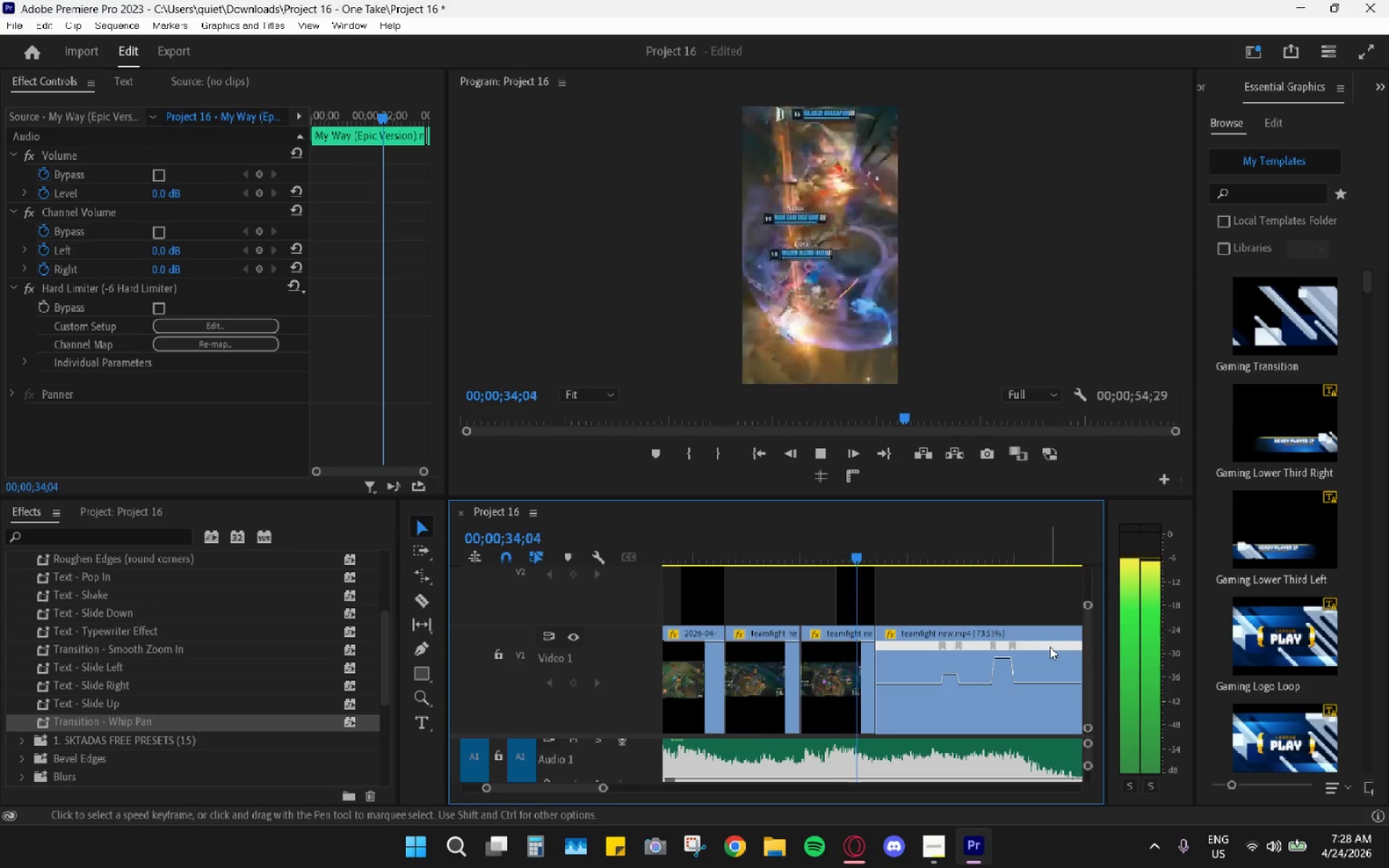 
key(Space)
 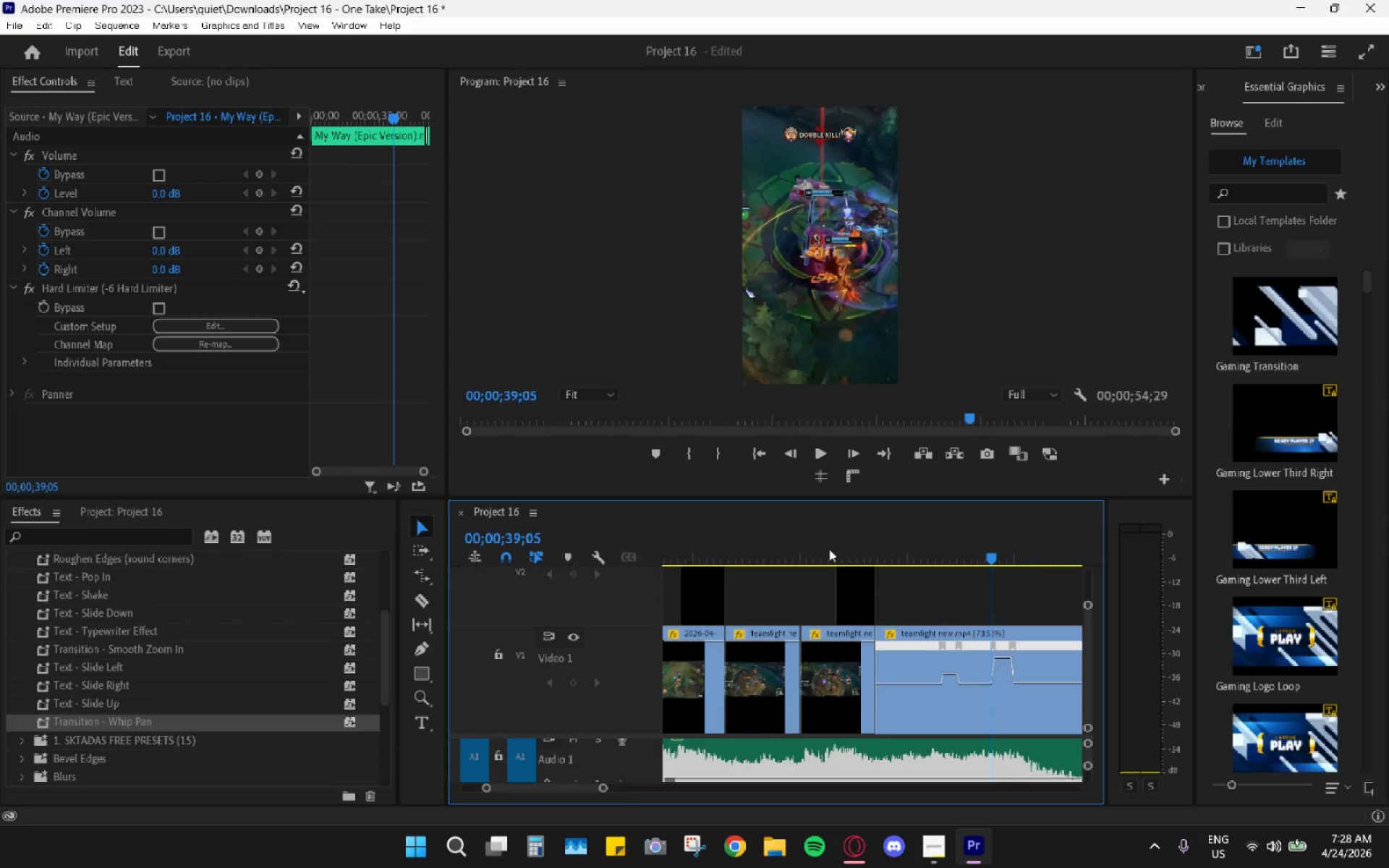 
left_click_drag(start_coordinate=[771, 543], to_coordinate=[761, 549])
 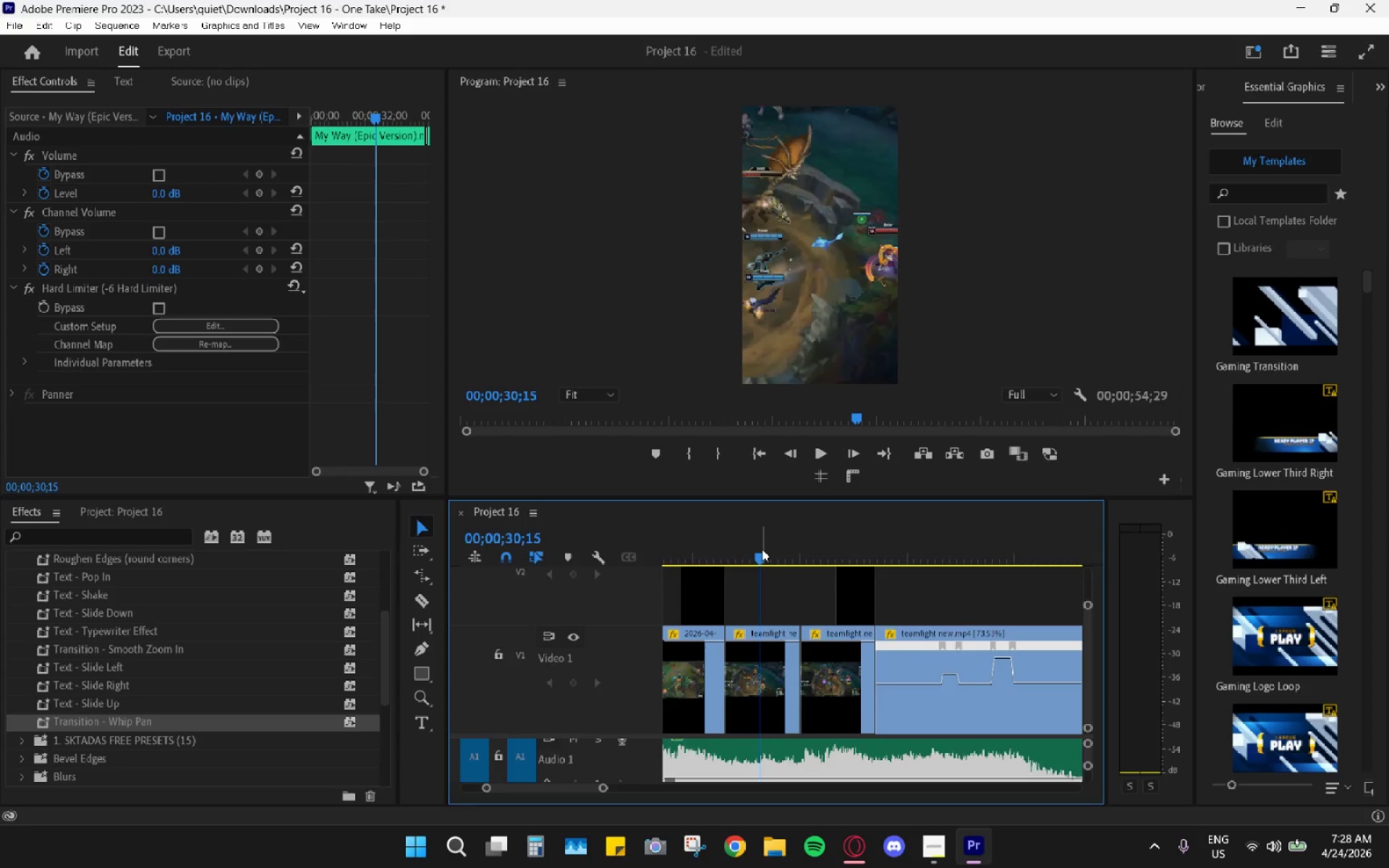 
key(Space)
 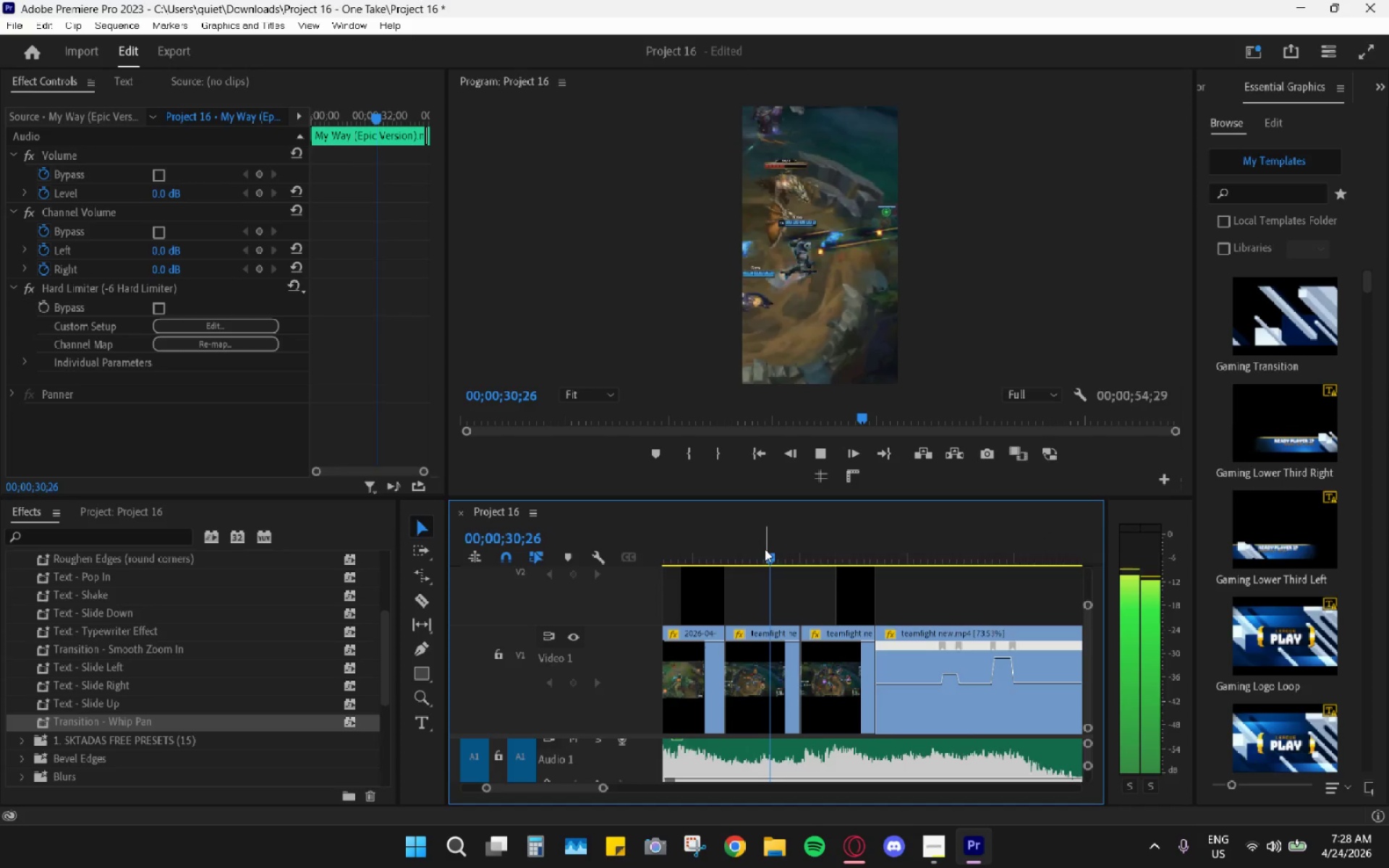 
mouse_move([788, 550])
 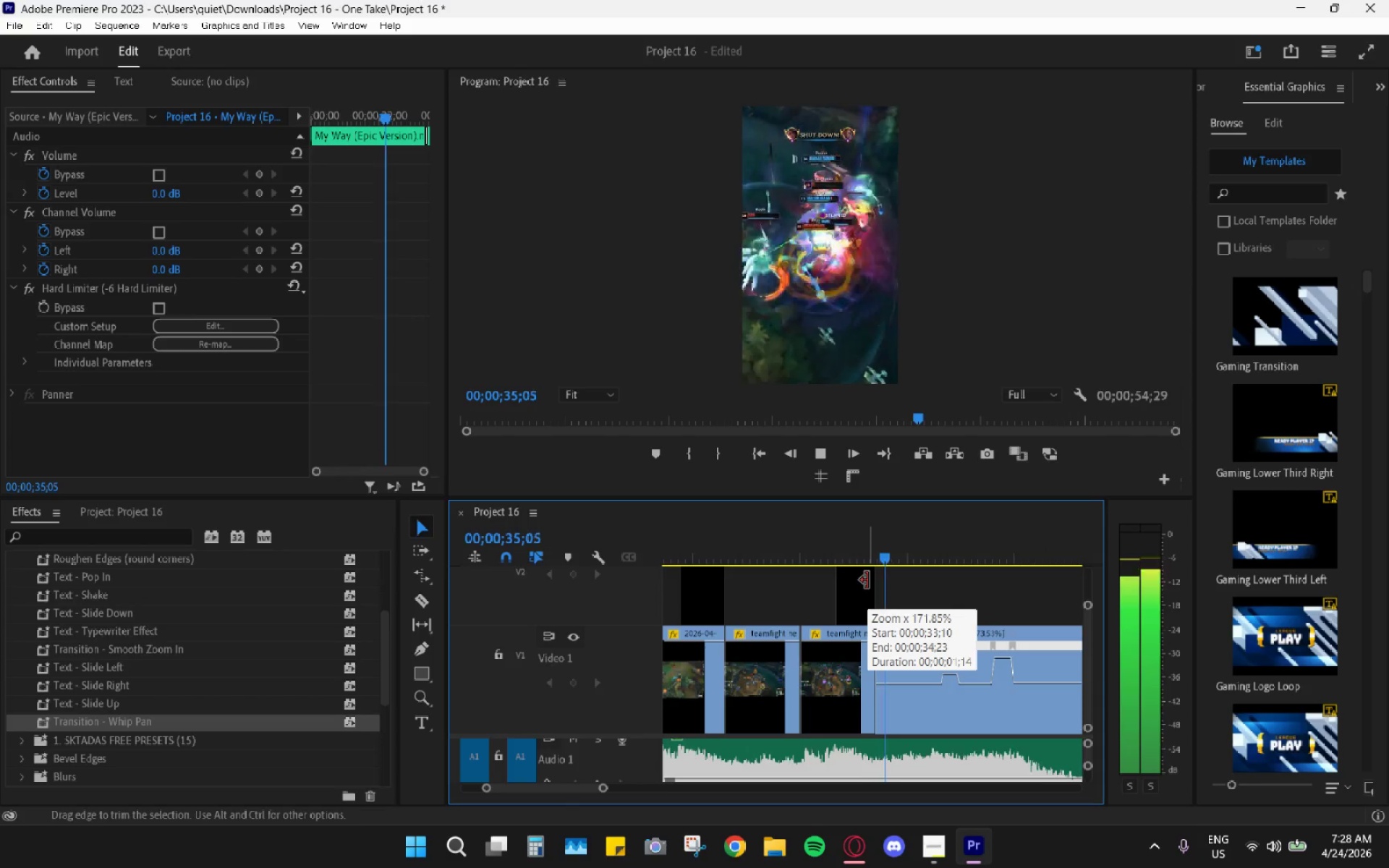 
key(Space)
 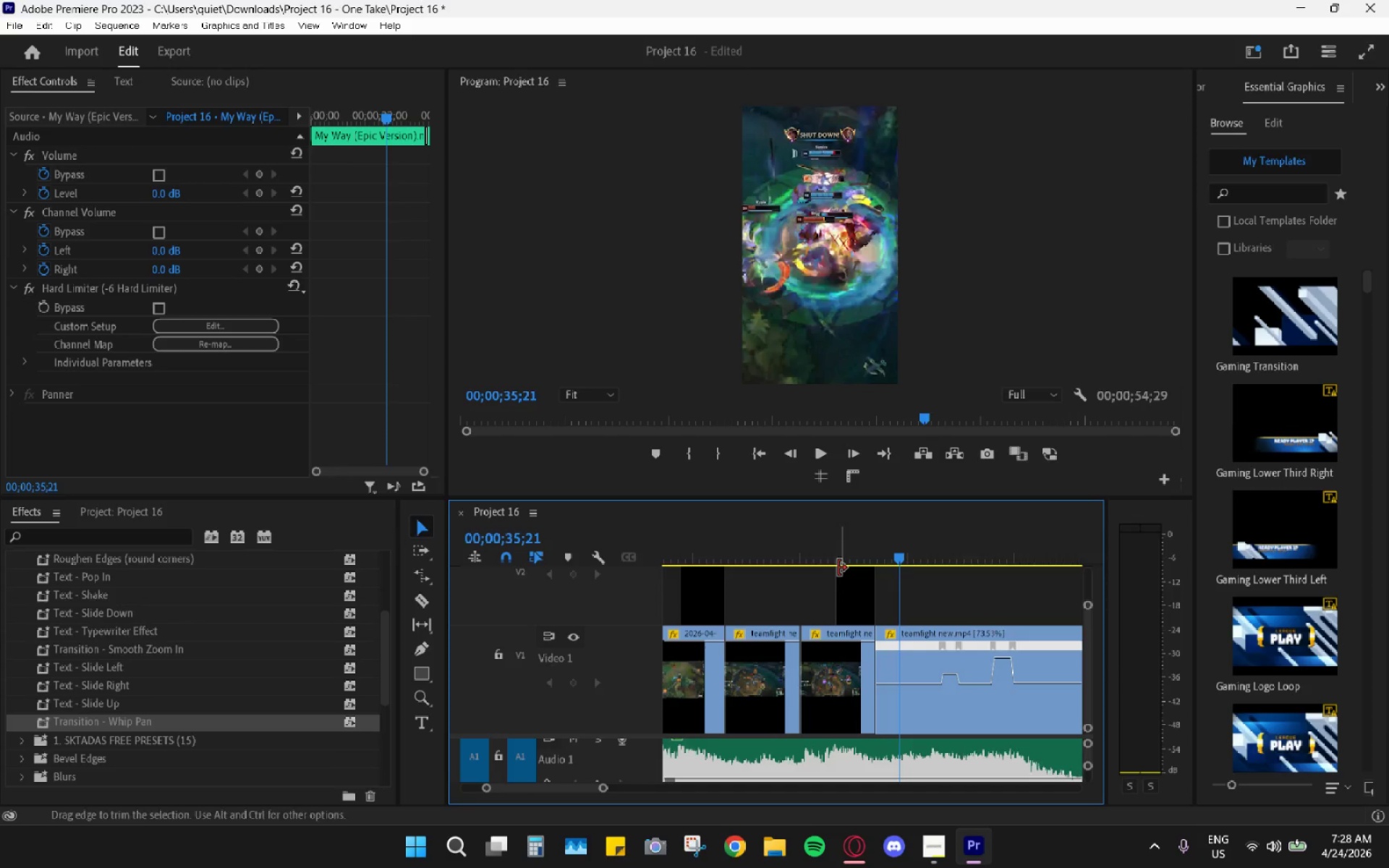 
left_click_drag(start_coordinate=[831, 563], to_coordinate=[810, 563])
 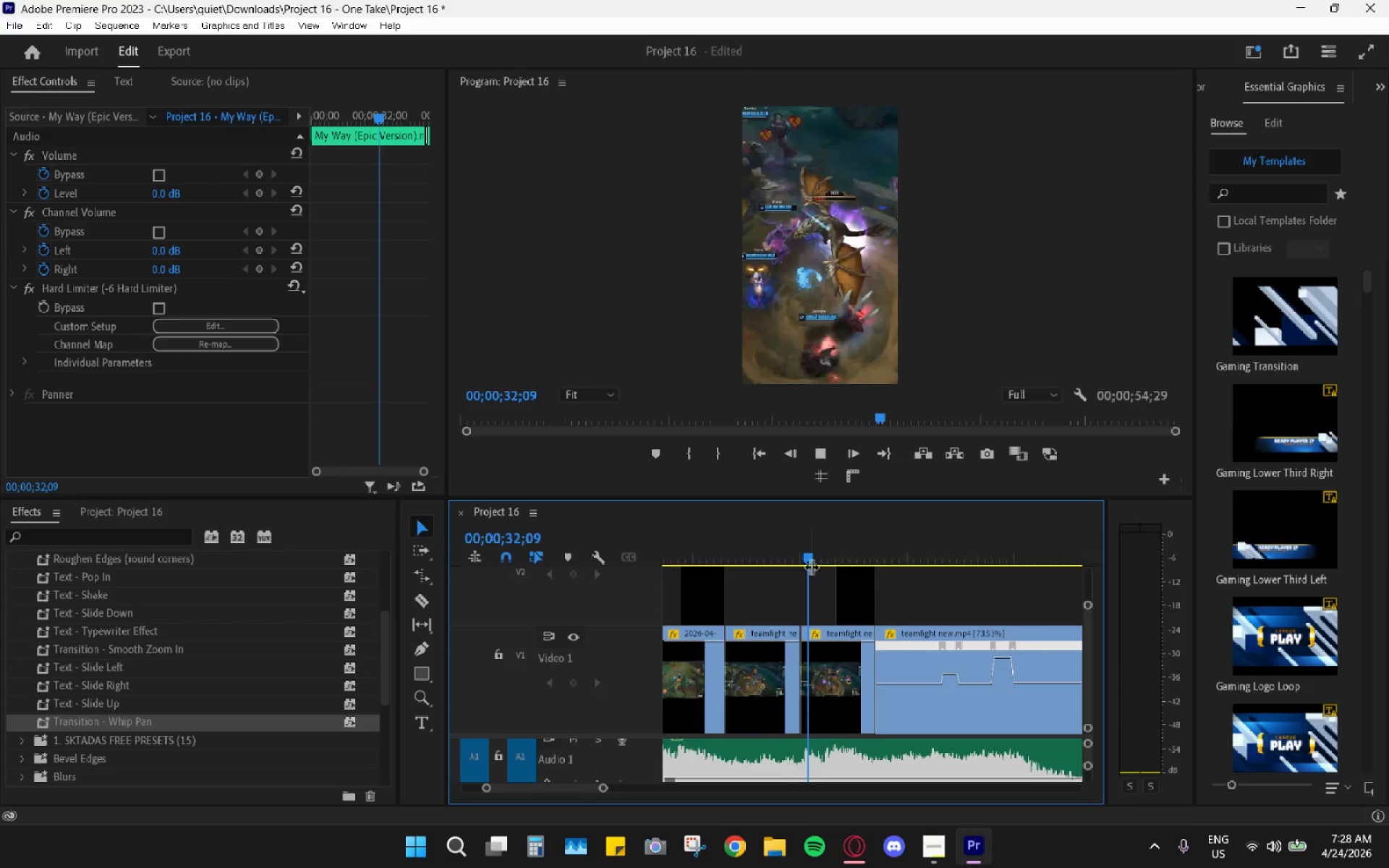 
key(Space)
 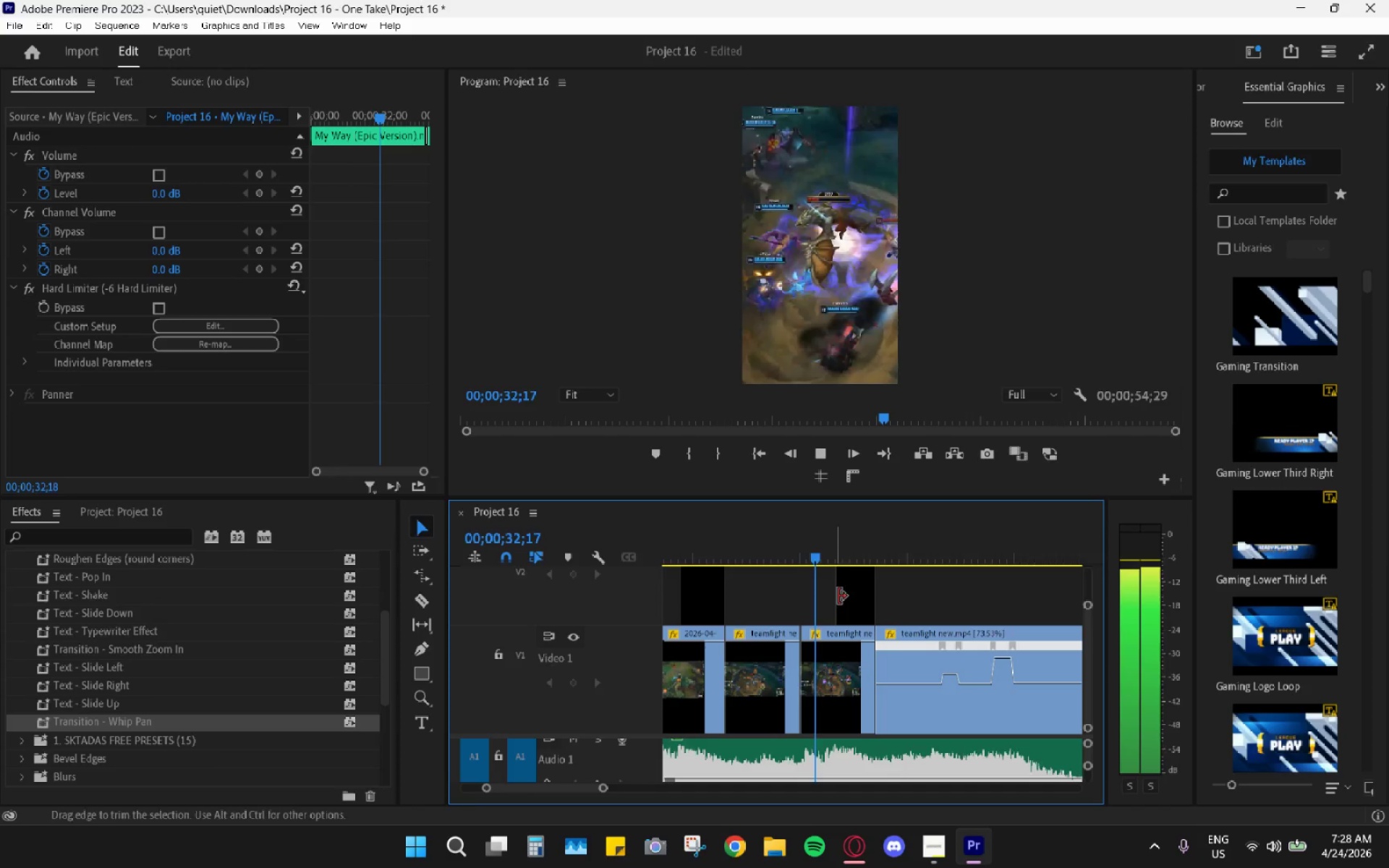 
key(Space)
 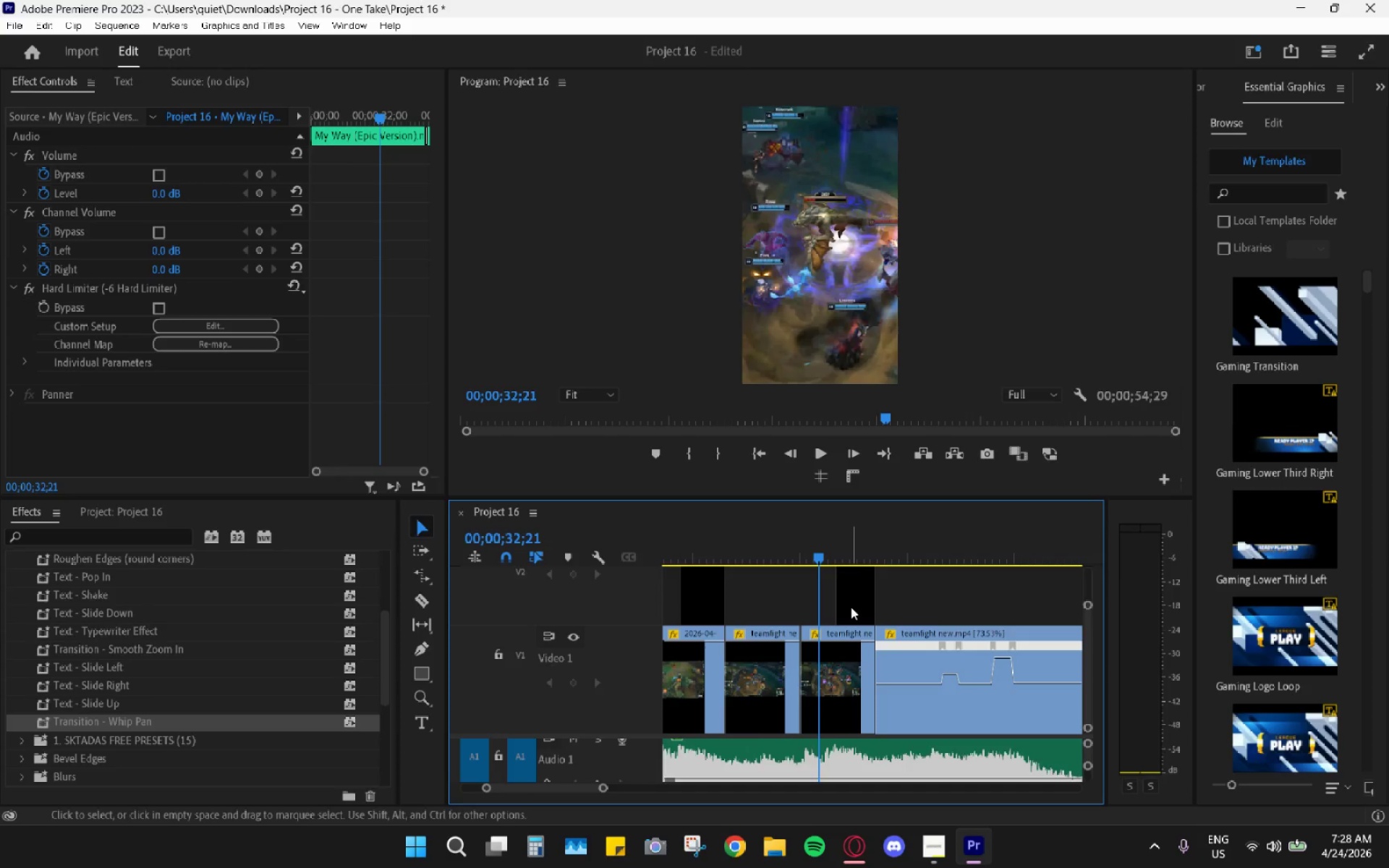 
left_click([851, 607])
 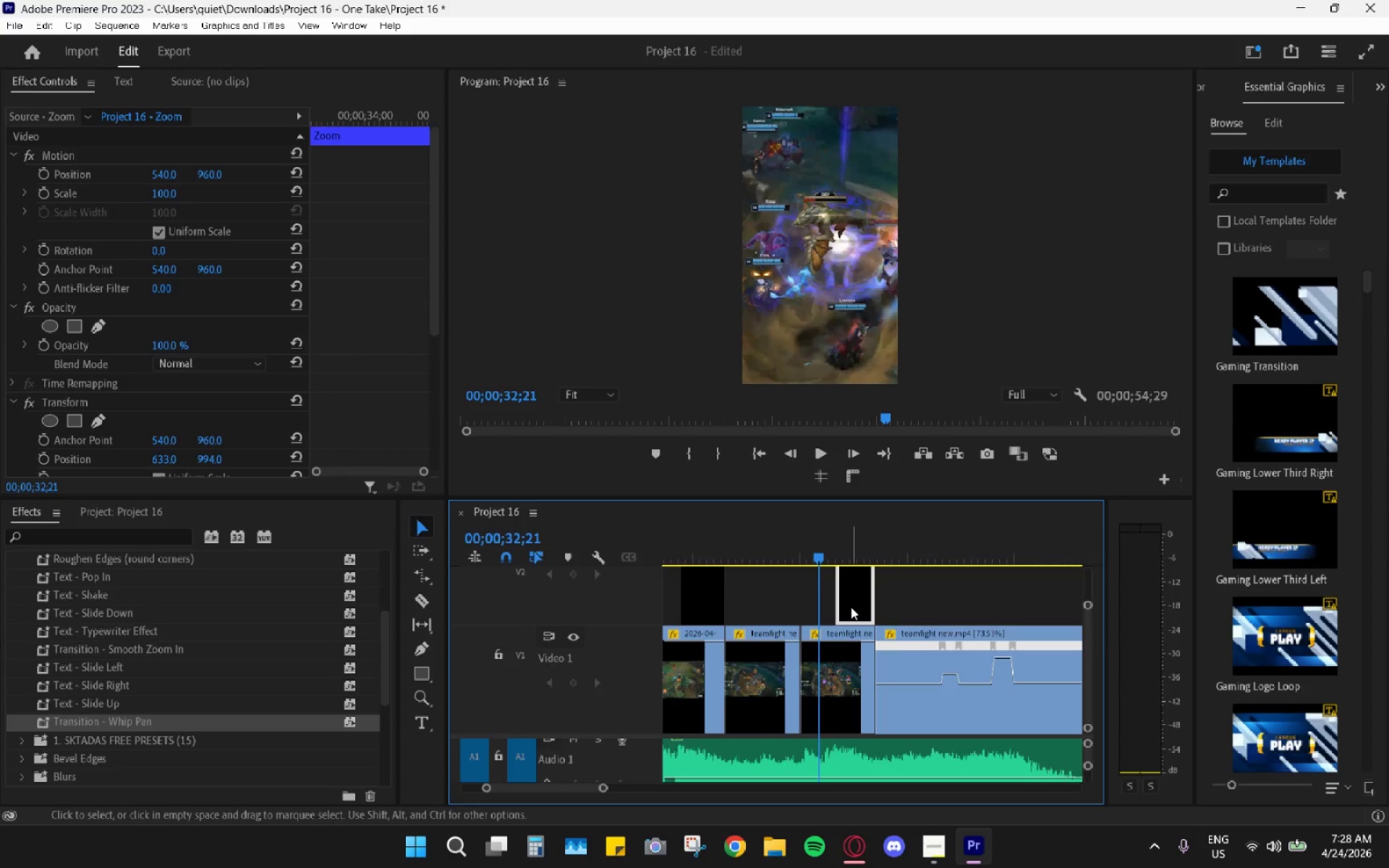 
key(Shift+E)
 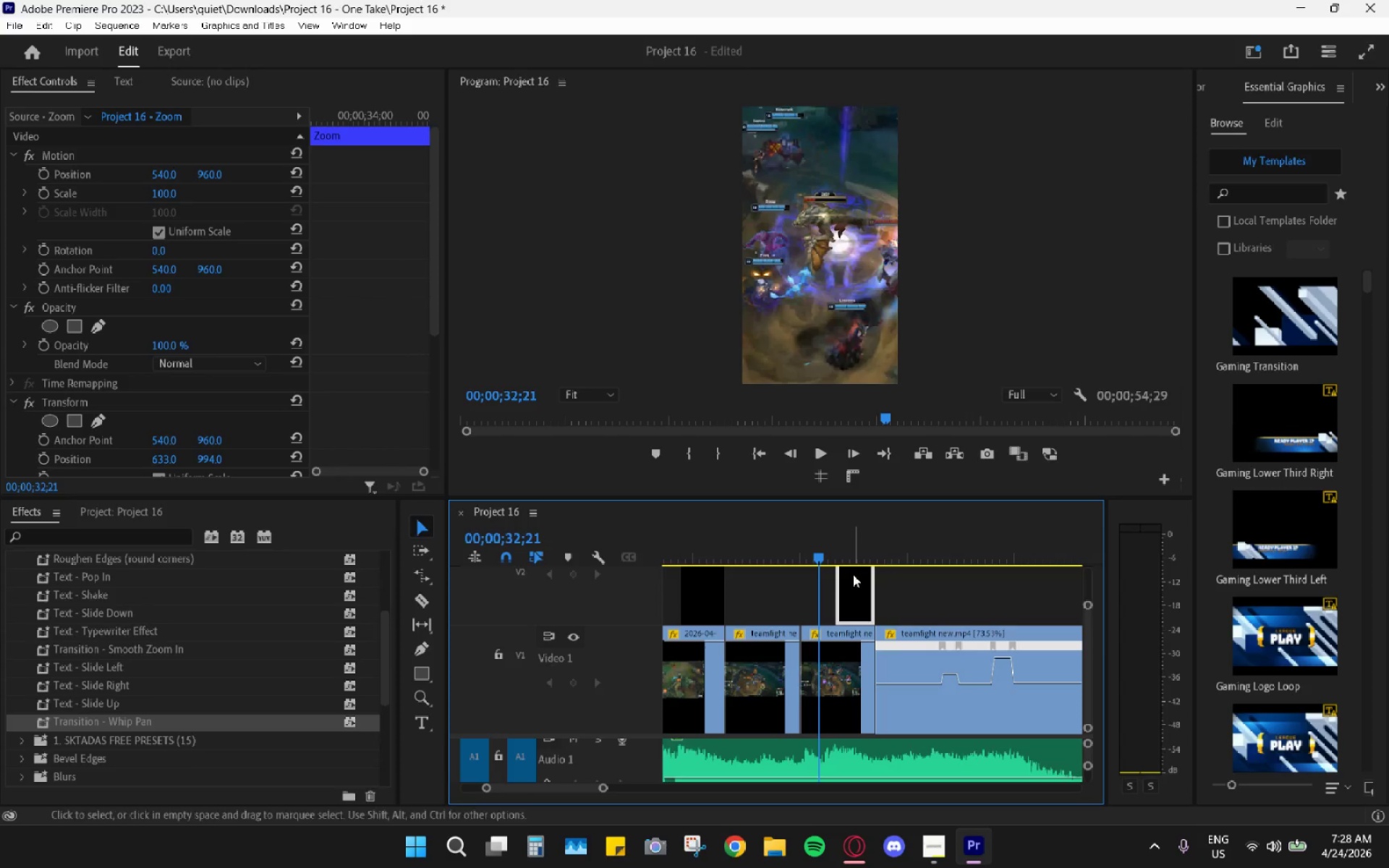 
key(Space)
 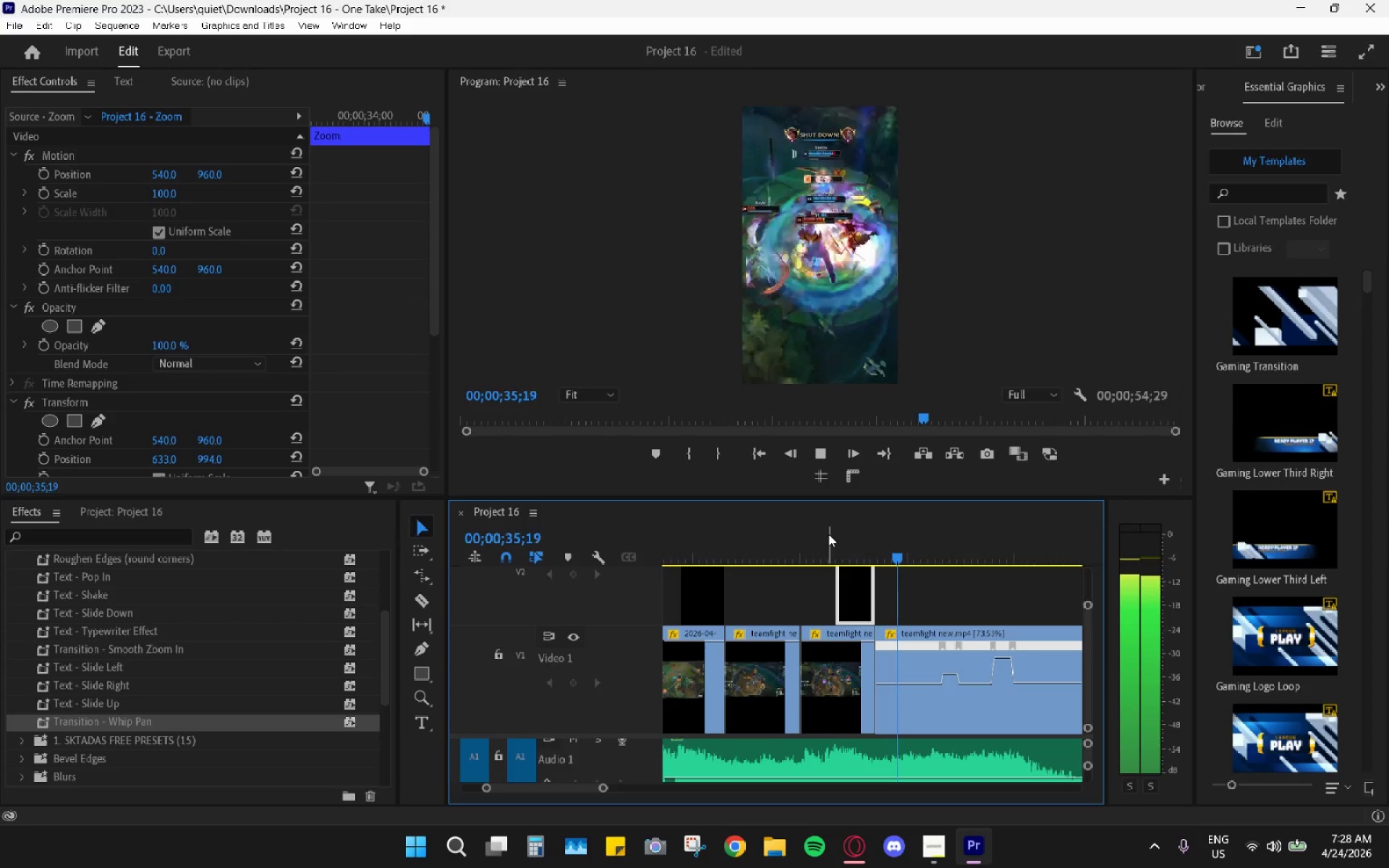 
key(Space)
 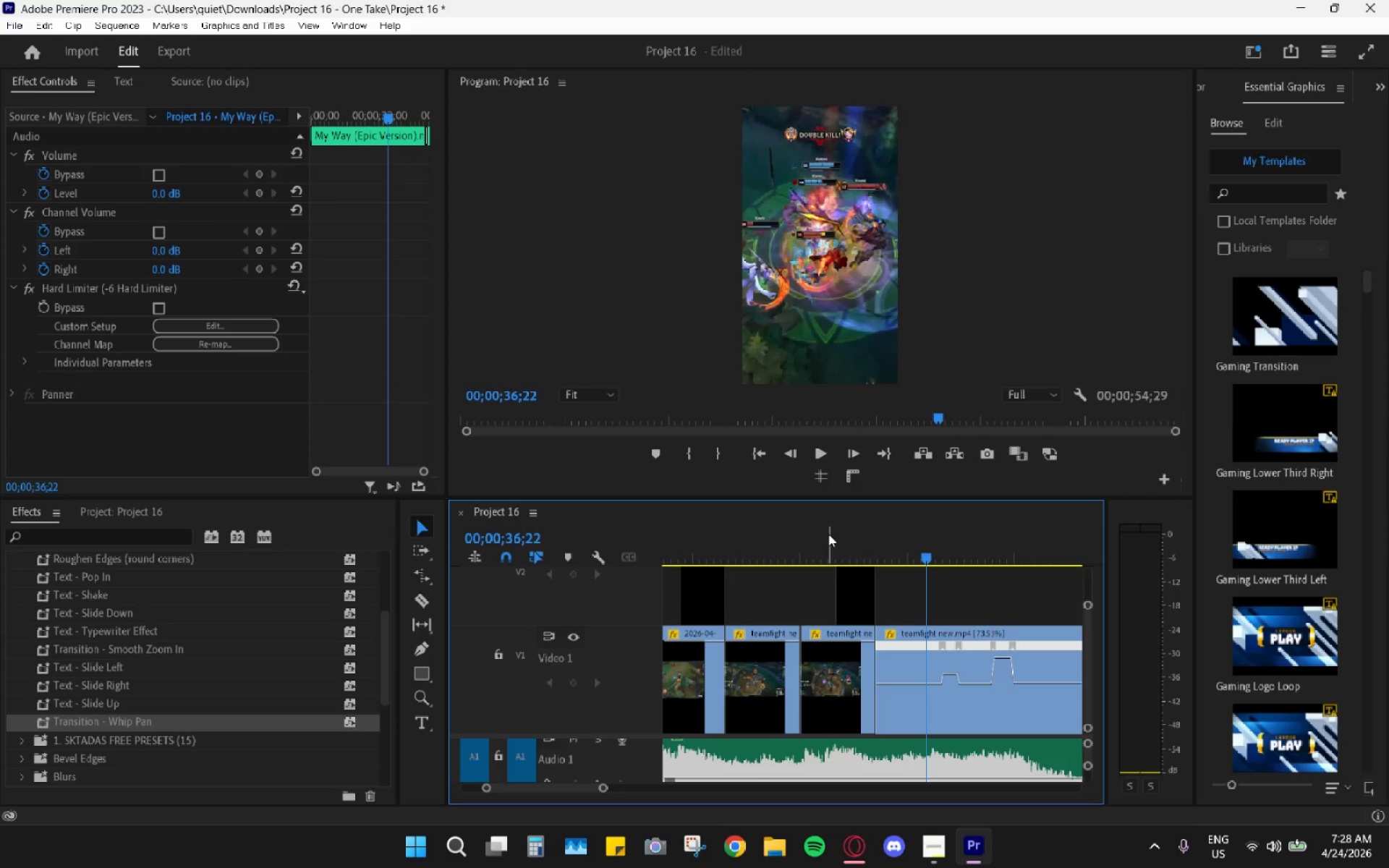 
left_click_drag(start_coordinate=[828, 534], to_coordinate=[833, 569])
 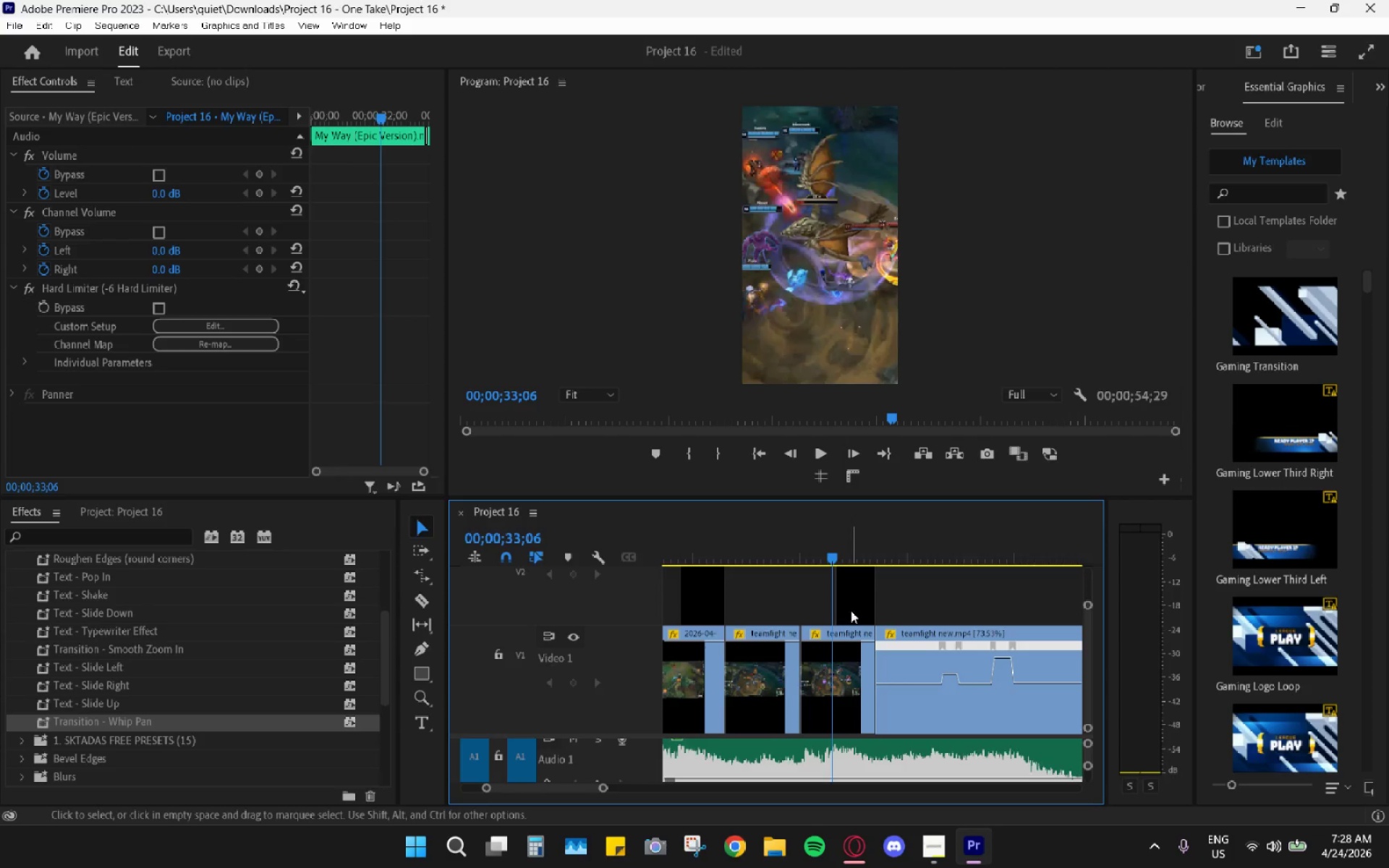 
key(C)
 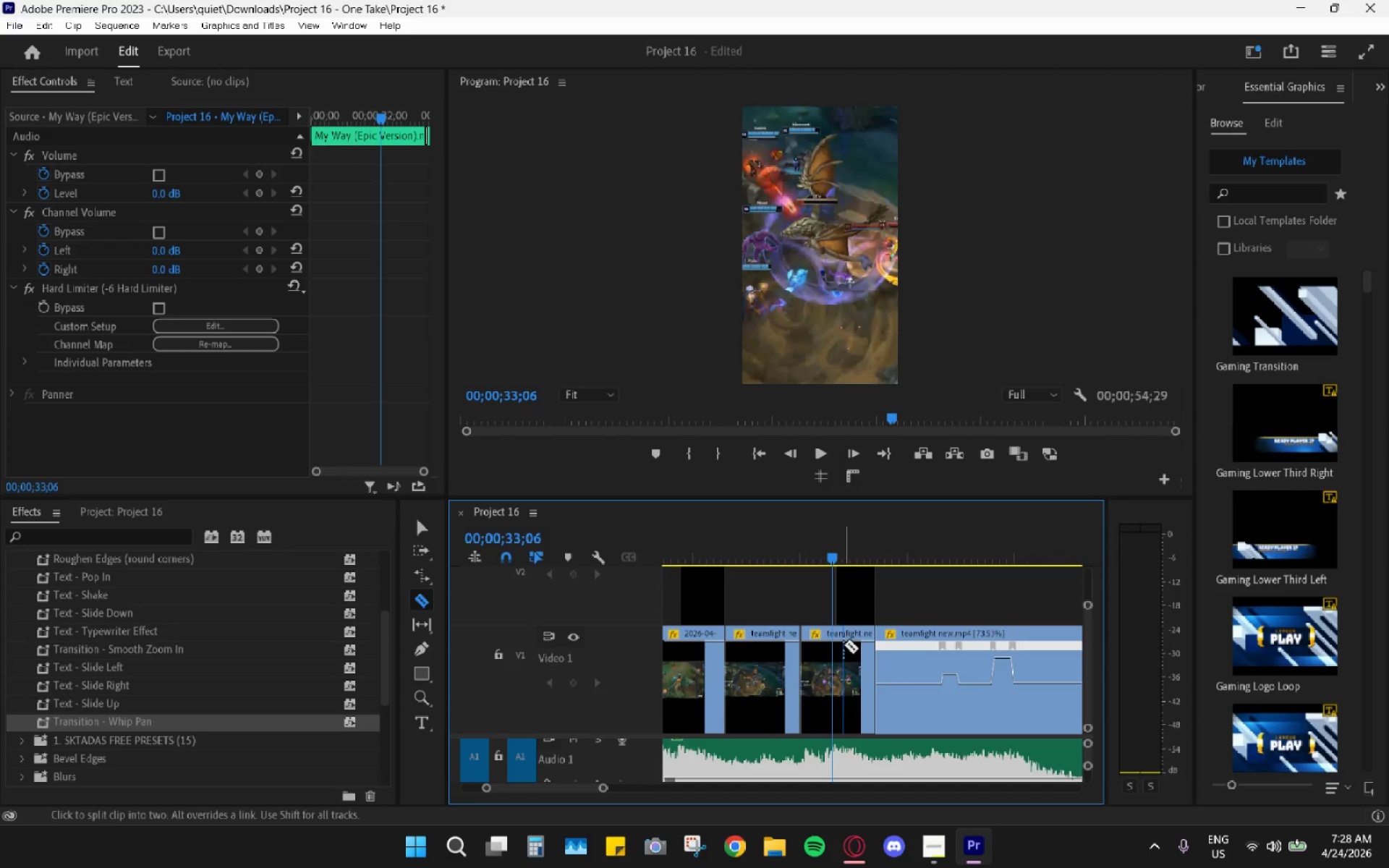 
key(Space)
 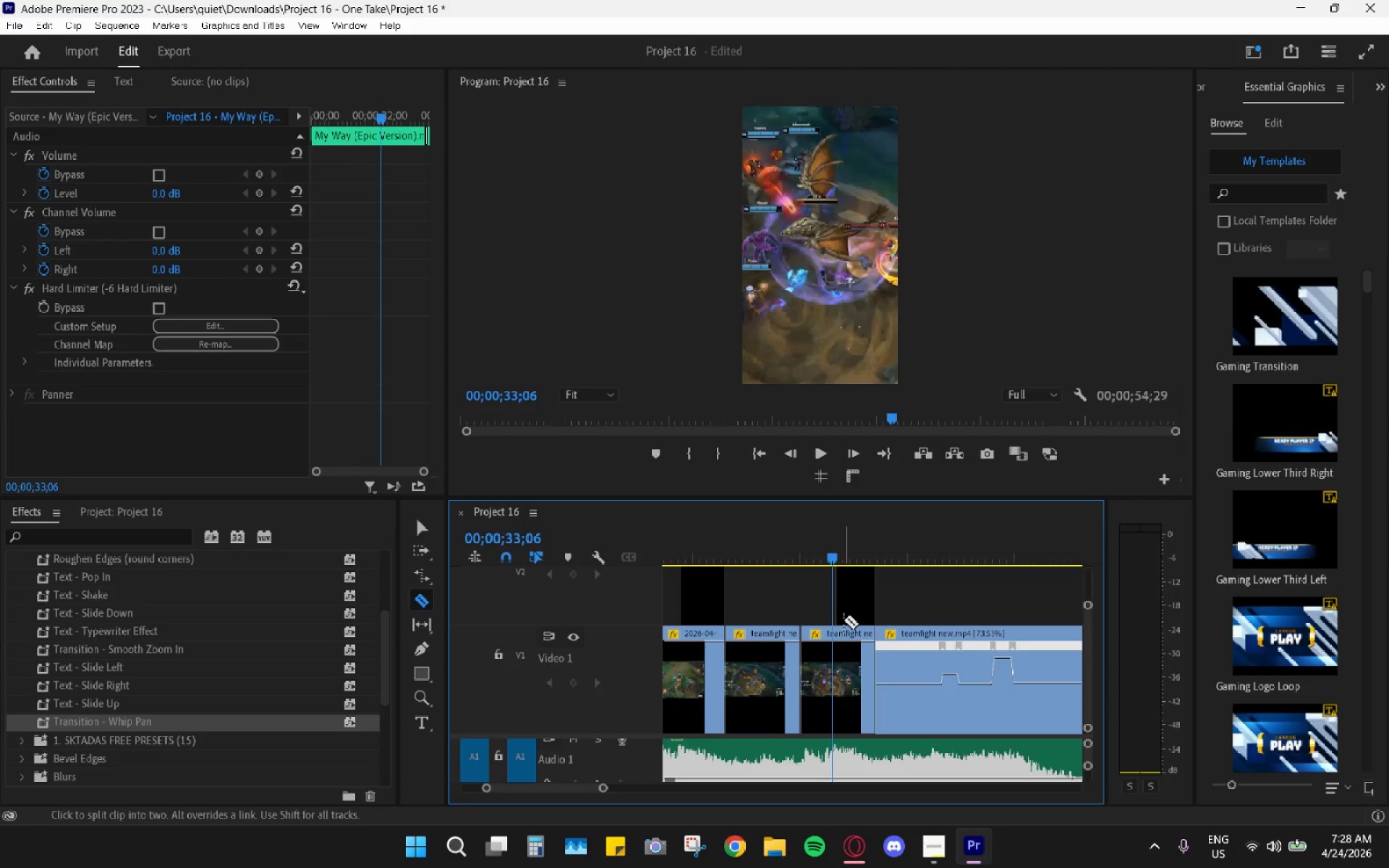 
key(Space)
 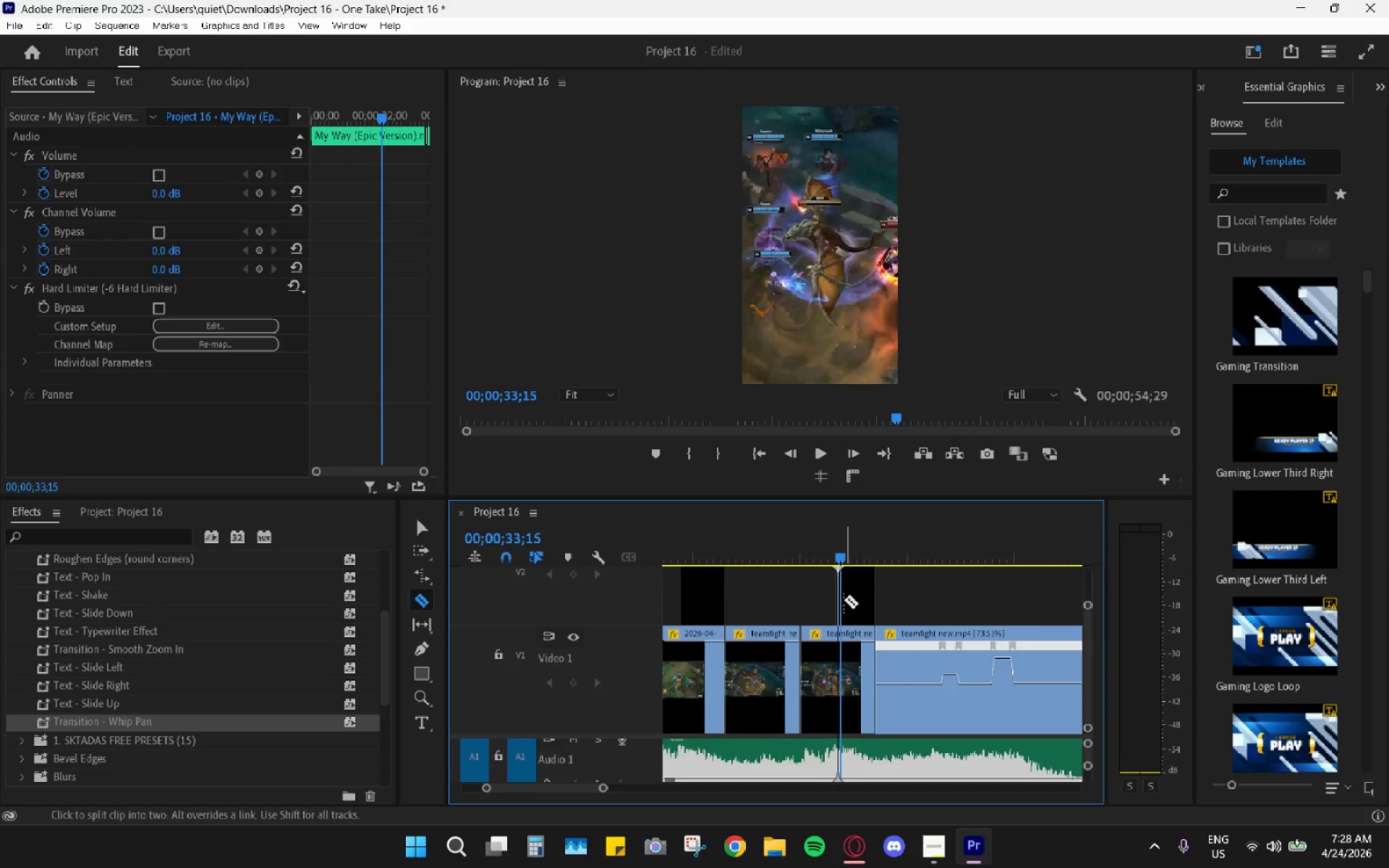 
key(Space)
 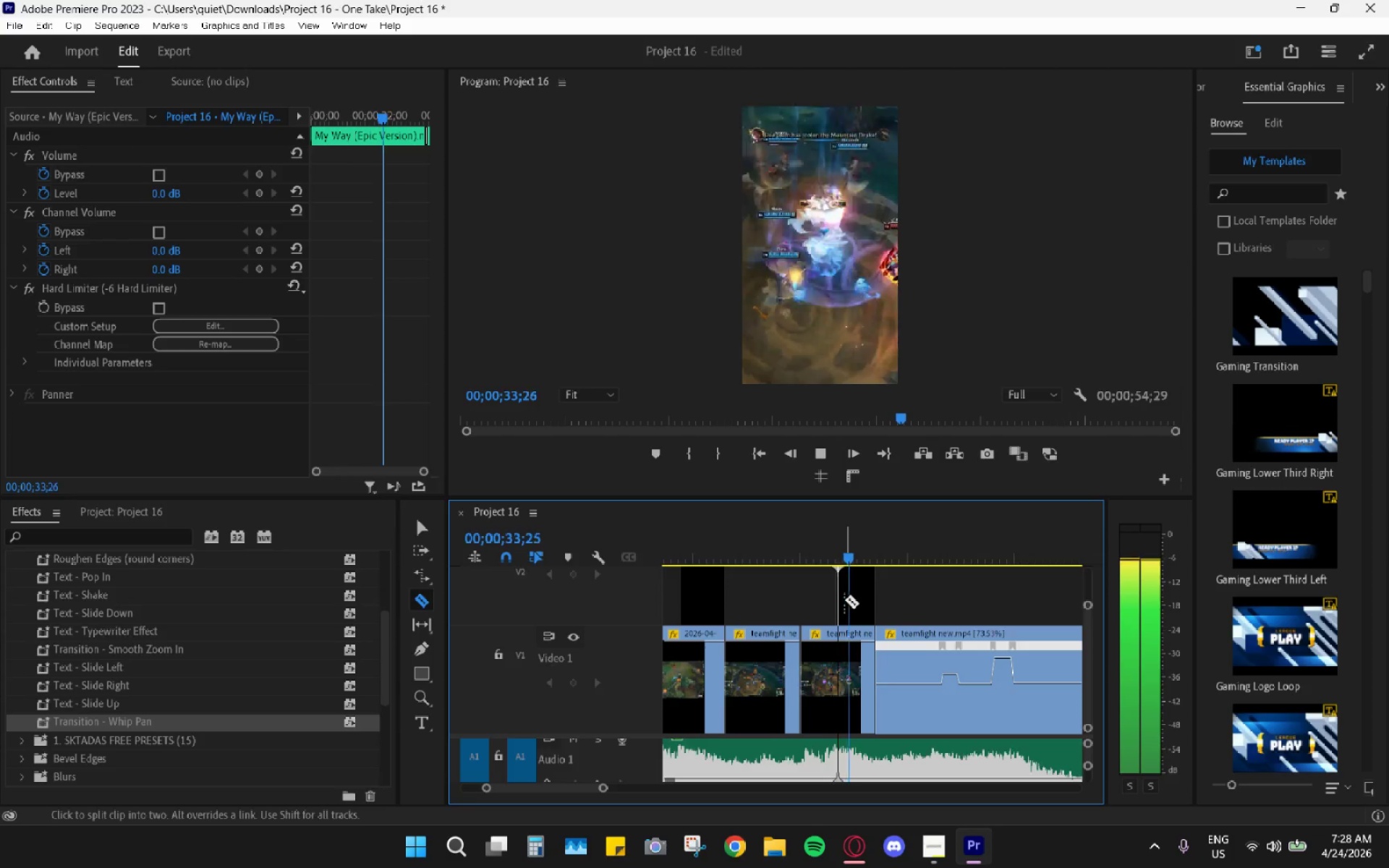 
key(Space)
 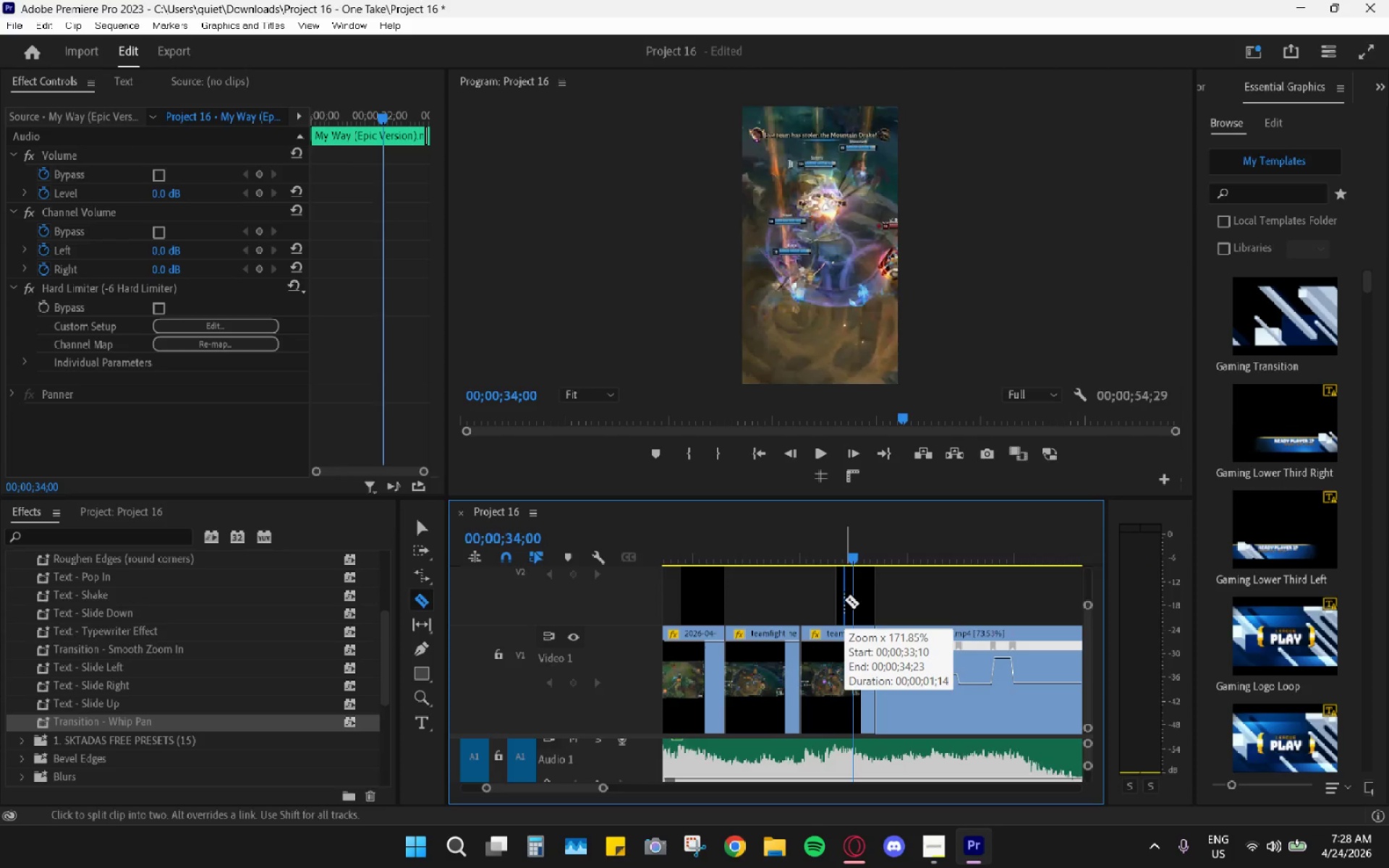 
key(Space)
 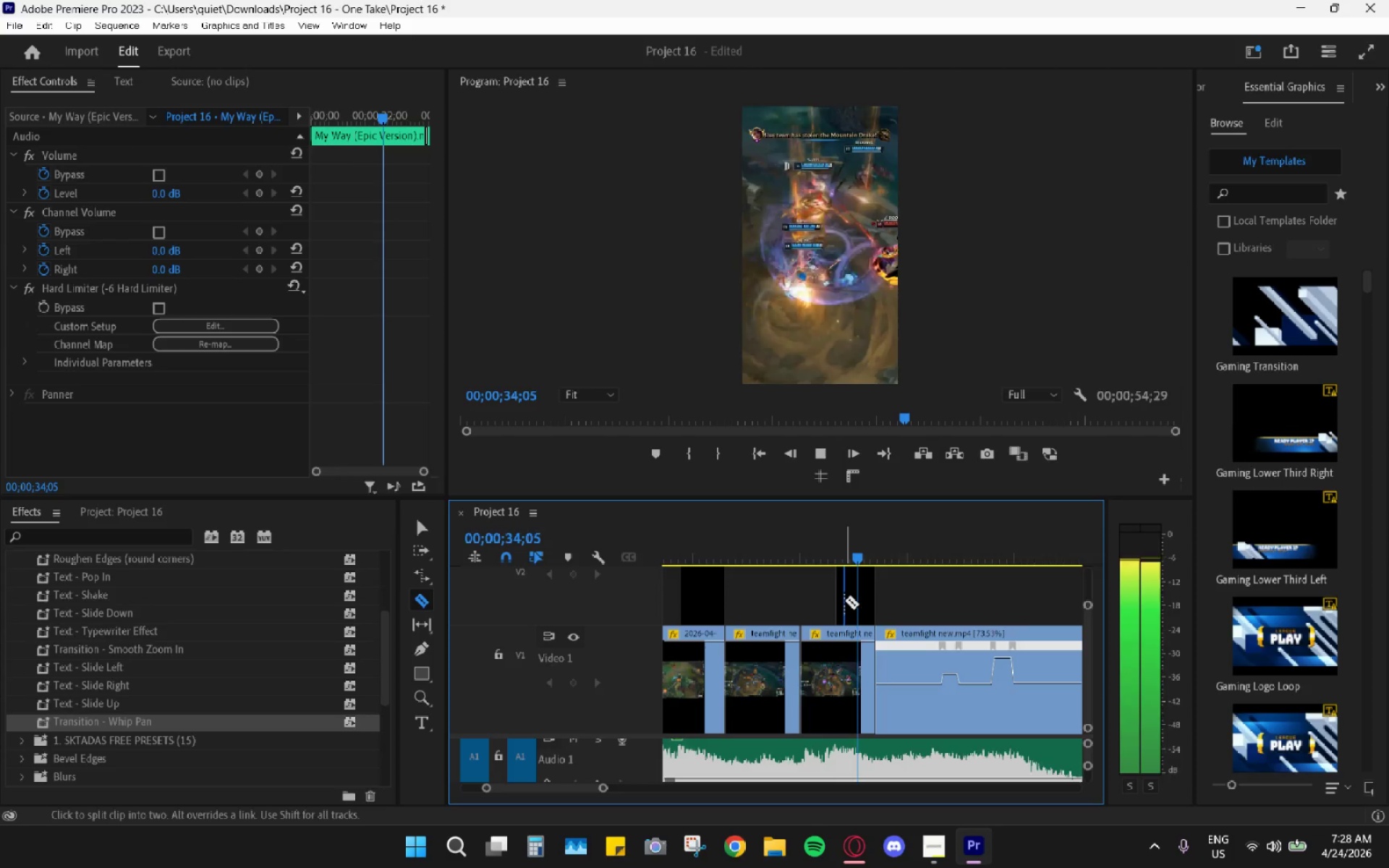 
key(Space)
 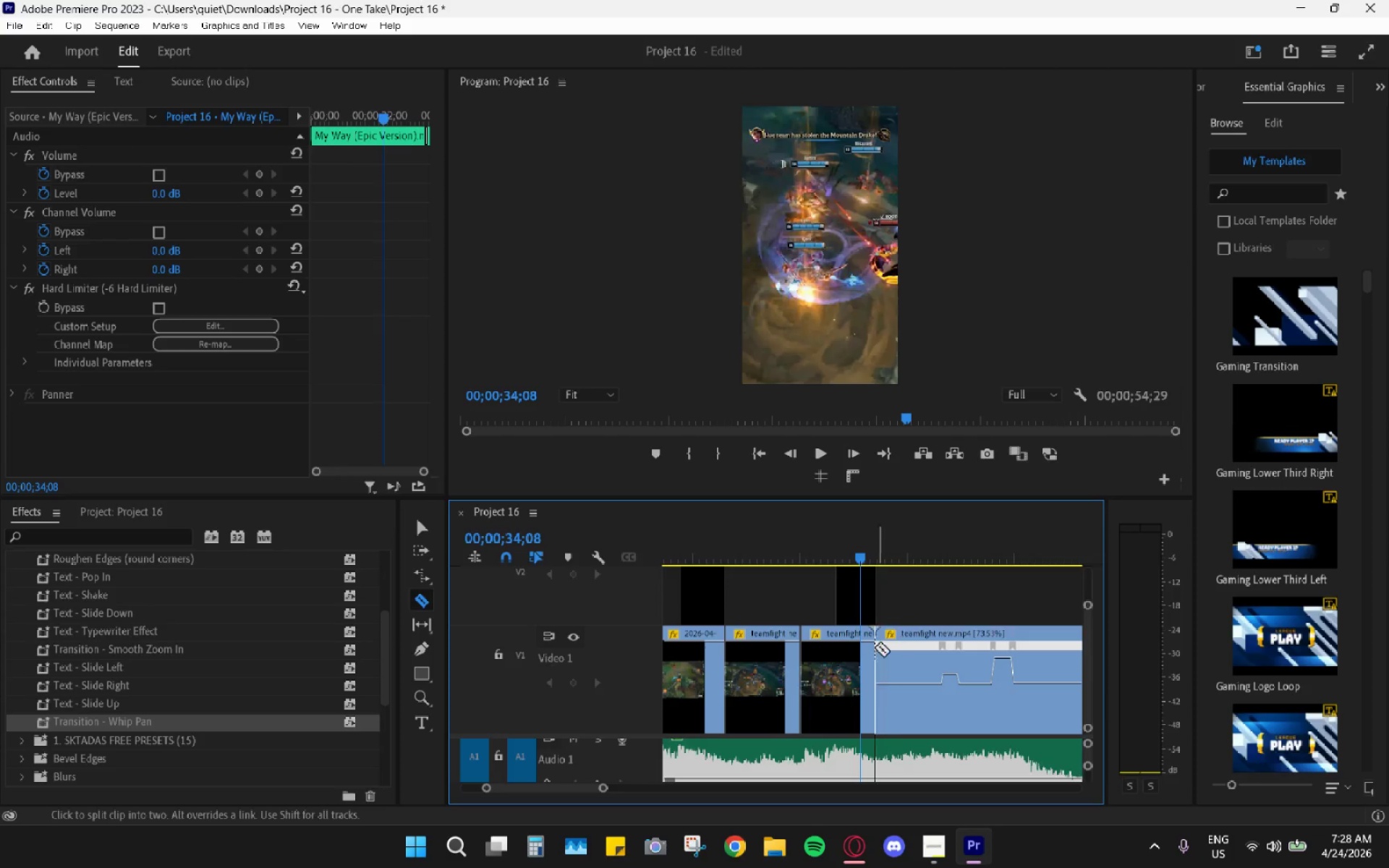 
key(V)
 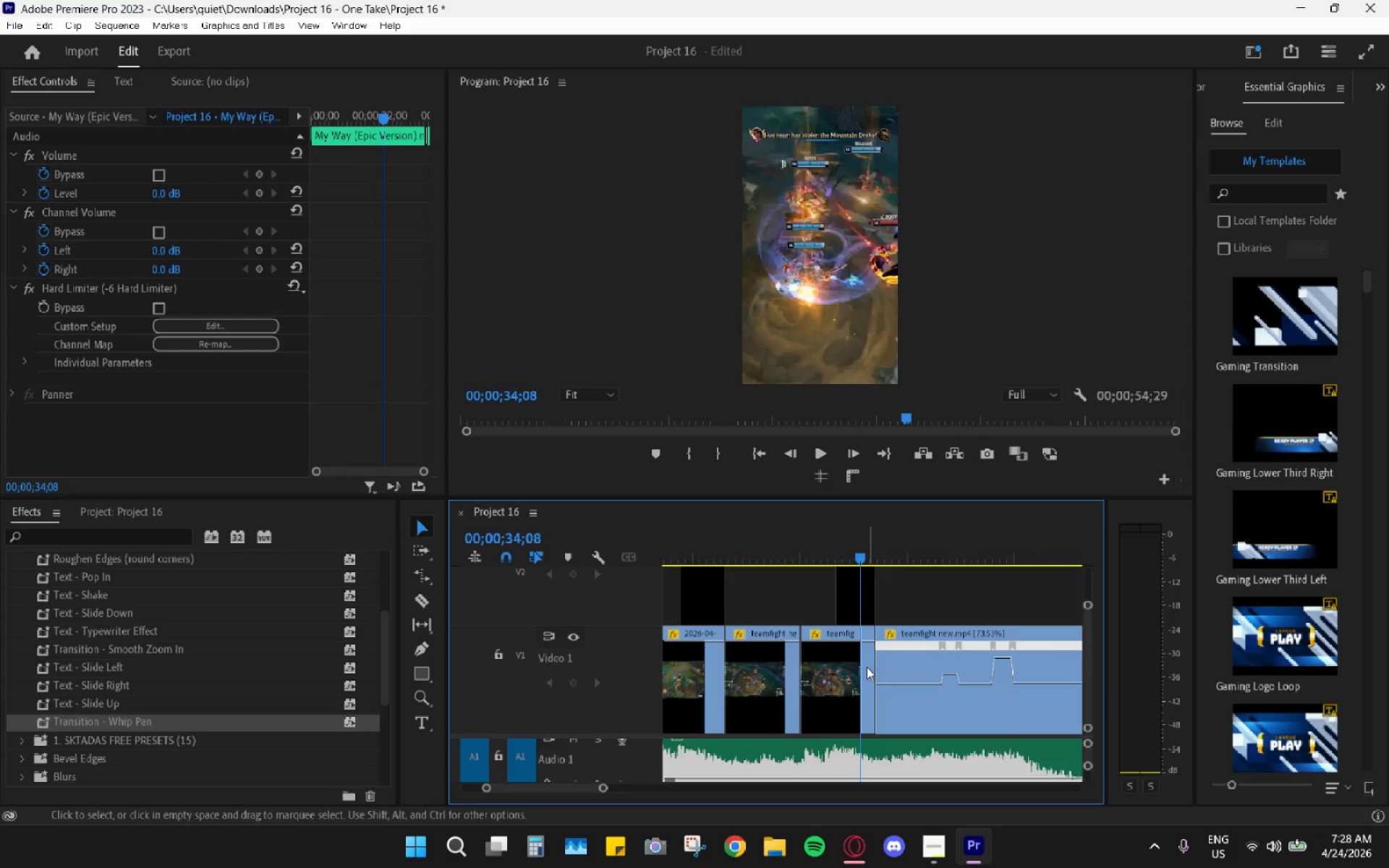 
double_click([867, 667])
 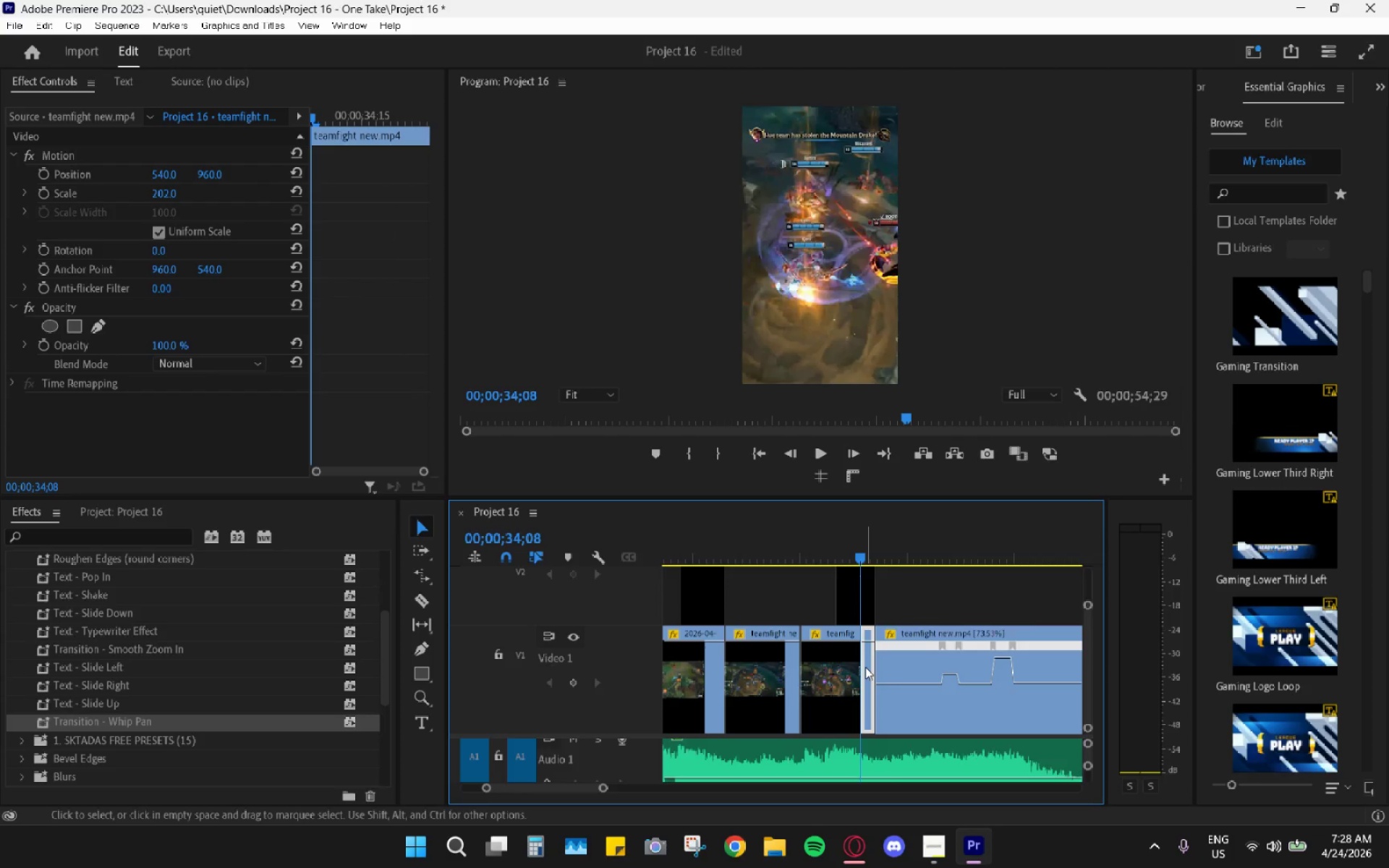 
type(hr)
 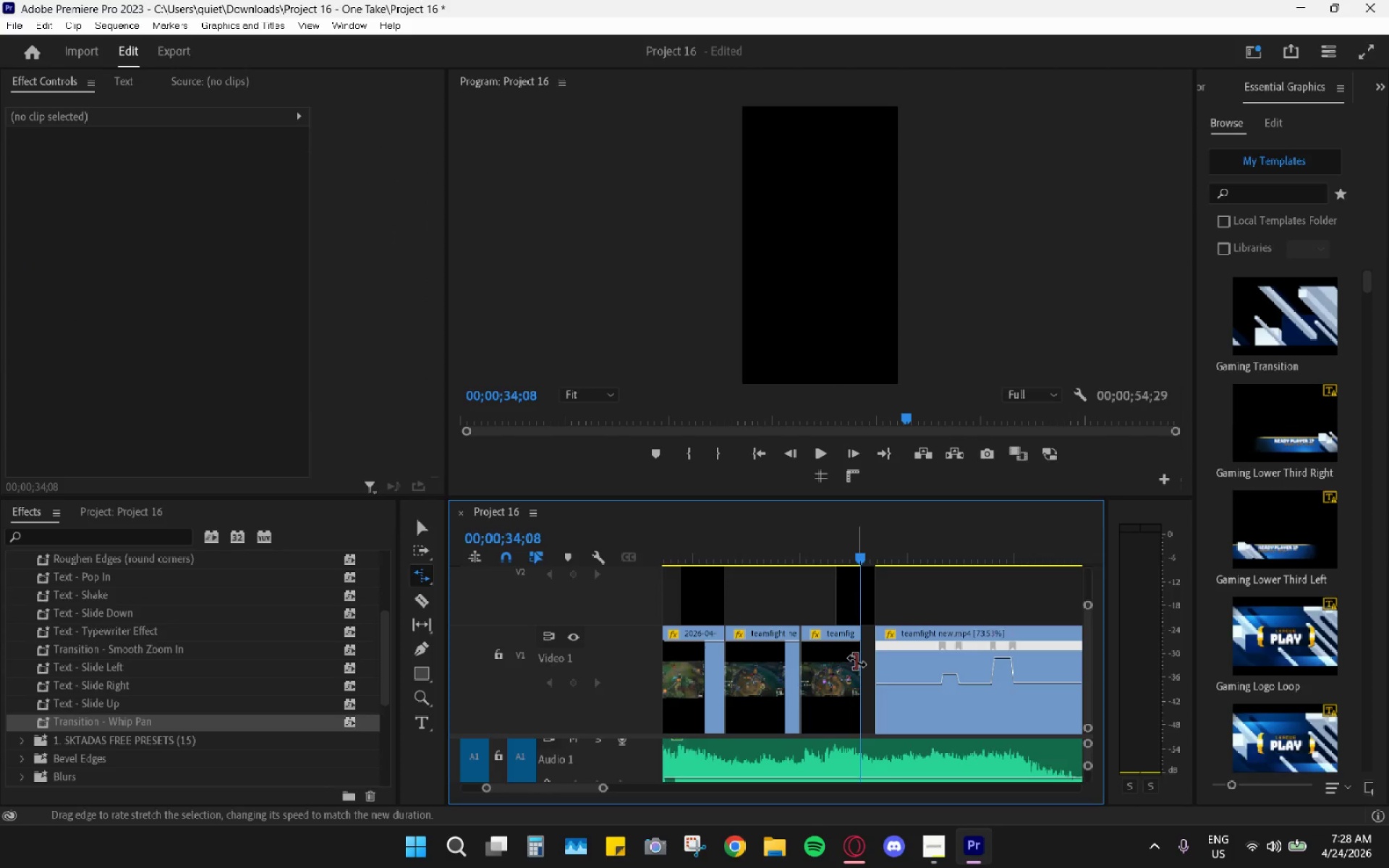 
left_click_drag(start_coordinate=[859, 662], to_coordinate=[870, 663])
 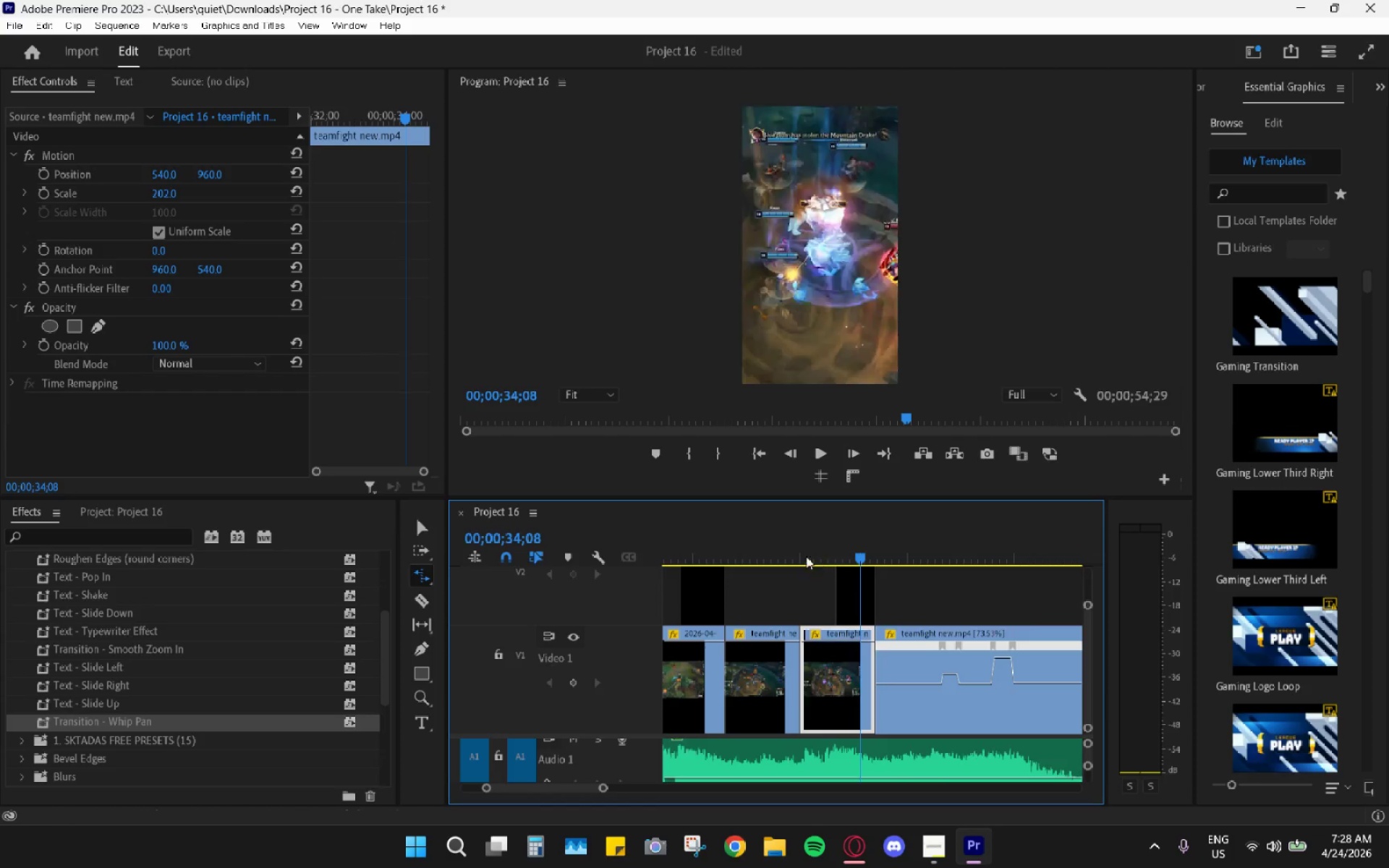 
left_click([804, 550])
 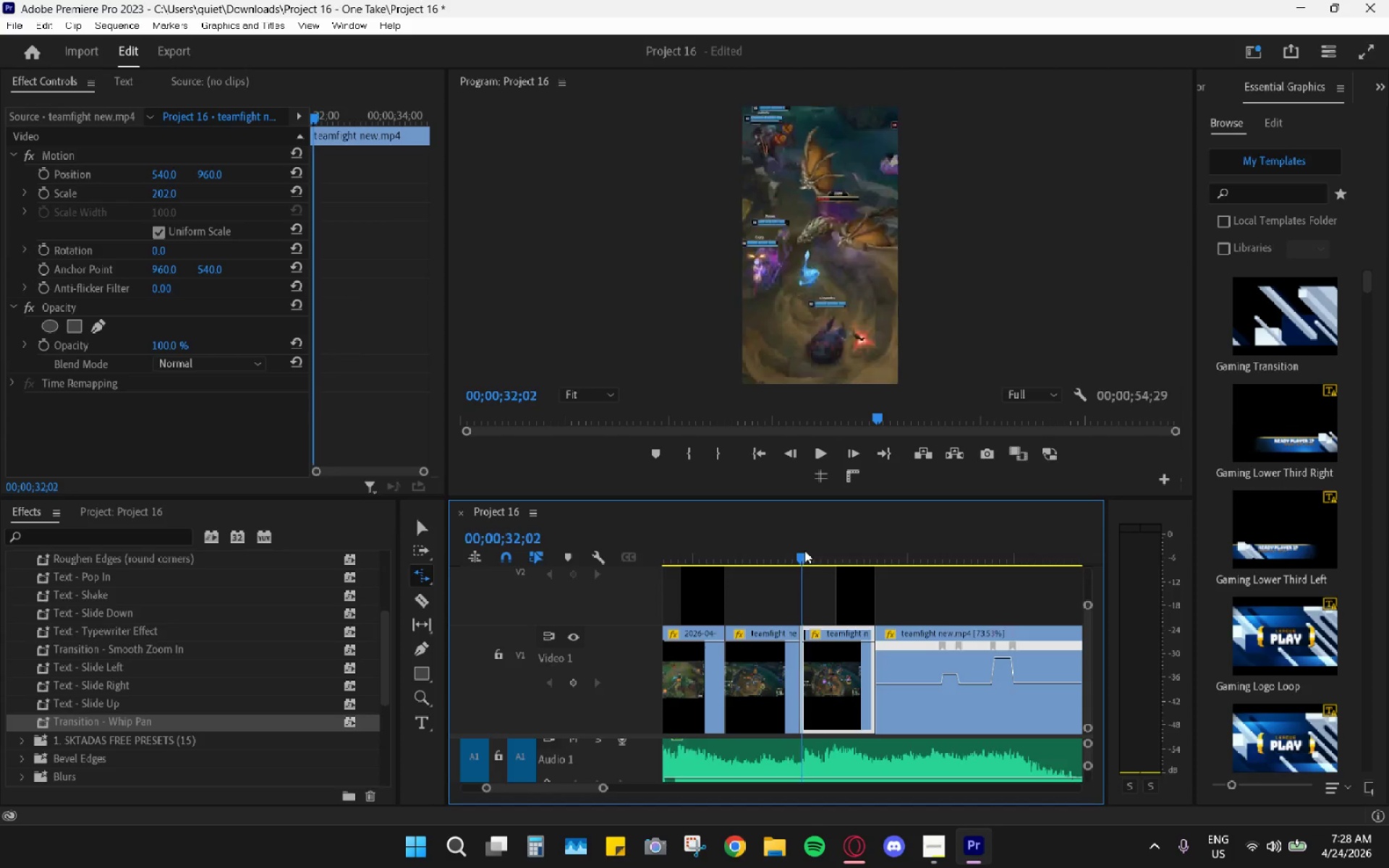 
key(Space)
 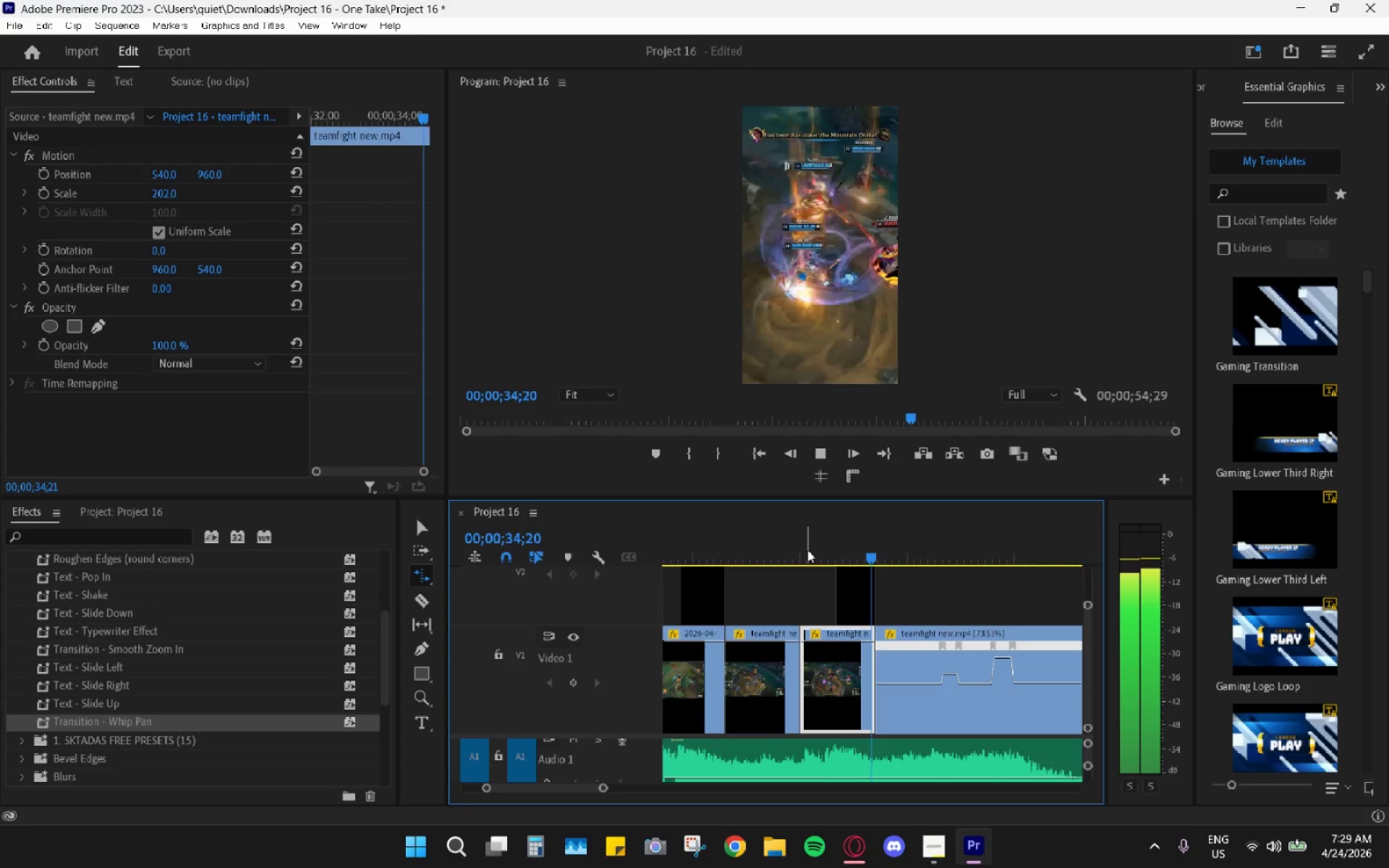 
key(Space)
 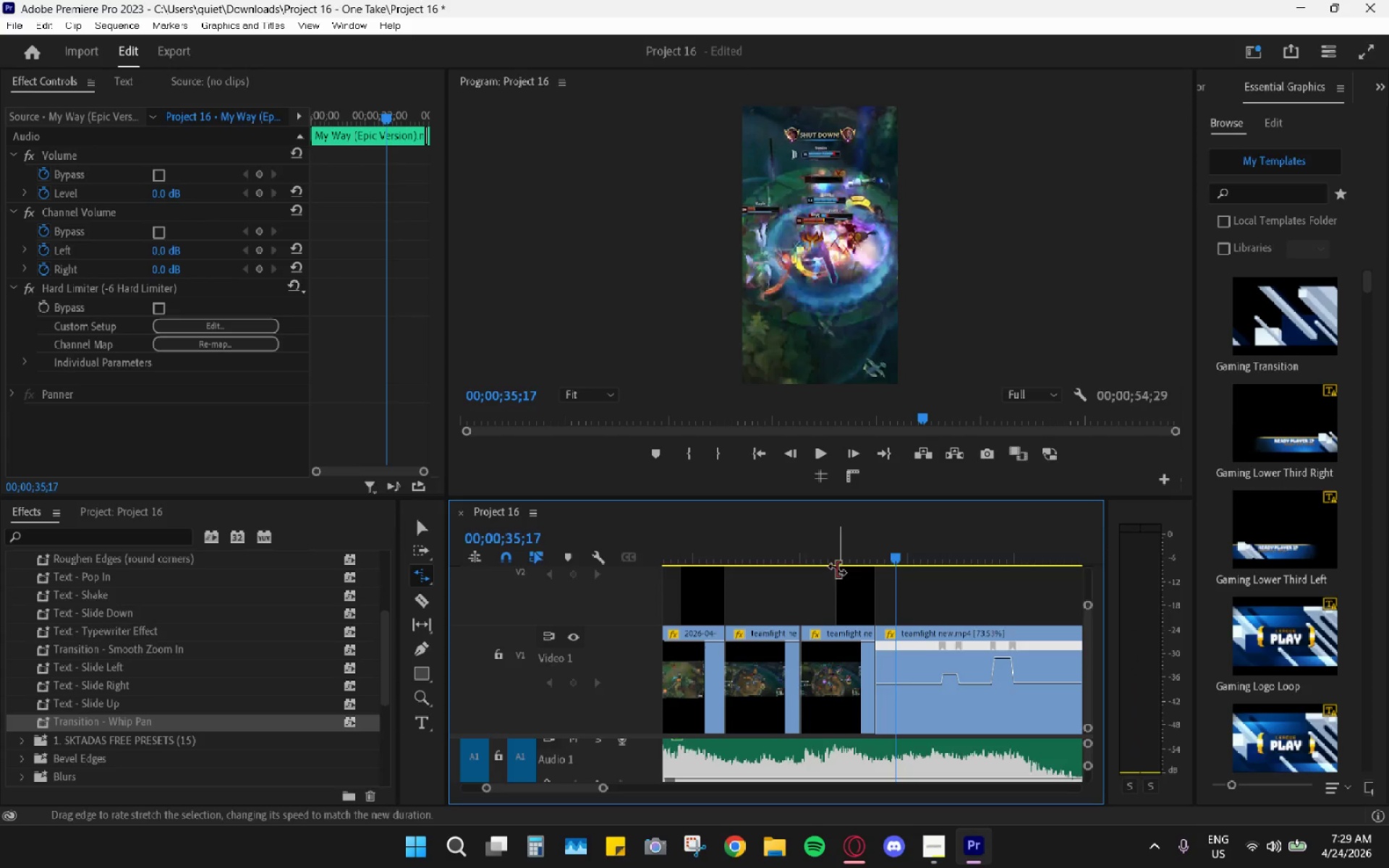 
left_click_drag(start_coordinate=[821, 548], to_coordinate=[809, 544])
 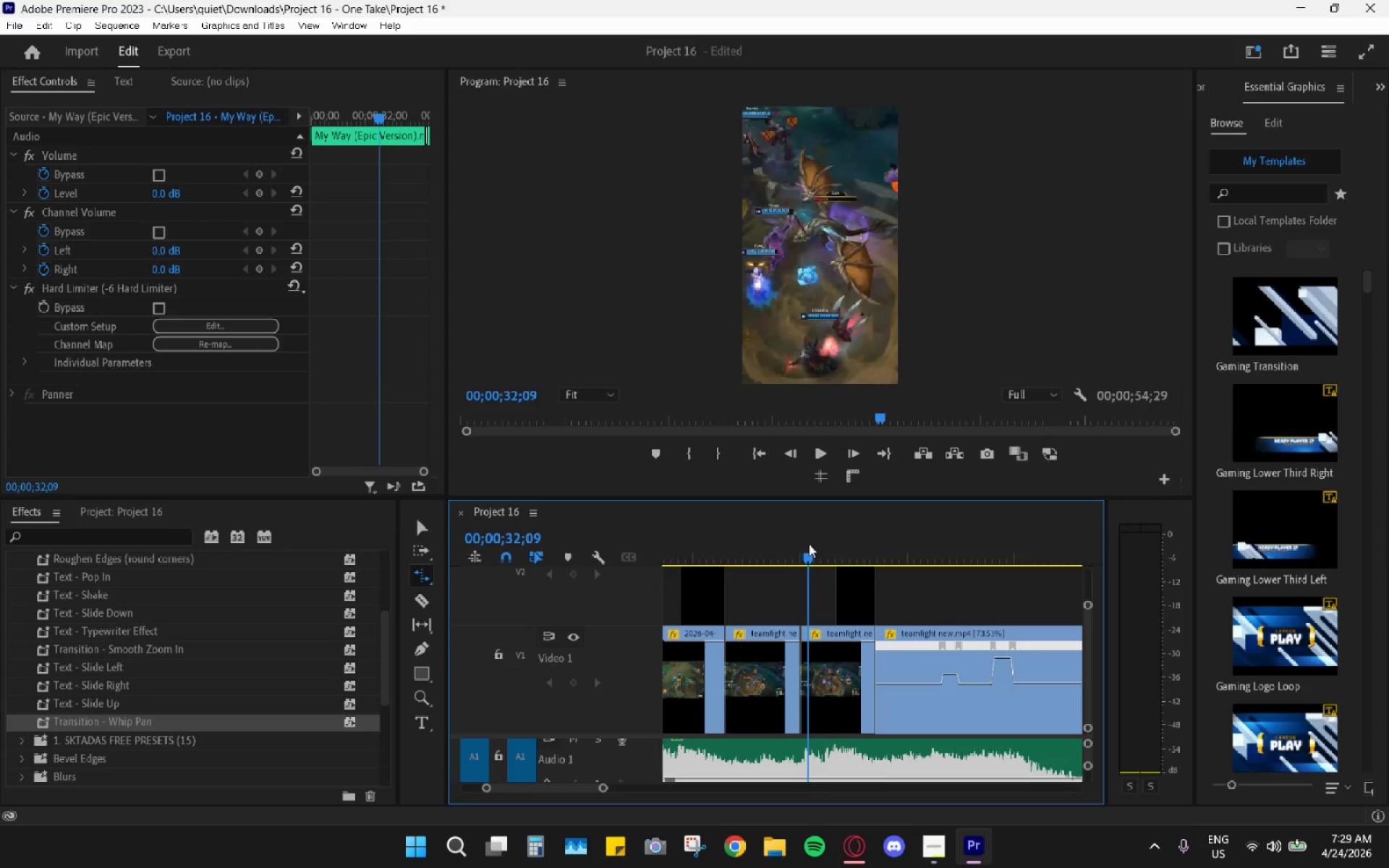 
key(Space)
 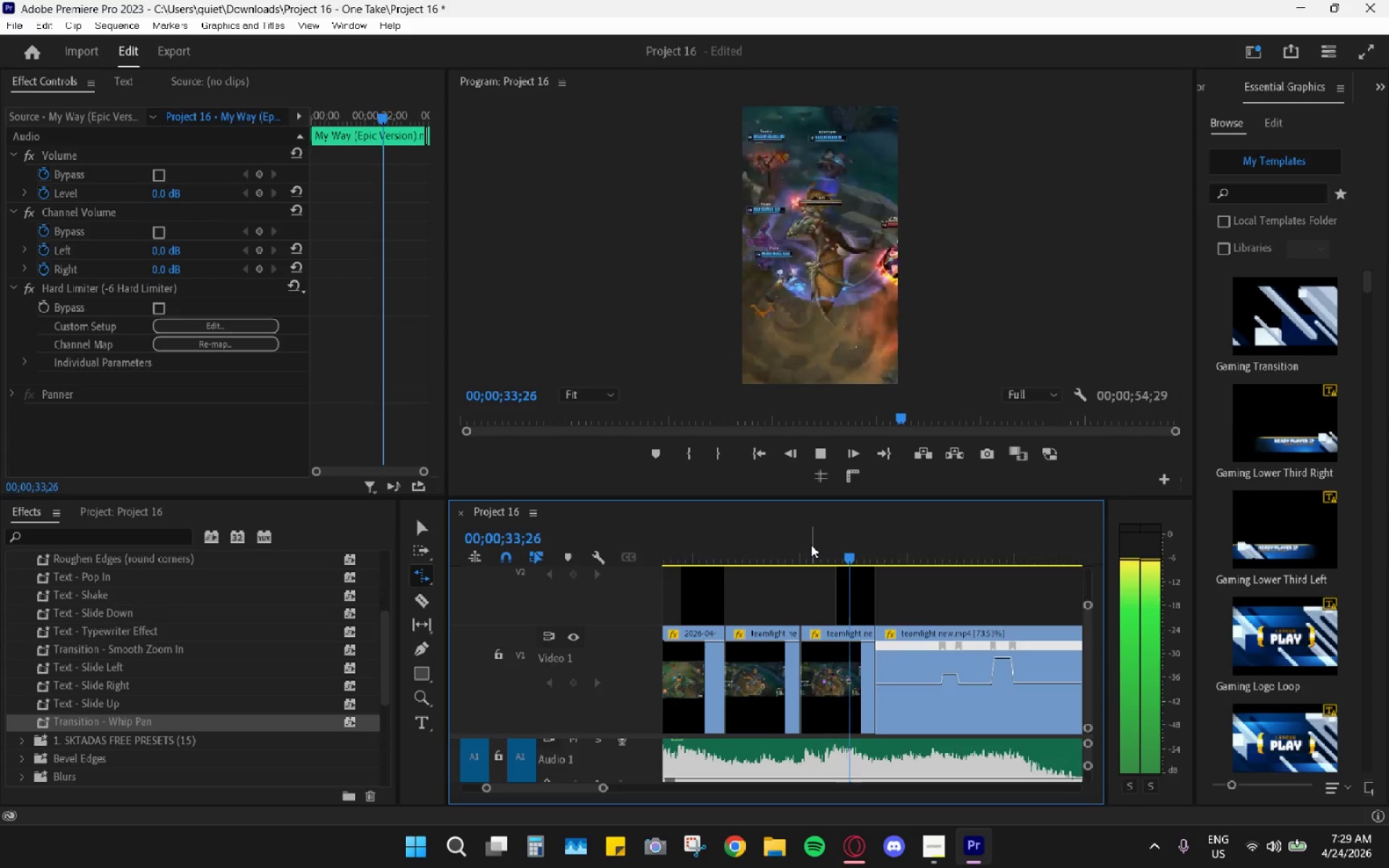 
key(Space)
 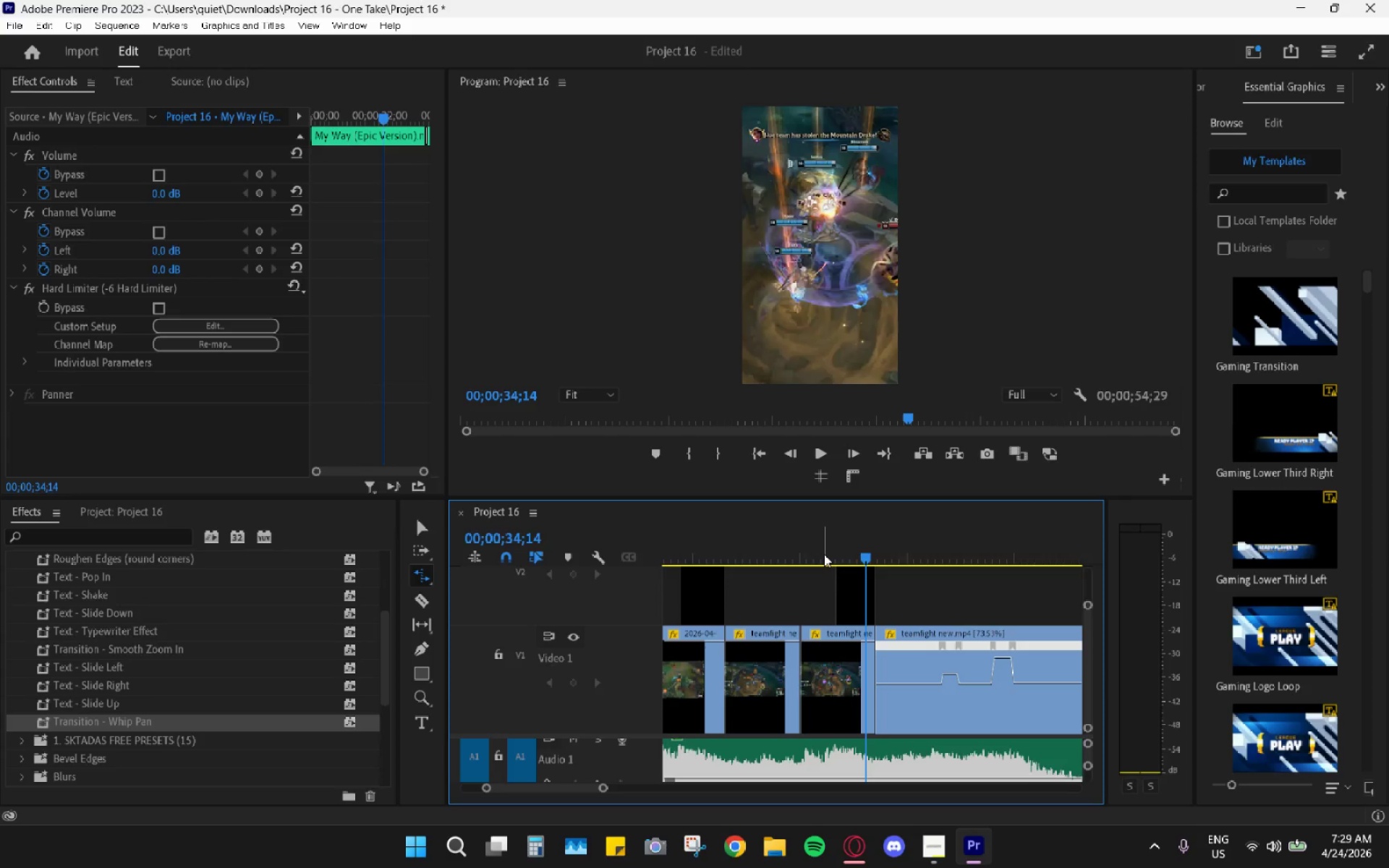 
left_click_drag(start_coordinate=[824, 554], to_coordinate=[820, 554])
 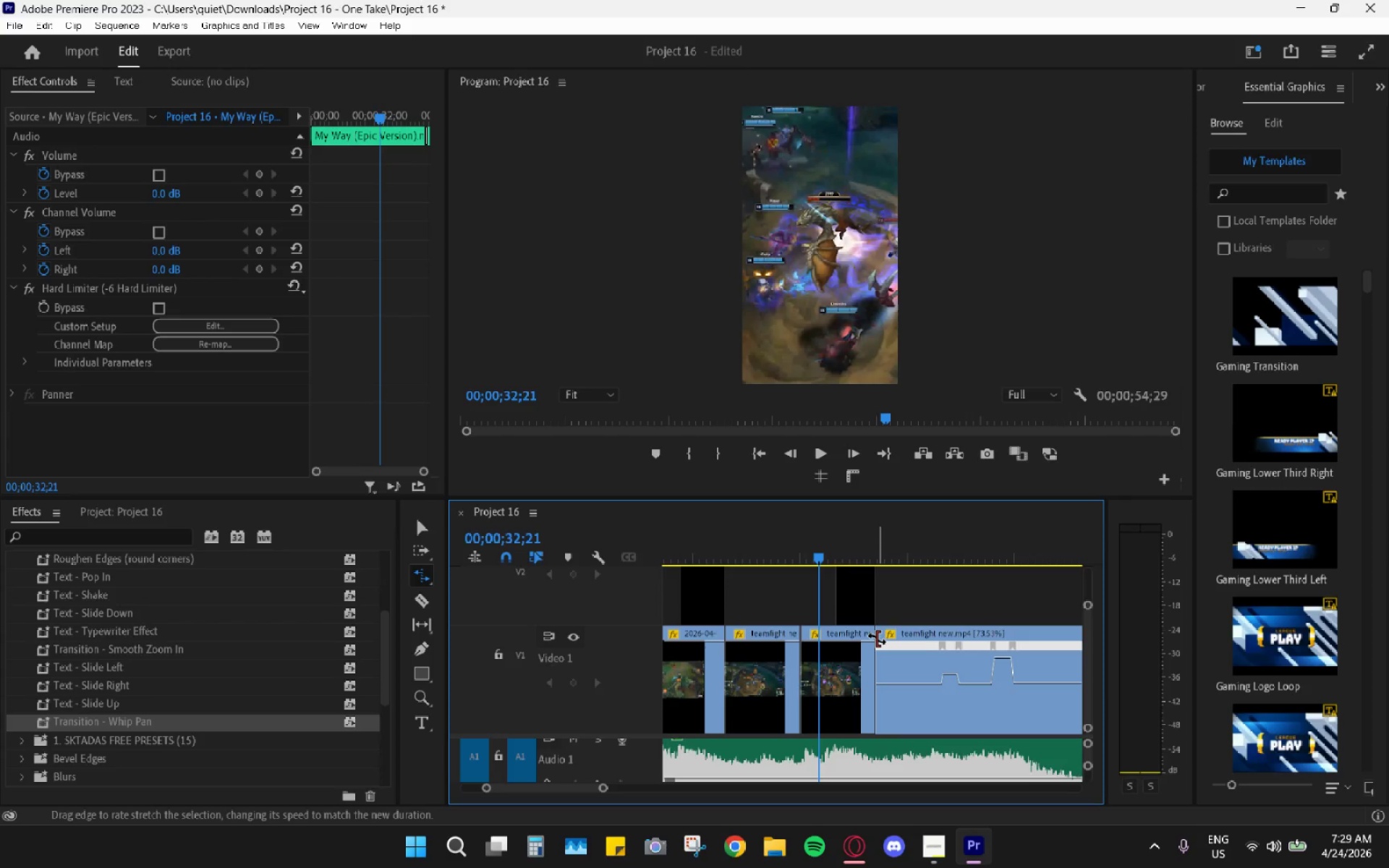 
key(Control+Z)
 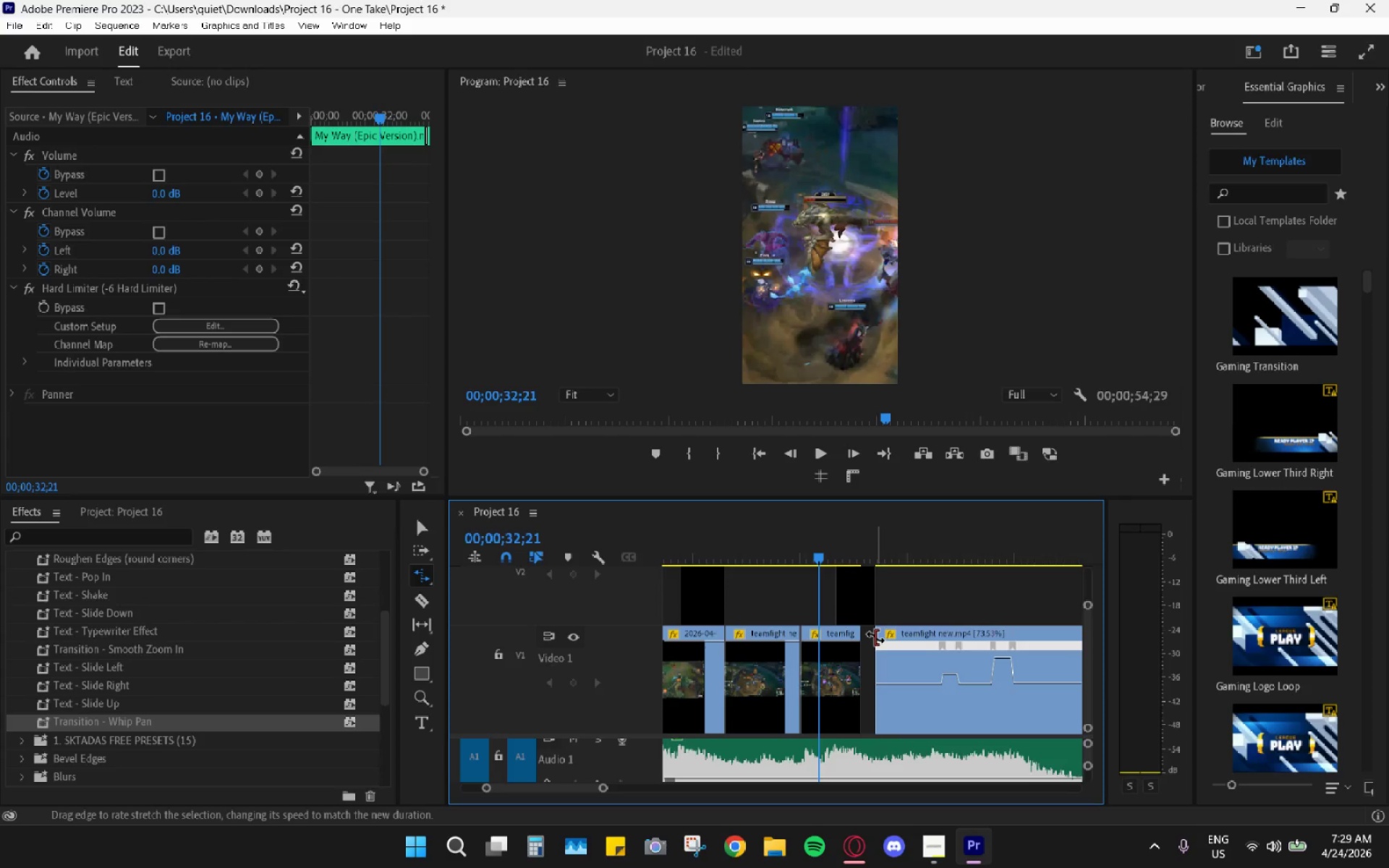 
key(Control+Z)
 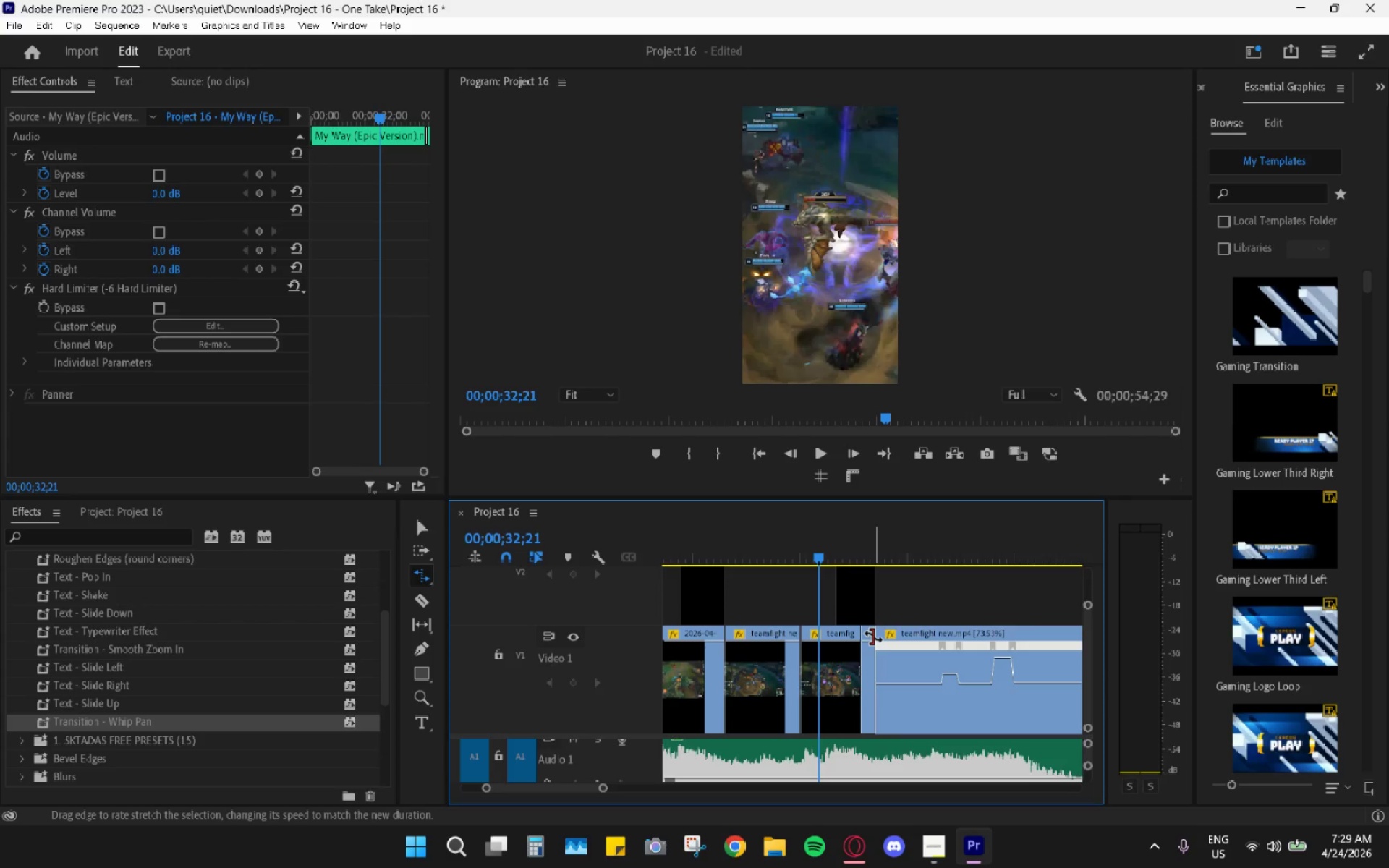 
key(Control+Z)
 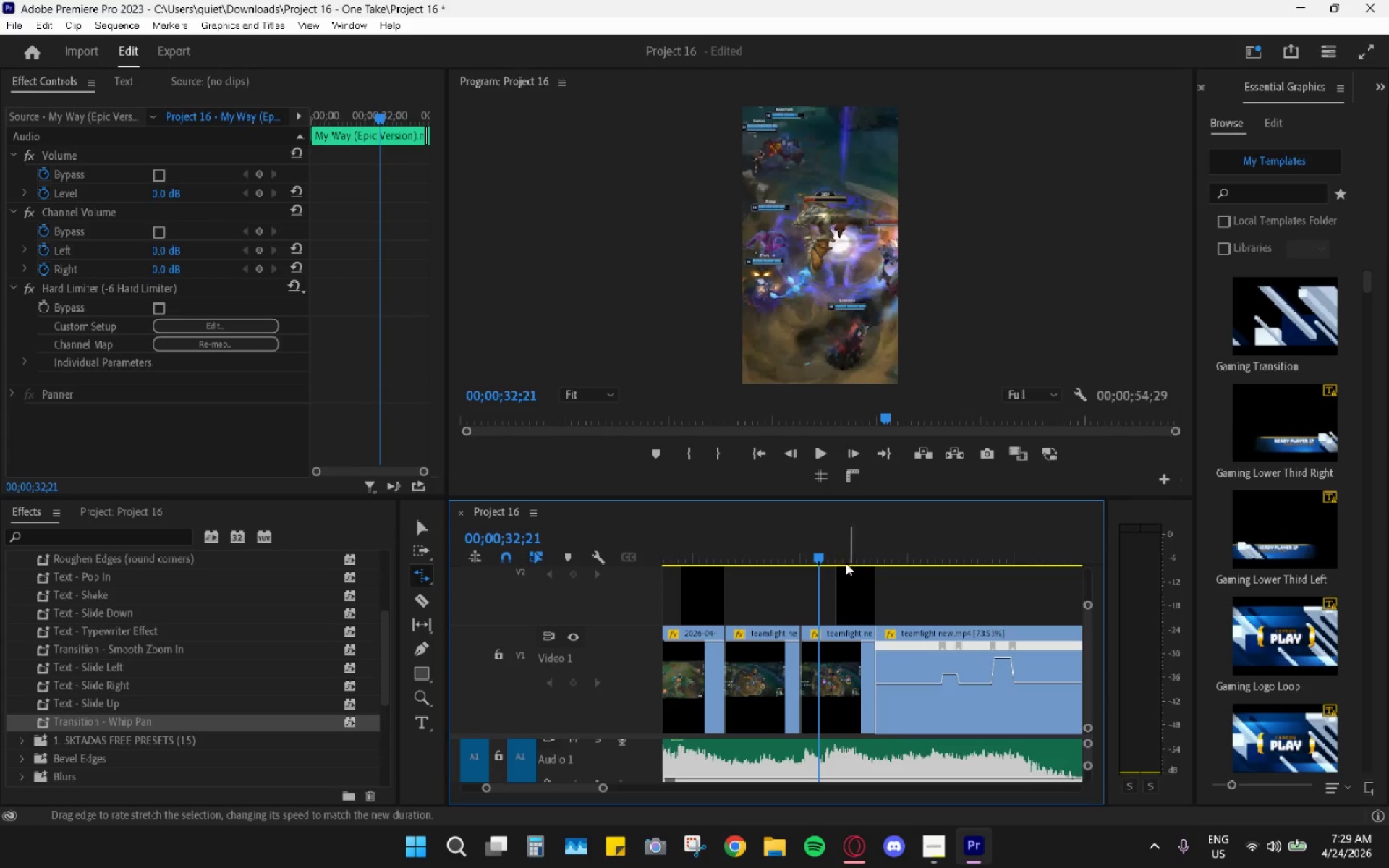 
key(Space)
 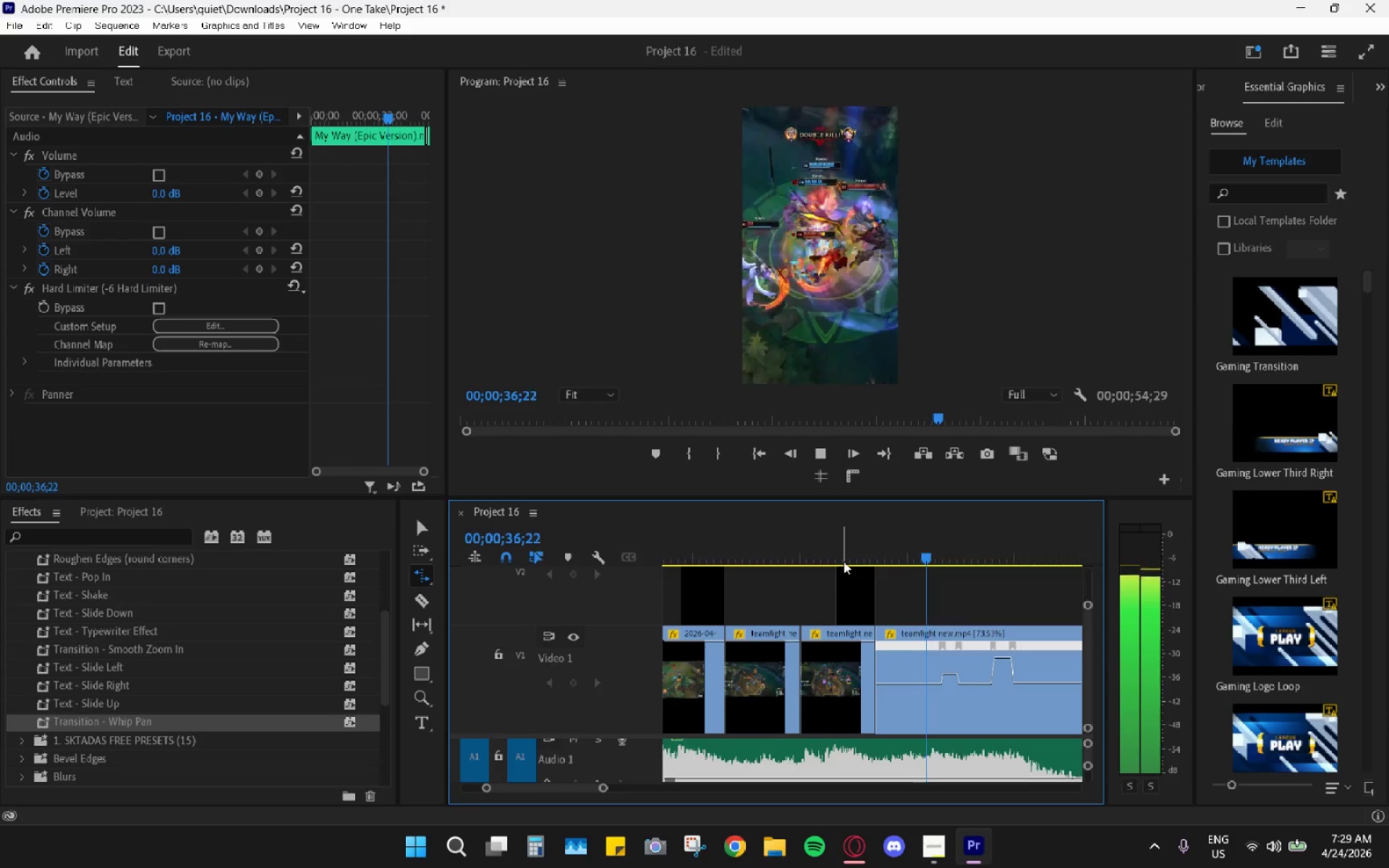 
wait(9.19)
 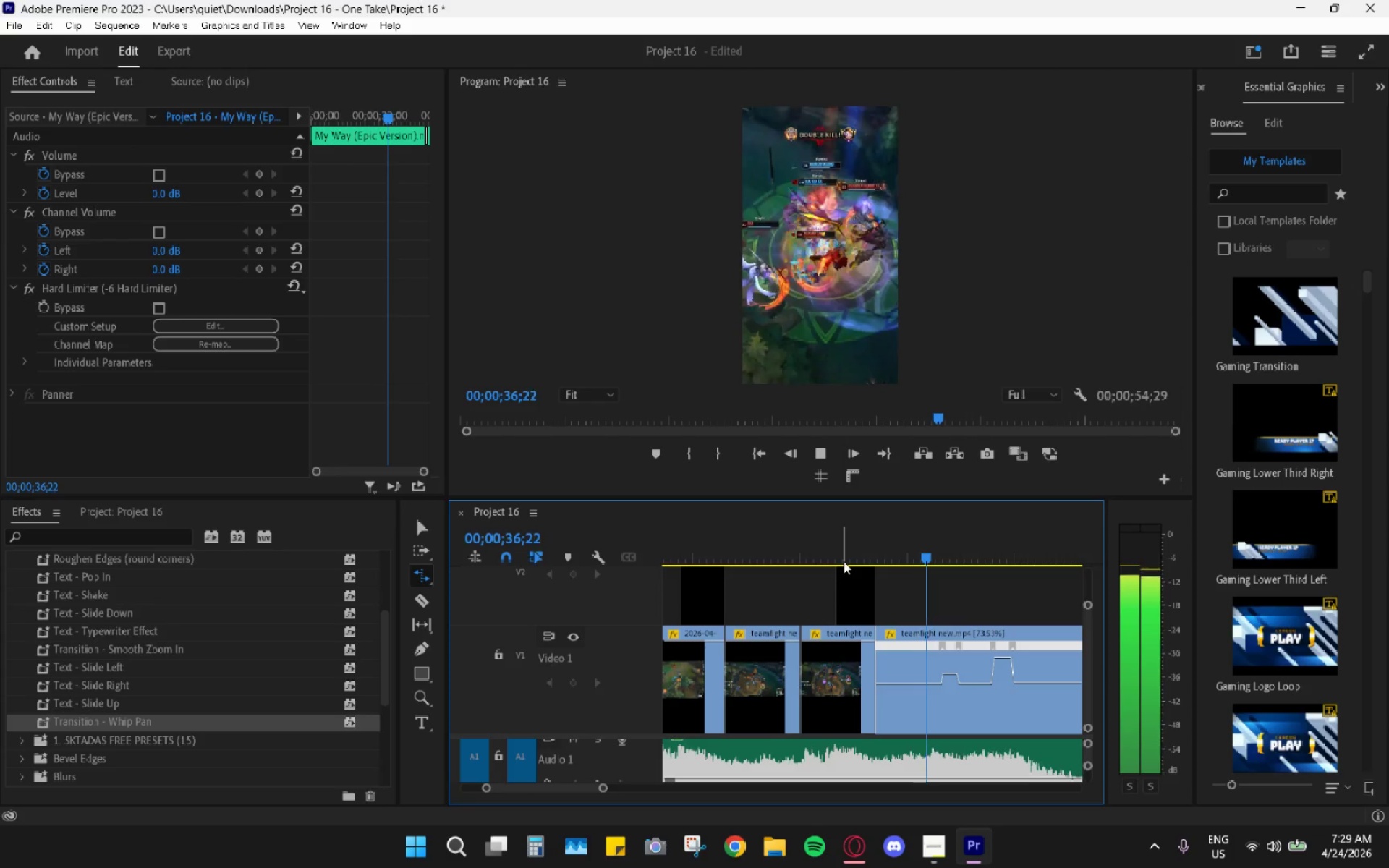 
key(Space)
 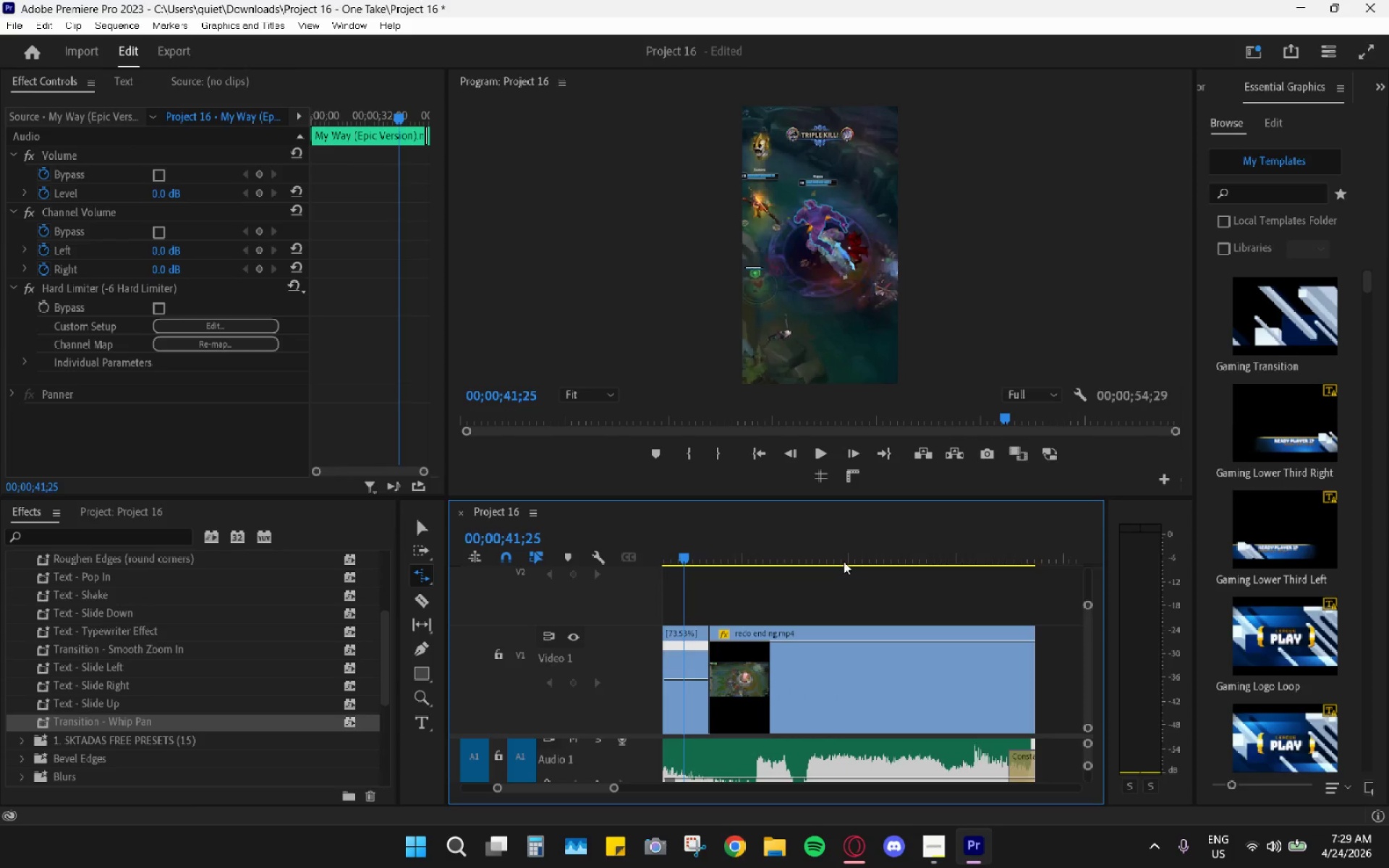 
left_click_drag(start_coordinate=[705, 553], to_coordinate=[694, 553])
 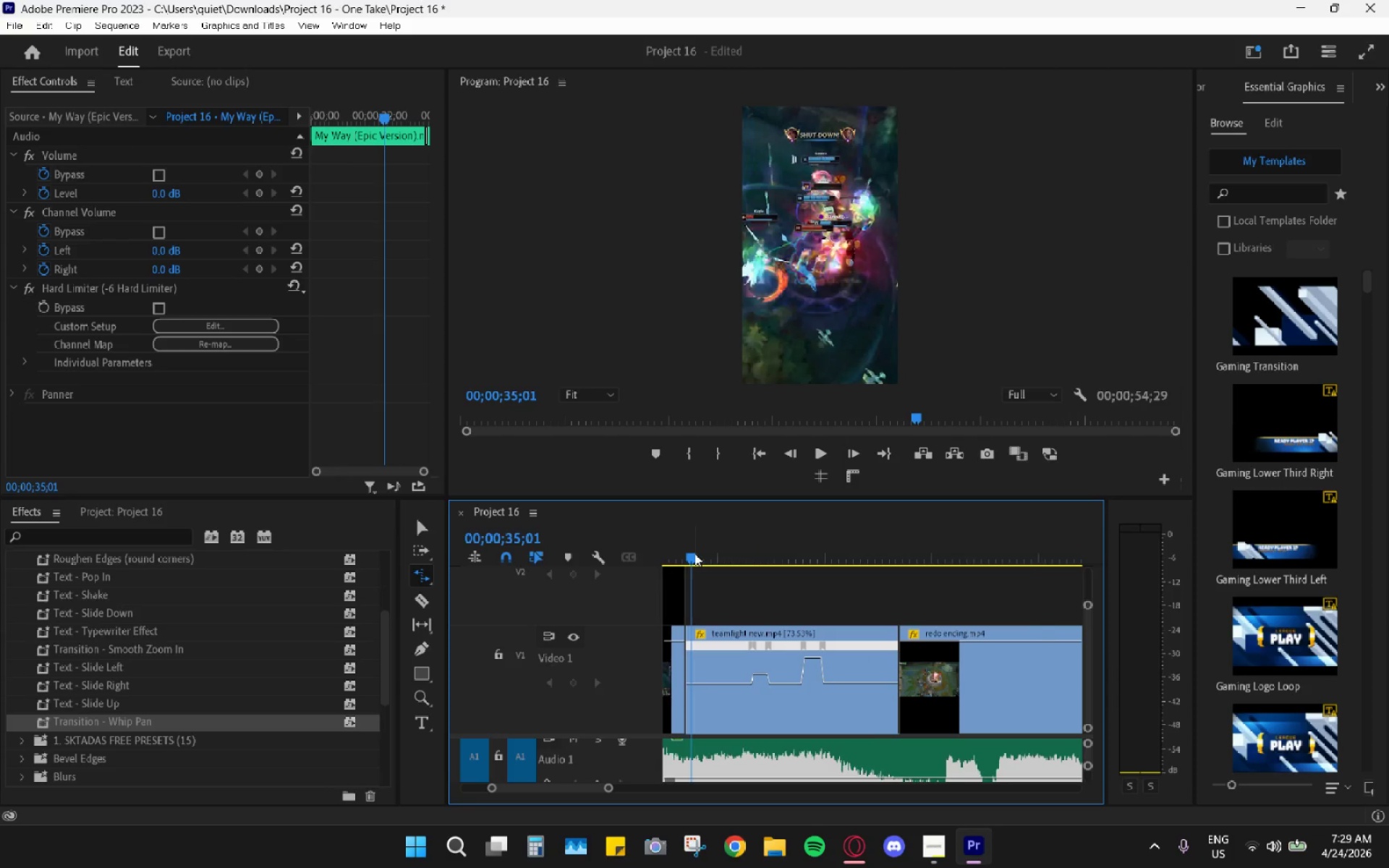 
scroll: coordinate [876, 578], scroll_direction: up, amount: 4.0
 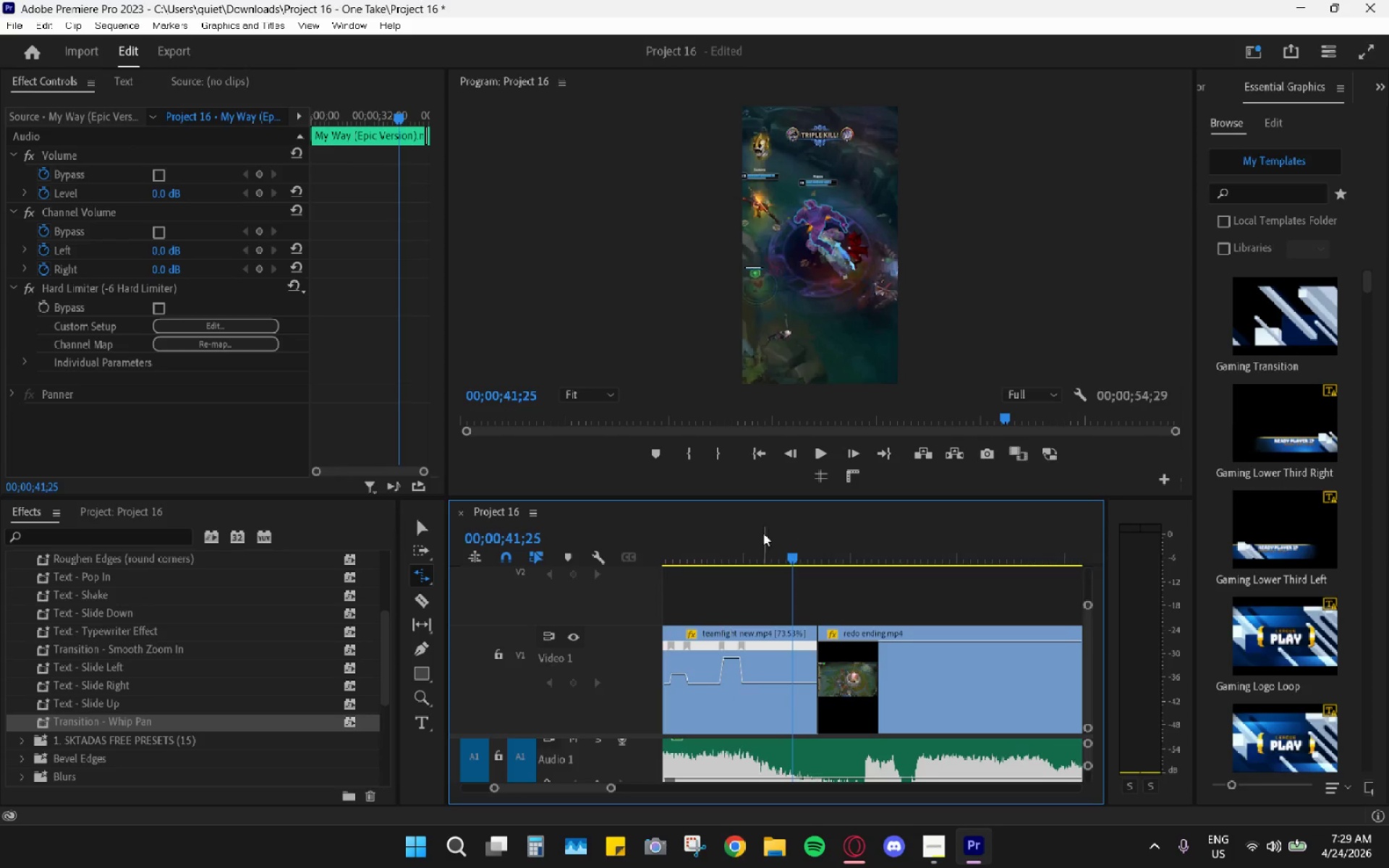 
key(Space)
 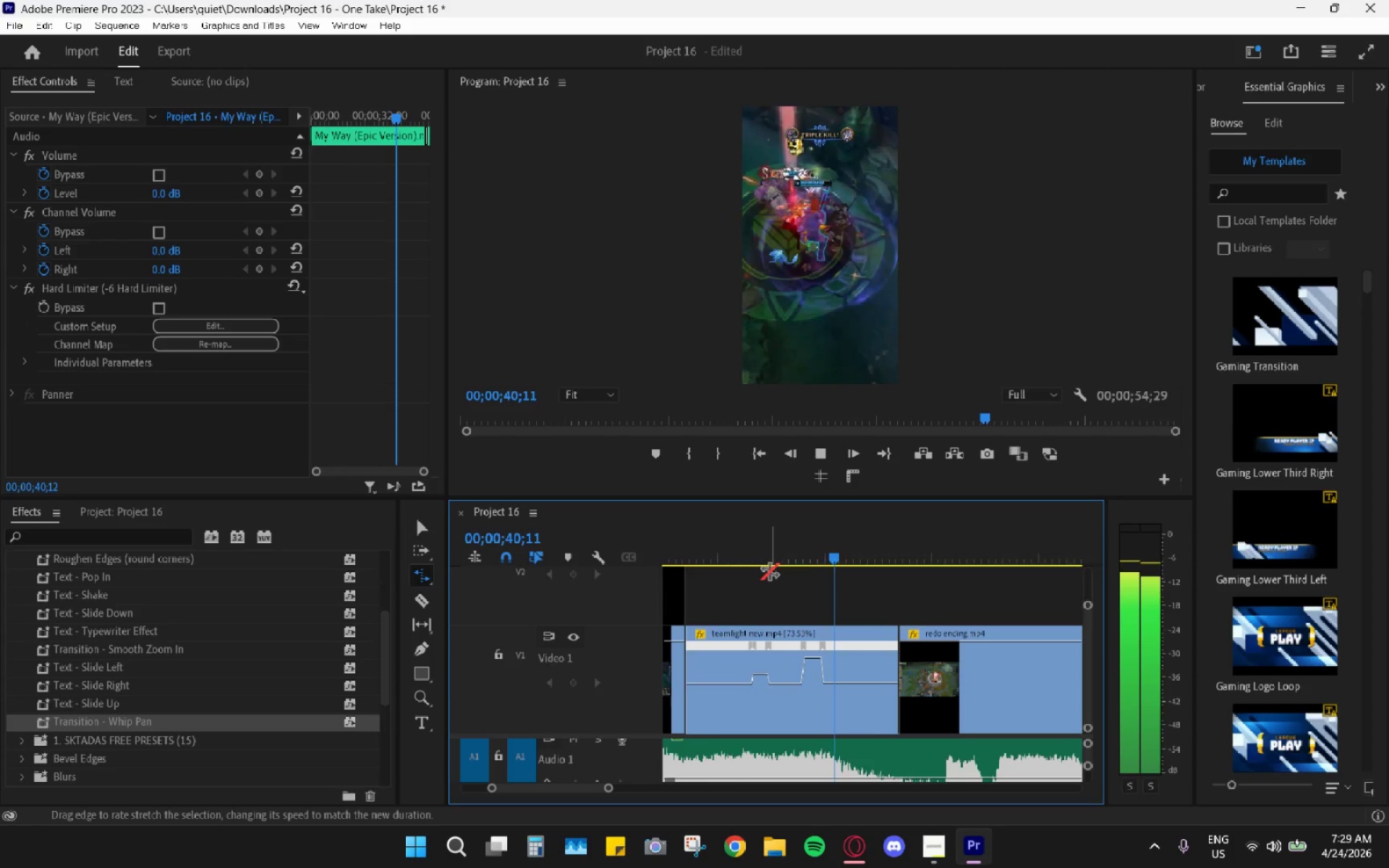 
scroll: coordinate [770, 599], scroll_direction: up, amount: 3.0
 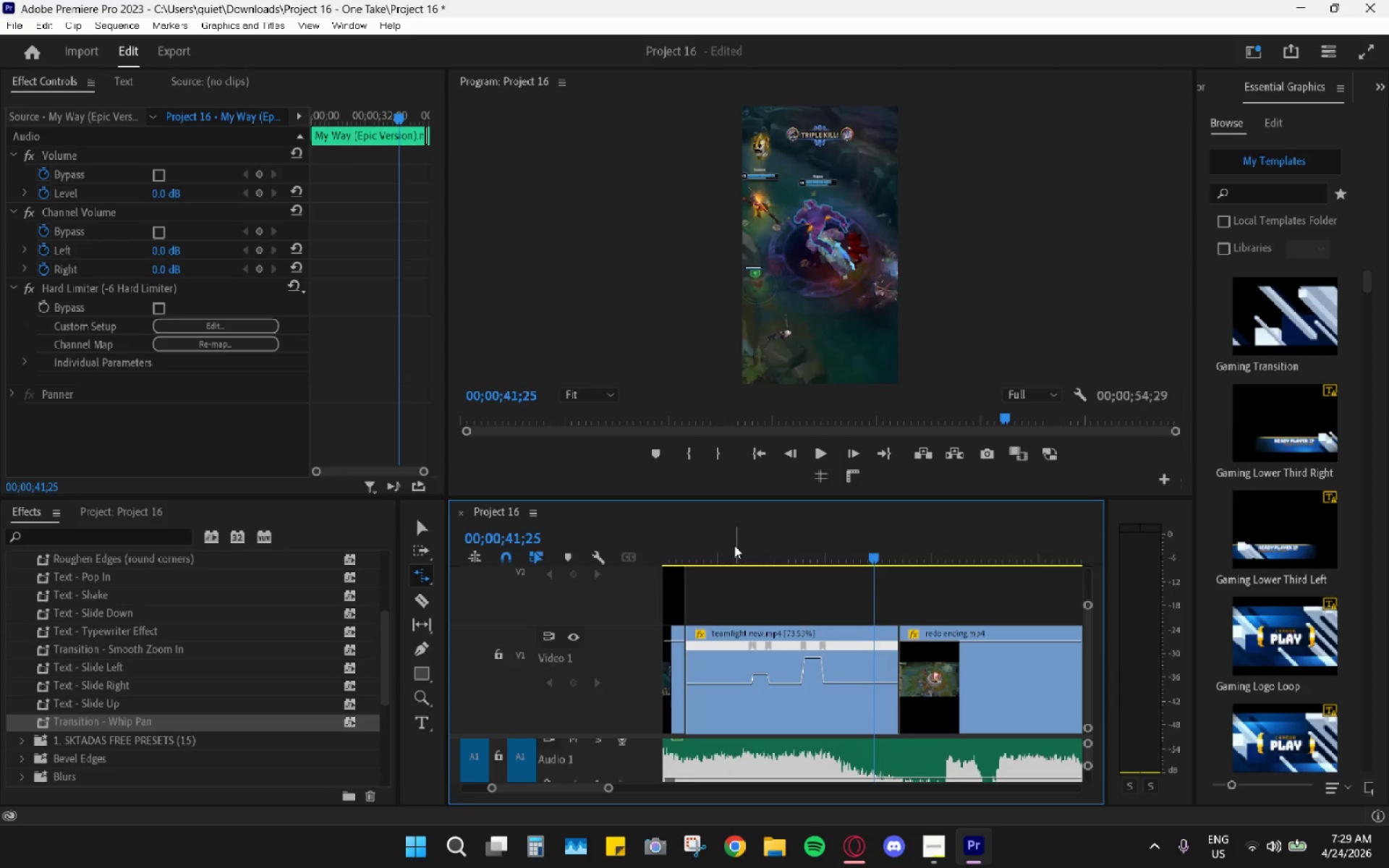 
wait(6.82)
 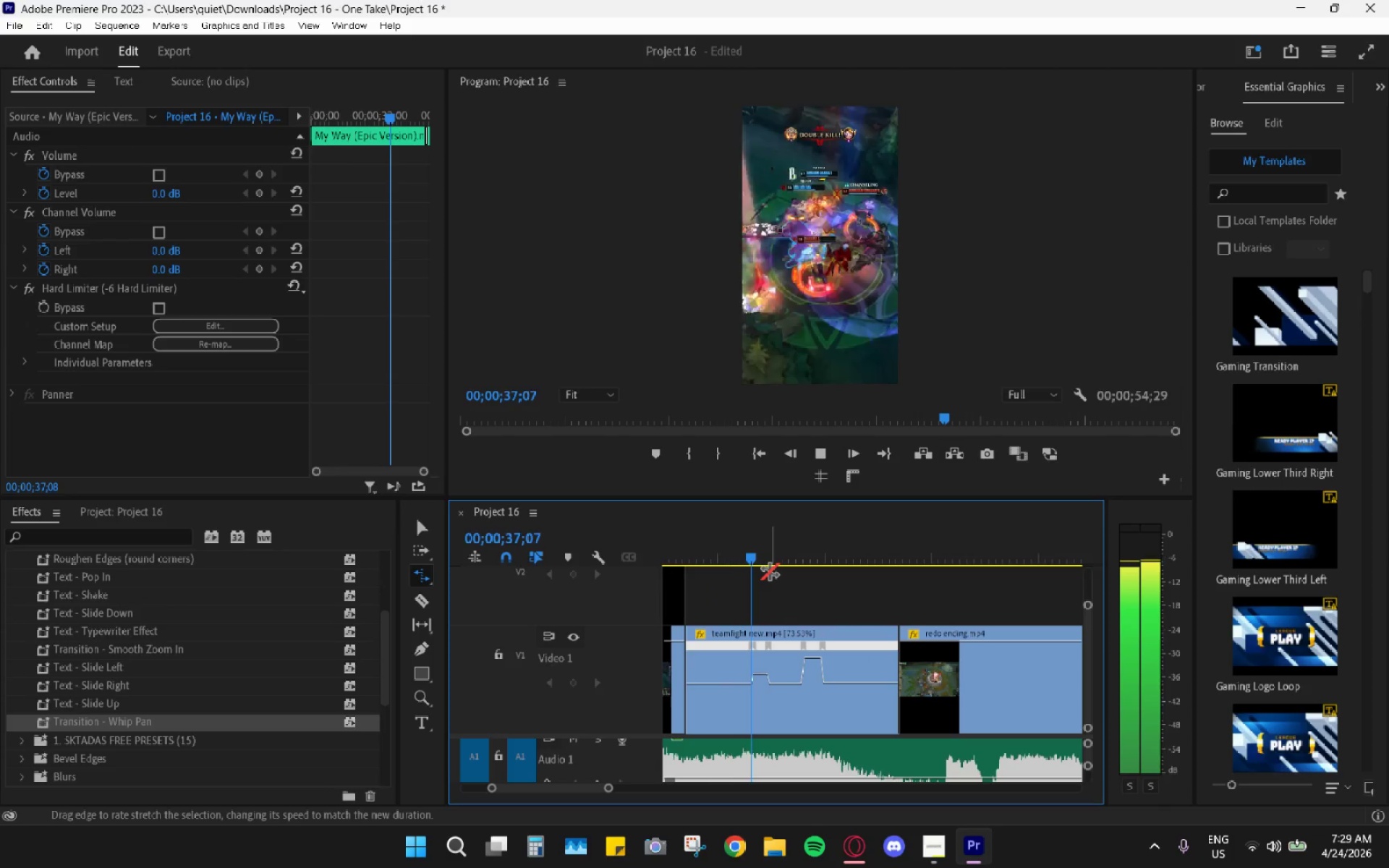 
key(Space)
 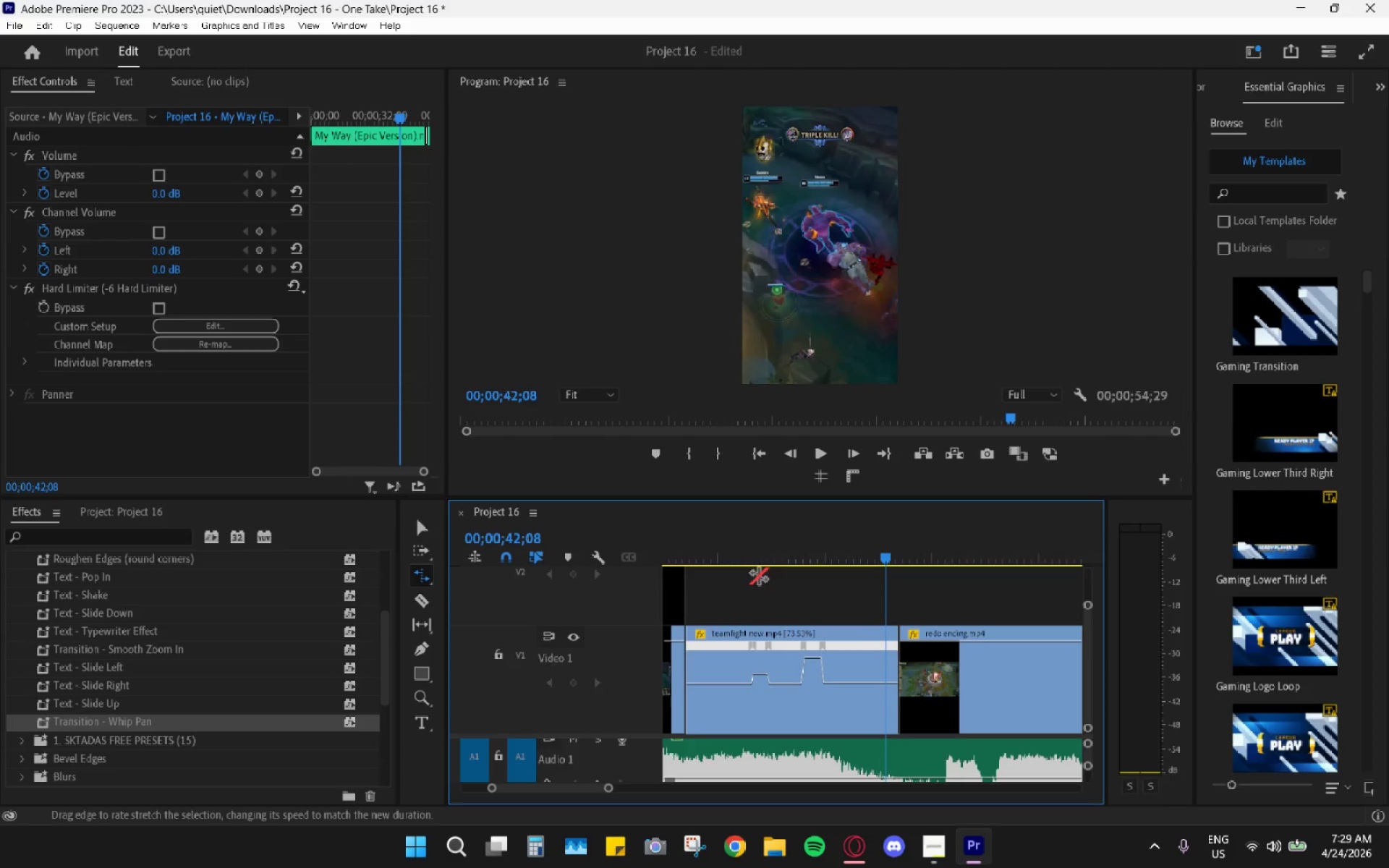 
left_click_drag(start_coordinate=[773, 565], to_coordinate=[781, 562])
 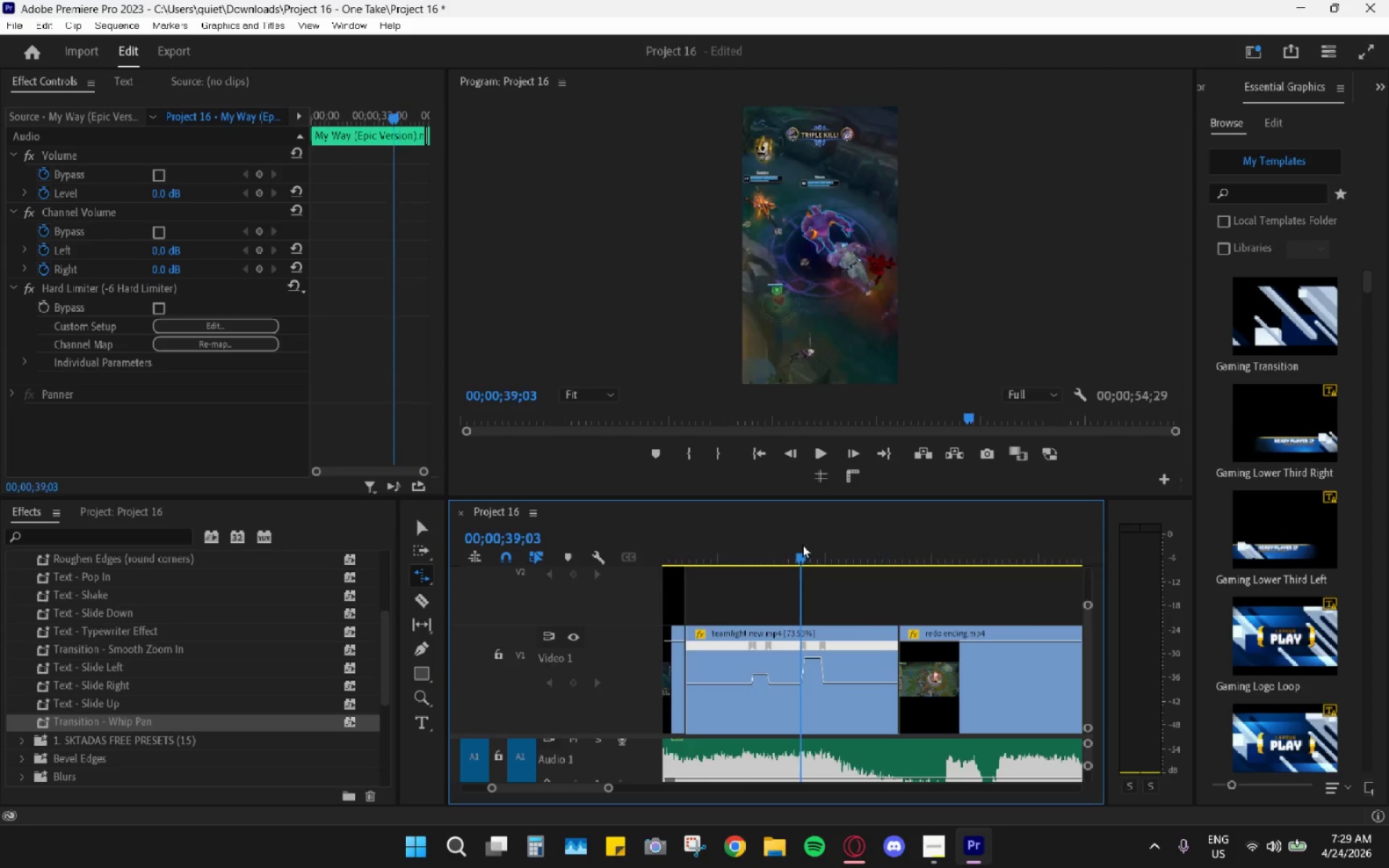 
key(Space)
 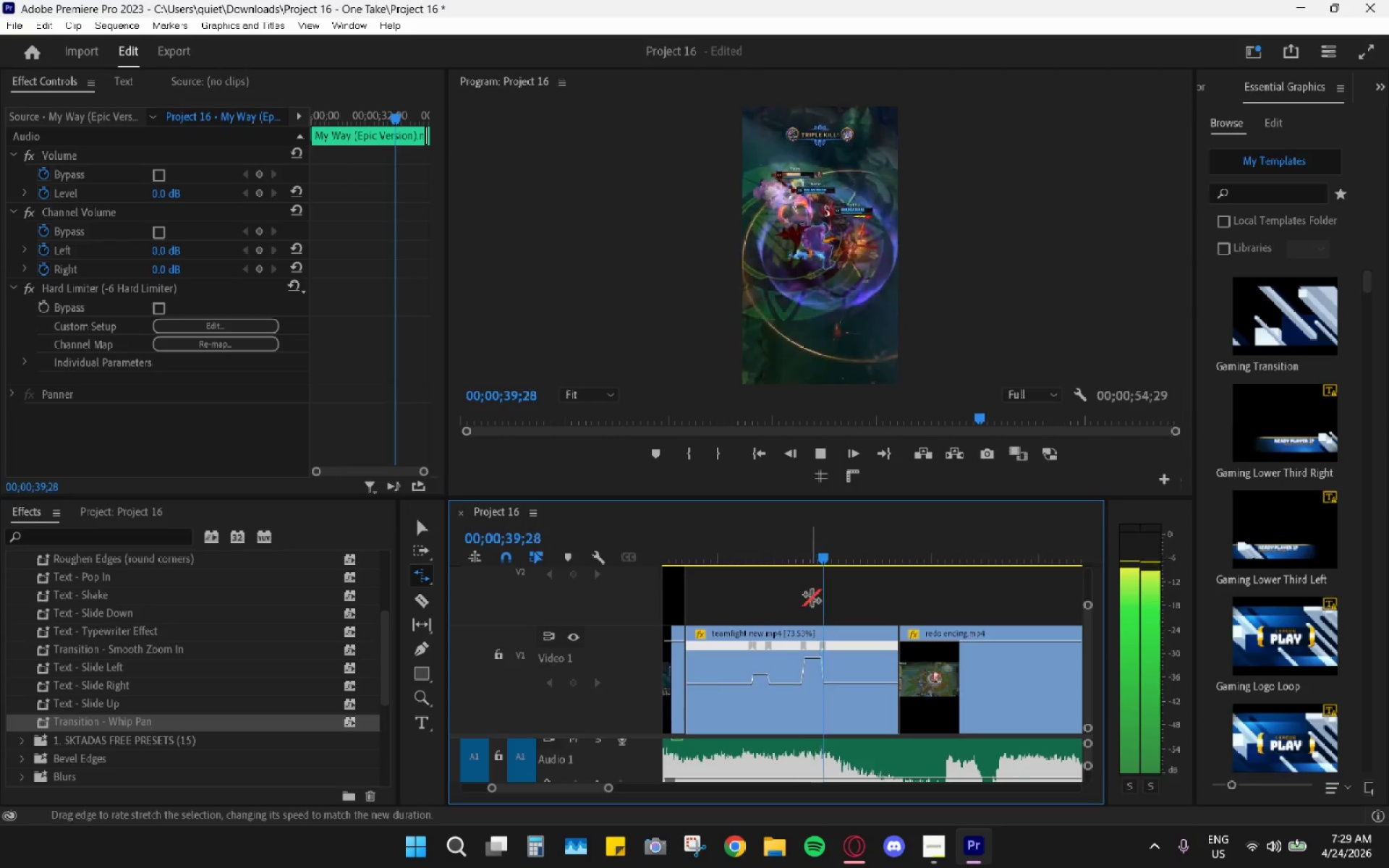 
key(Space)
 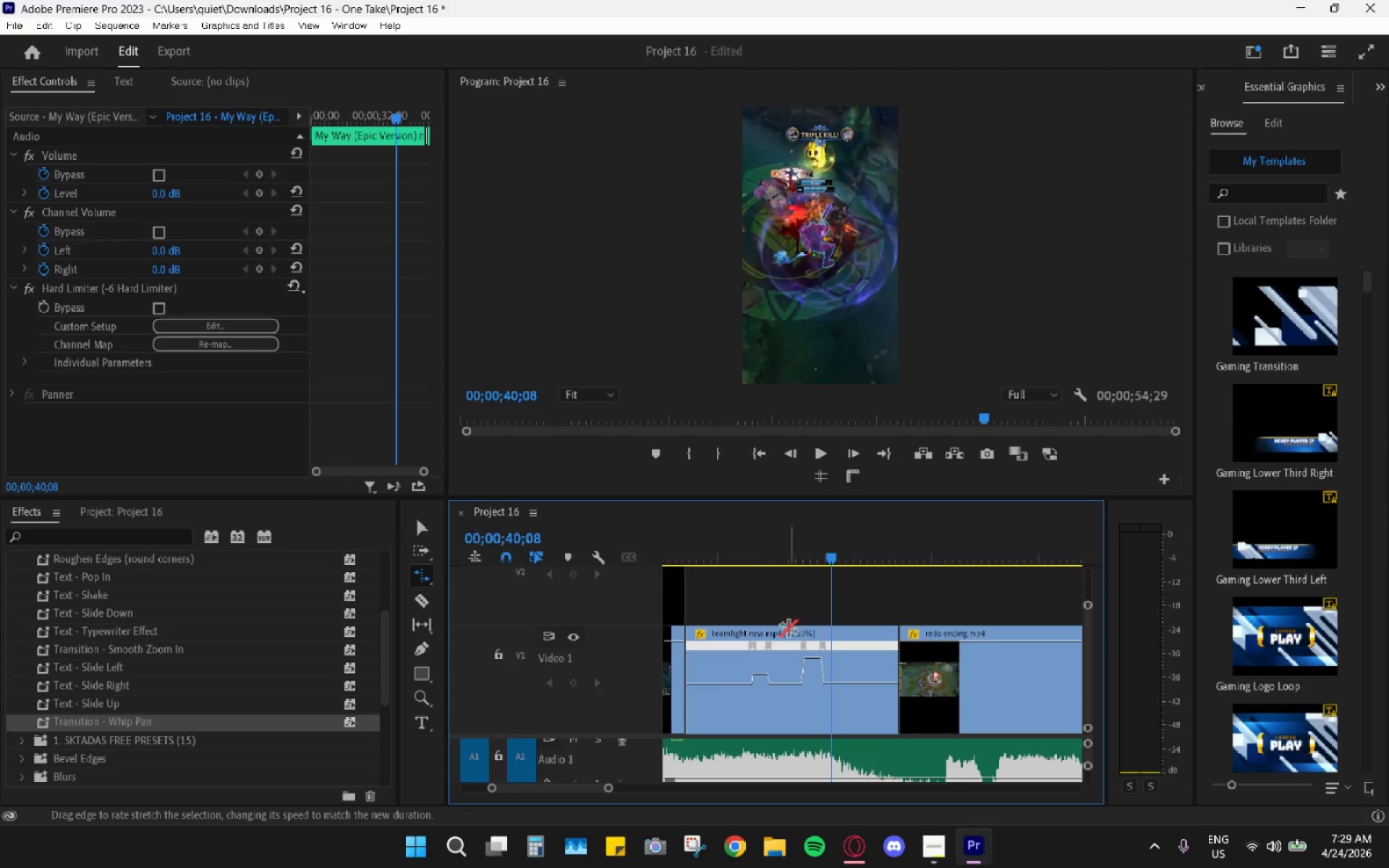 
hold_key(key=AltLeft, duration=1.09)
 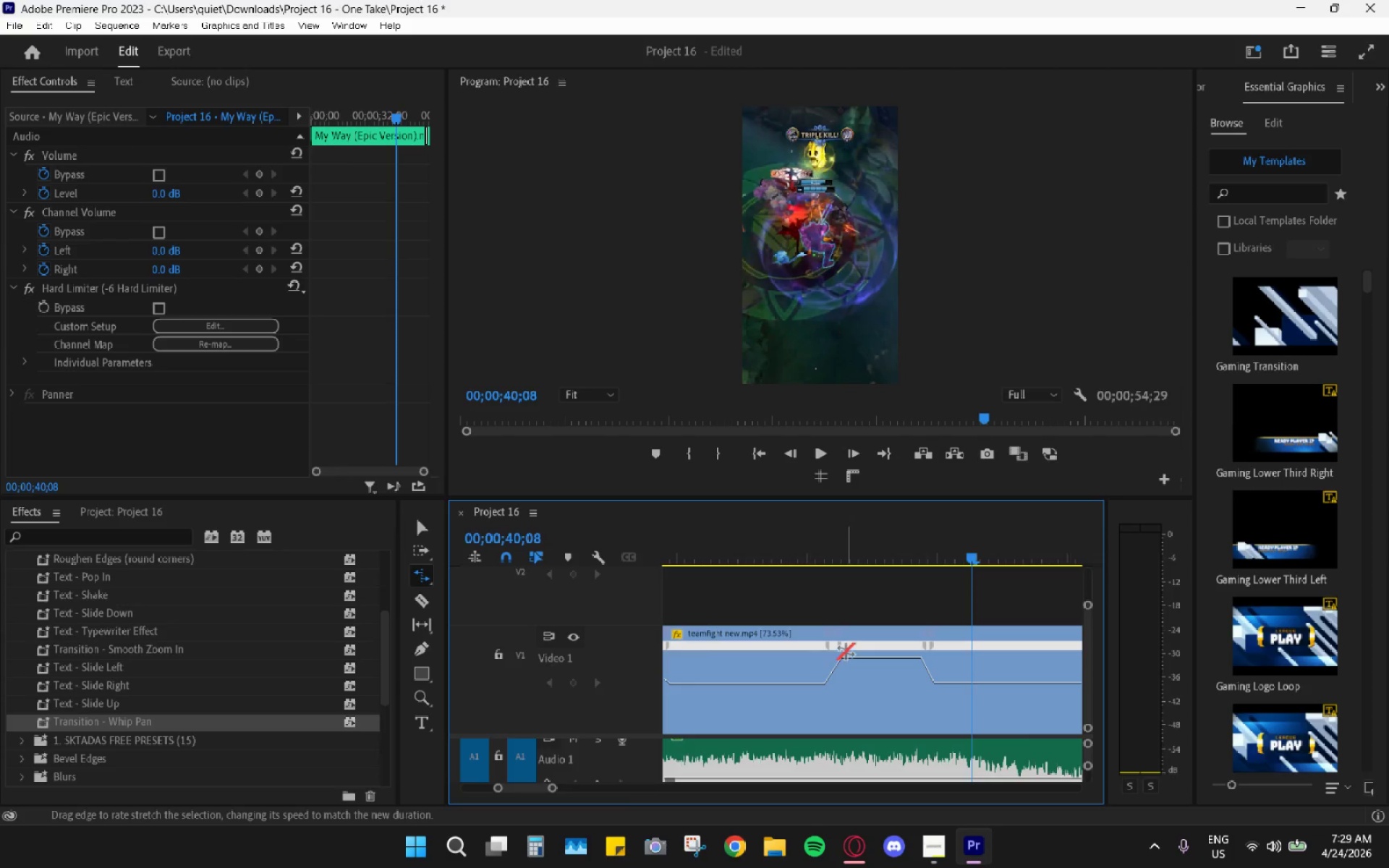 
key(V)
 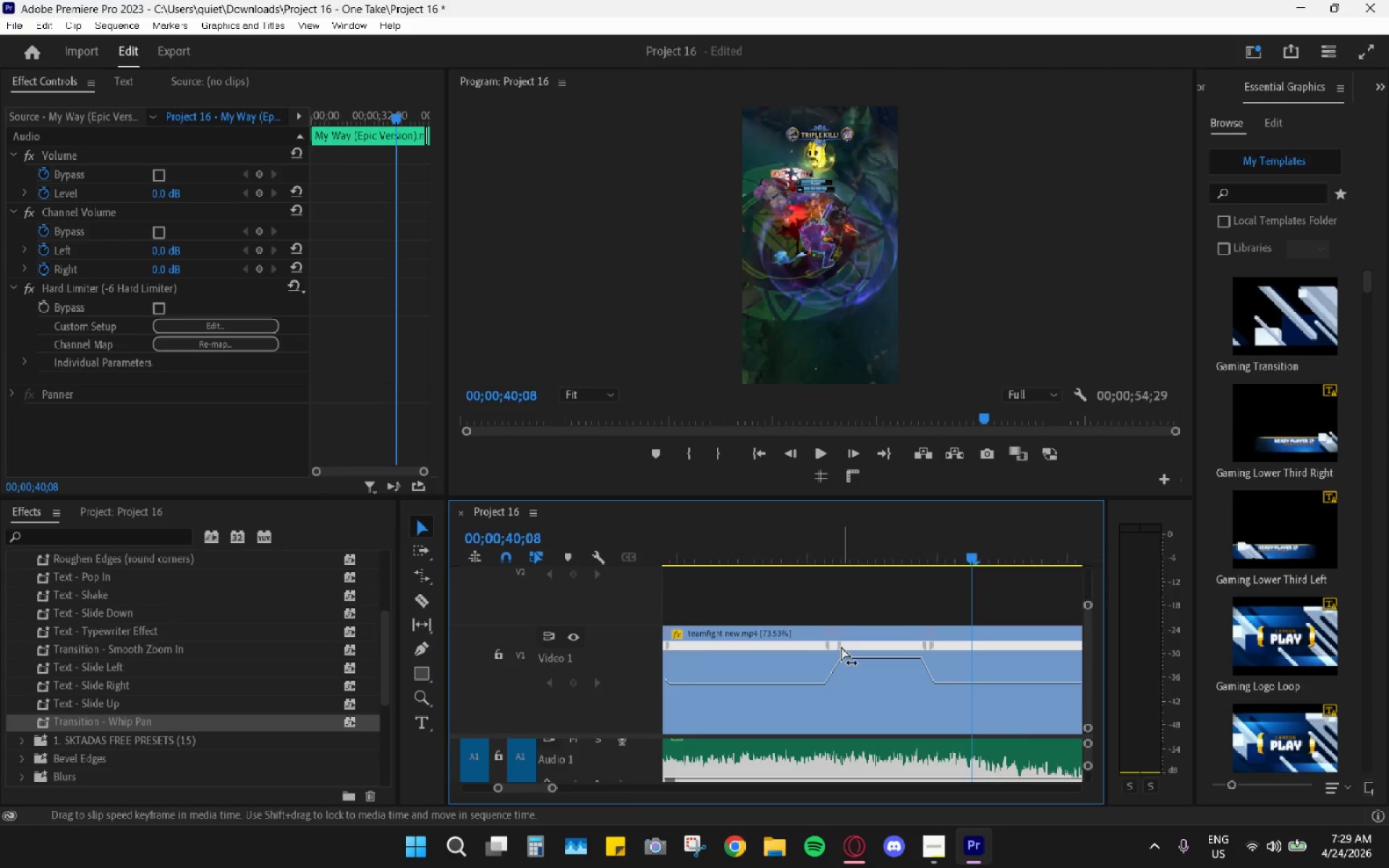 
scroll: coordinate [814, 665], scroll_direction: up, amount: 15.0
 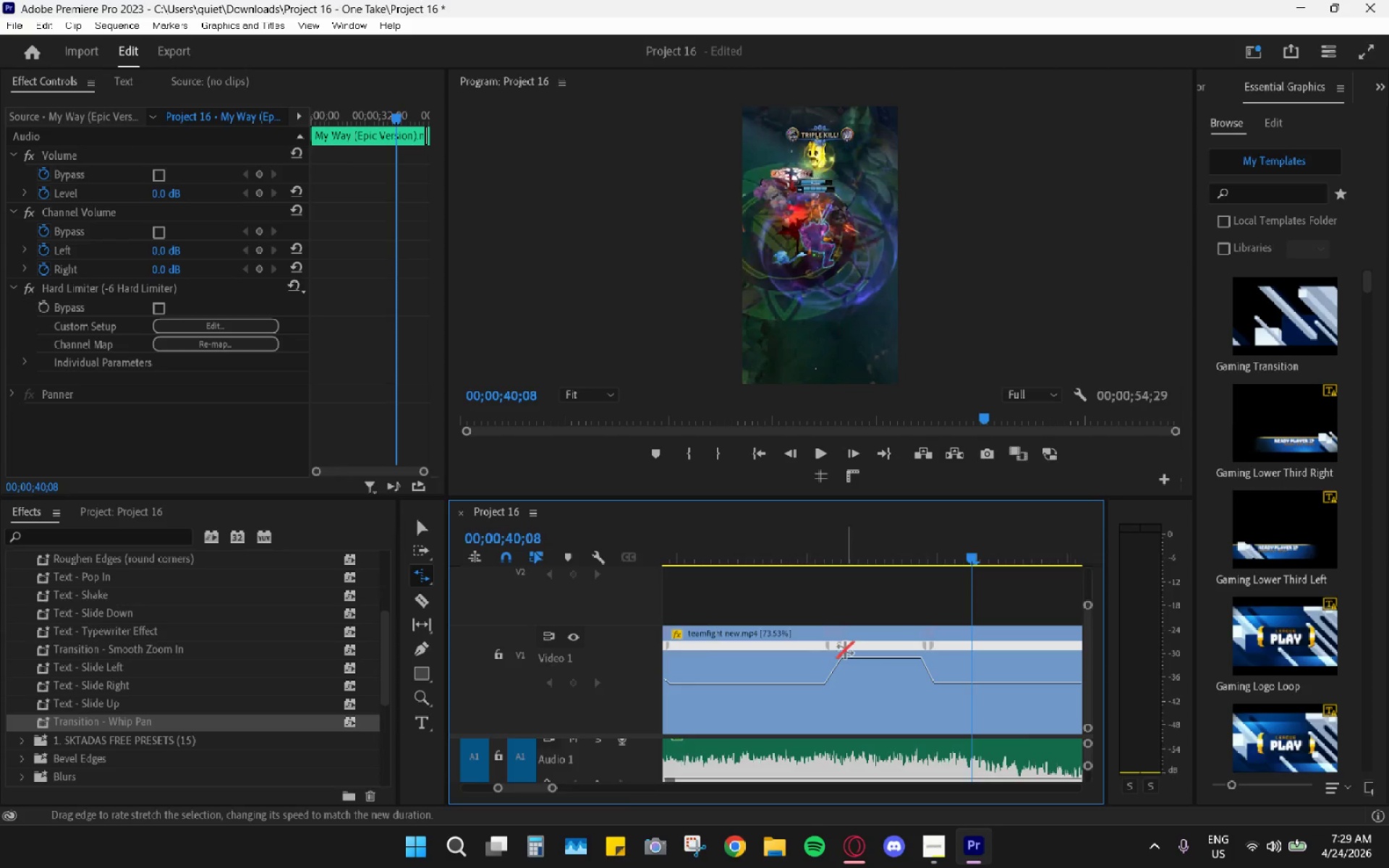 
left_click_drag(start_coordinate=[841, 647], to_coordinate=[851, 652])
 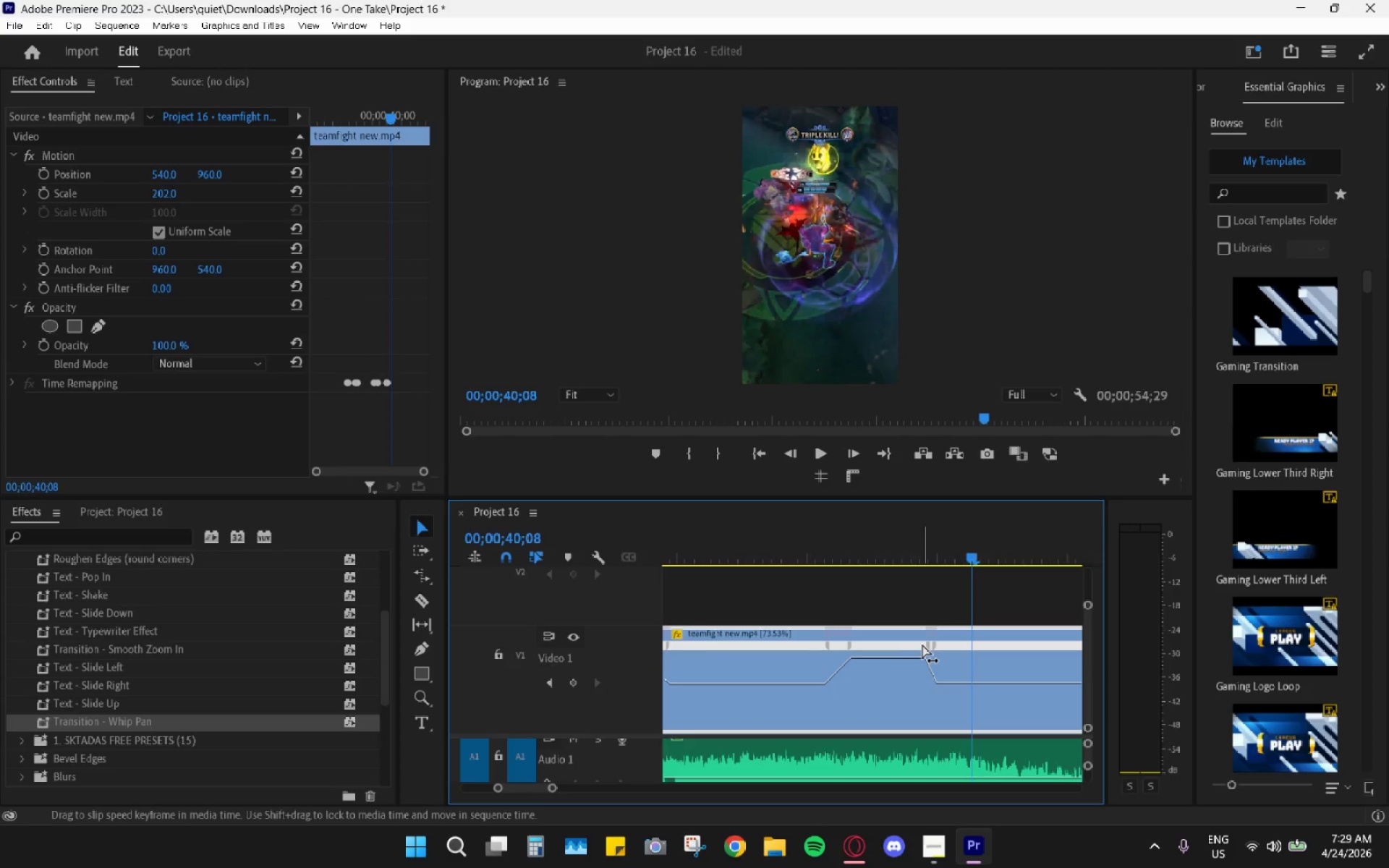 
left_click_drag(start_coordinate=[924, 645], to_coordinate=[912, 647])
 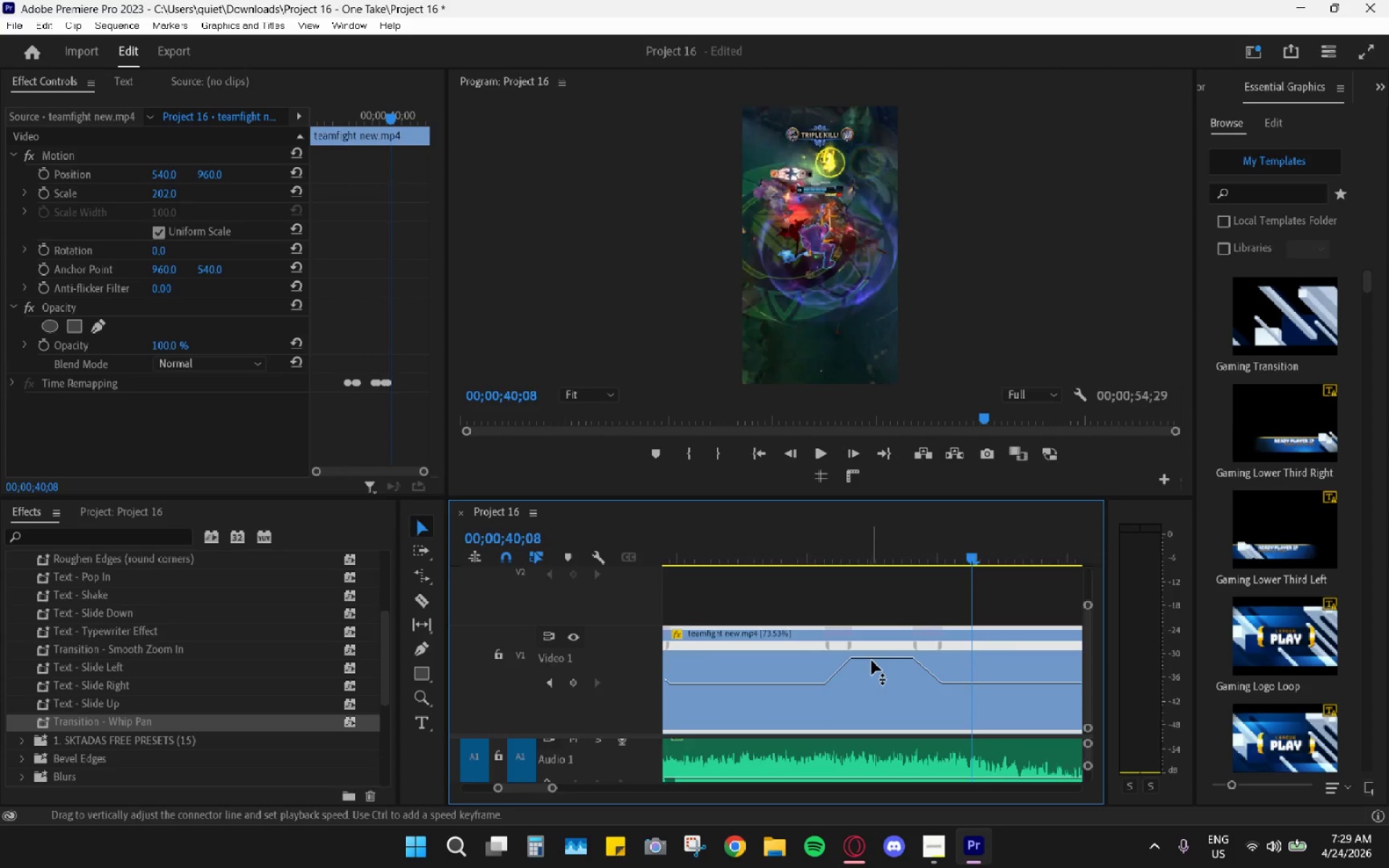 
left_click_drag(start_coordinate=[877, 659], to_coordinate=[878, 673])
 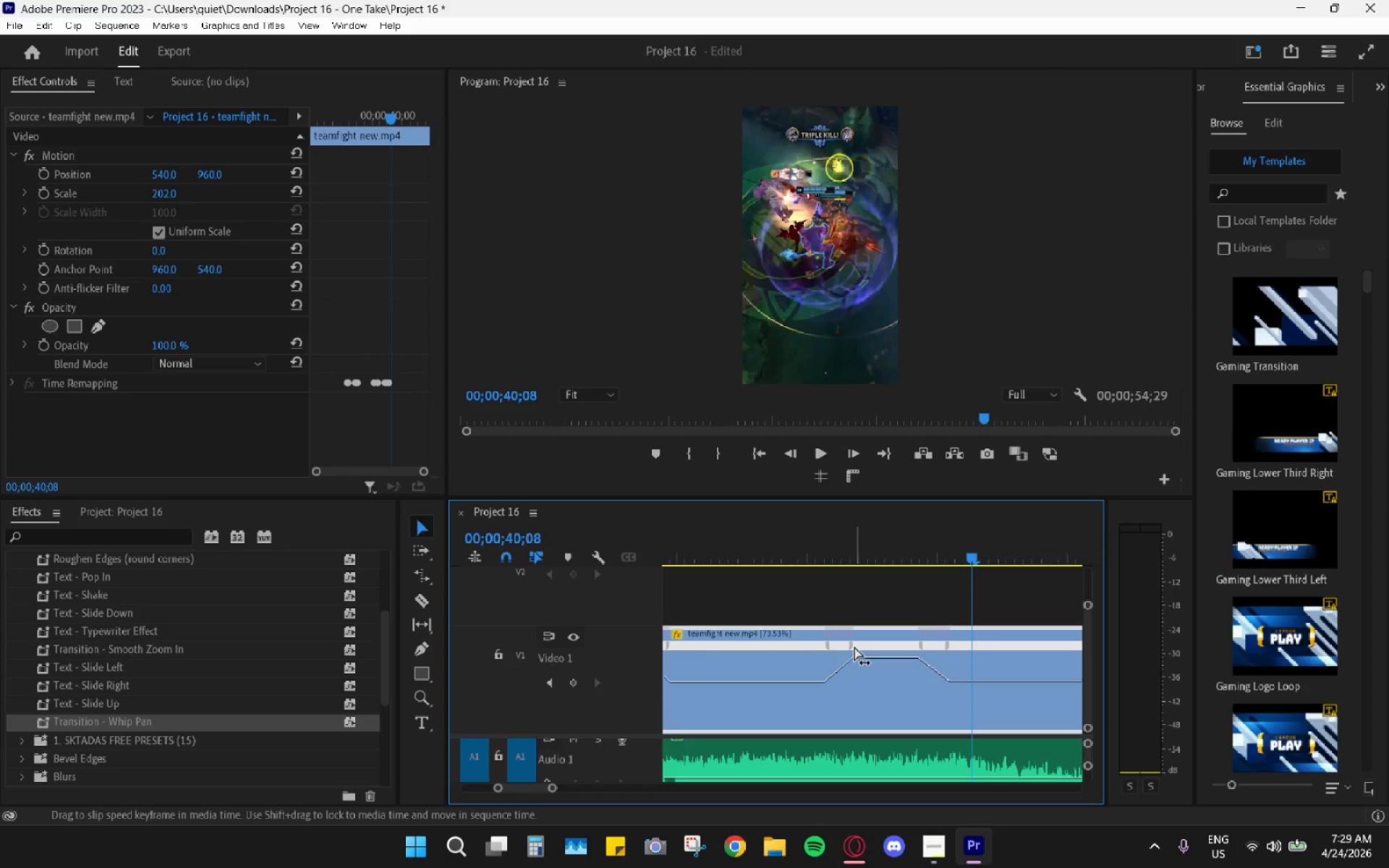 
left_click_drag(start_coordinate=[854, 646], to_coordinate=[859, 650])
 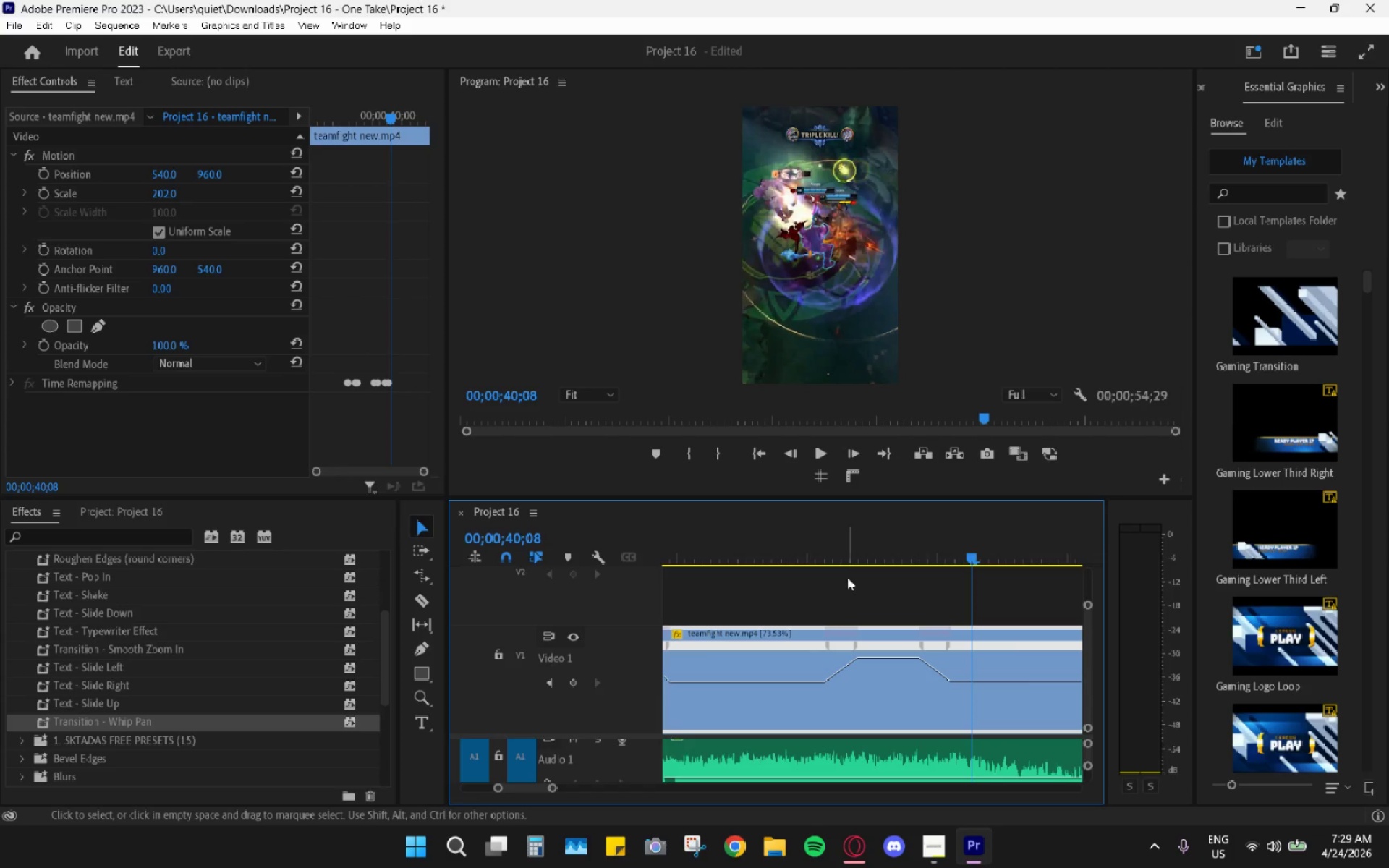 
left_click_drag(start_coordinate=[828, 574], to_coordinate=[820, 575])
 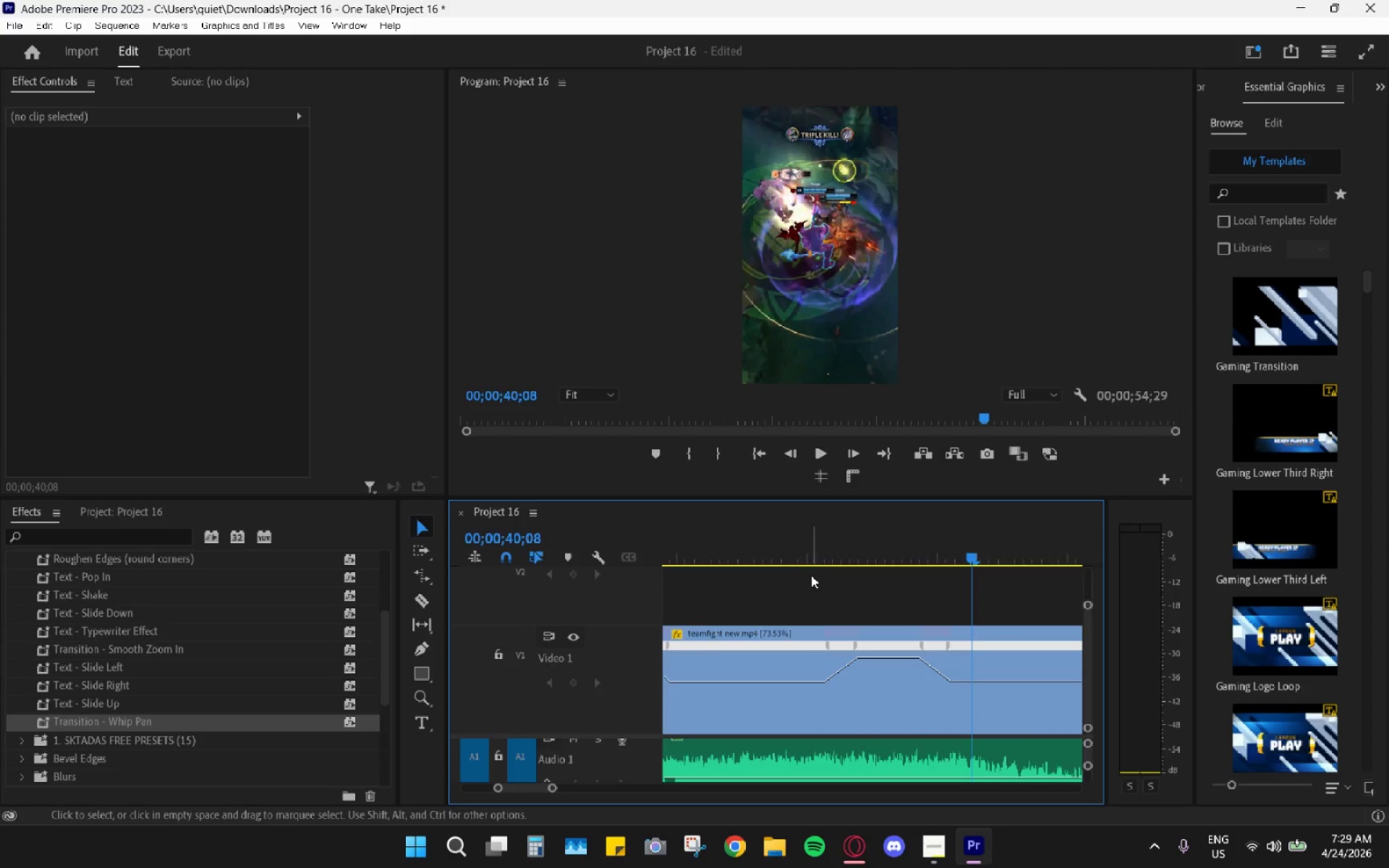 
triple_click([805, 556])
 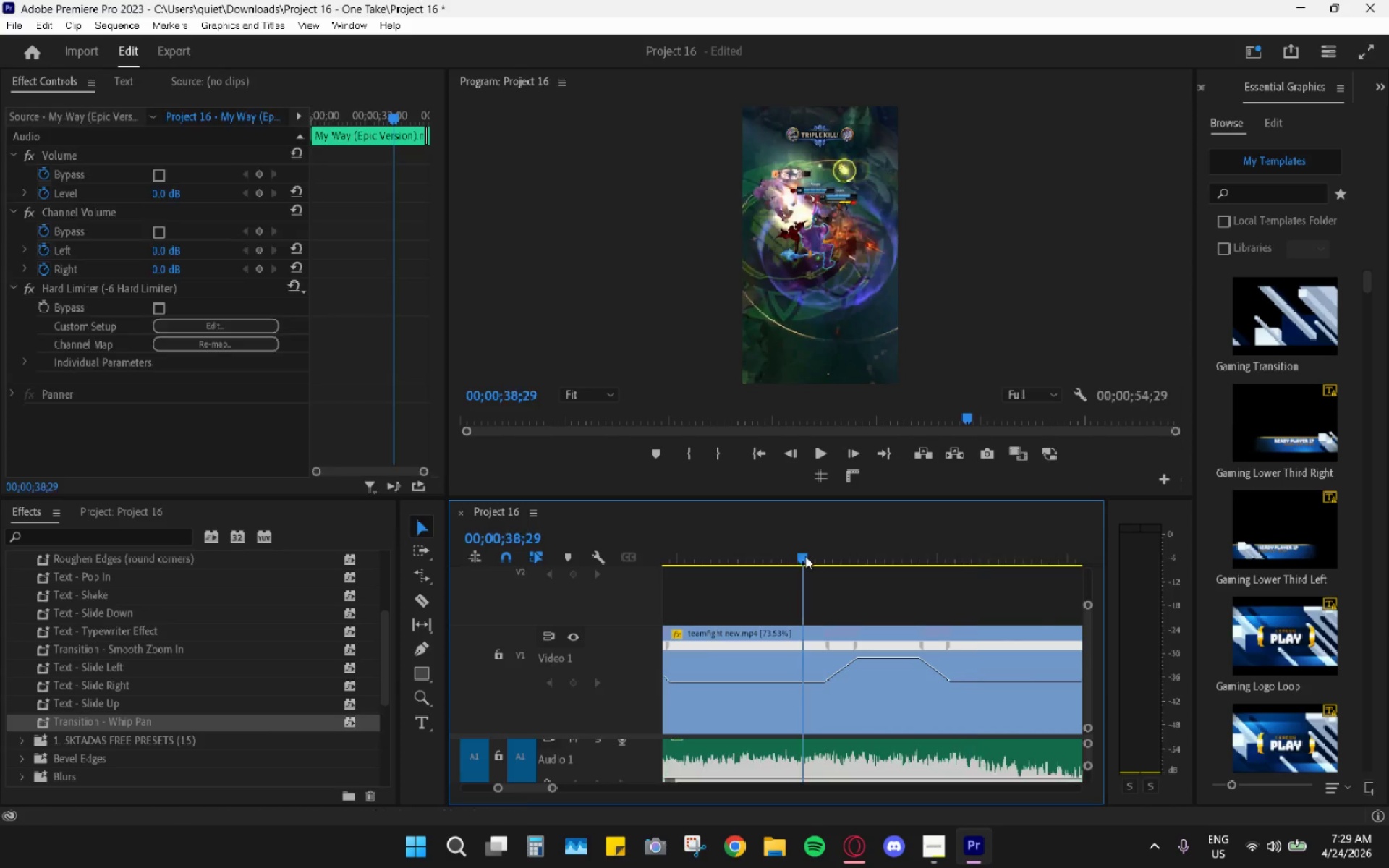 
key(Space)
 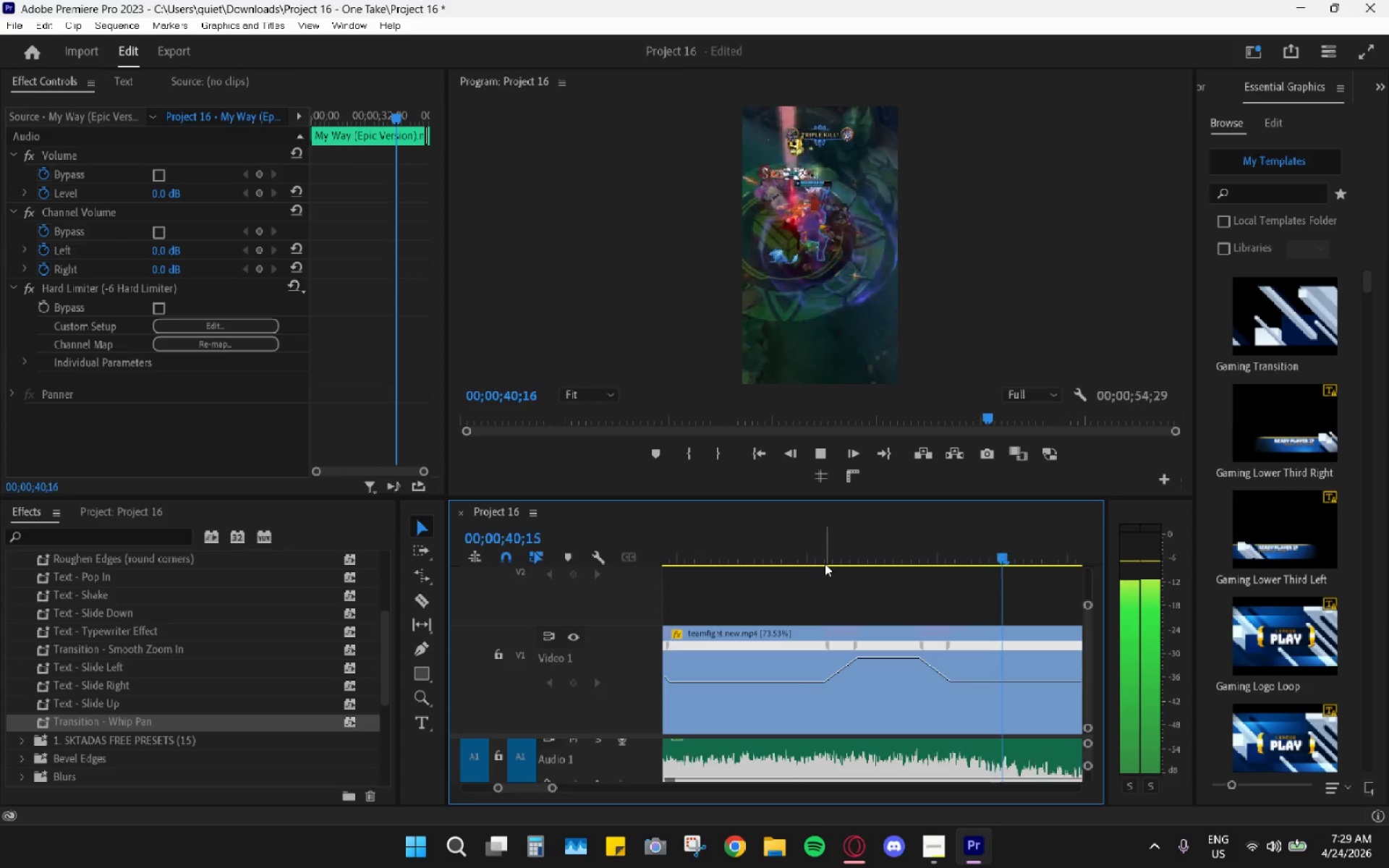 
key(Space)
 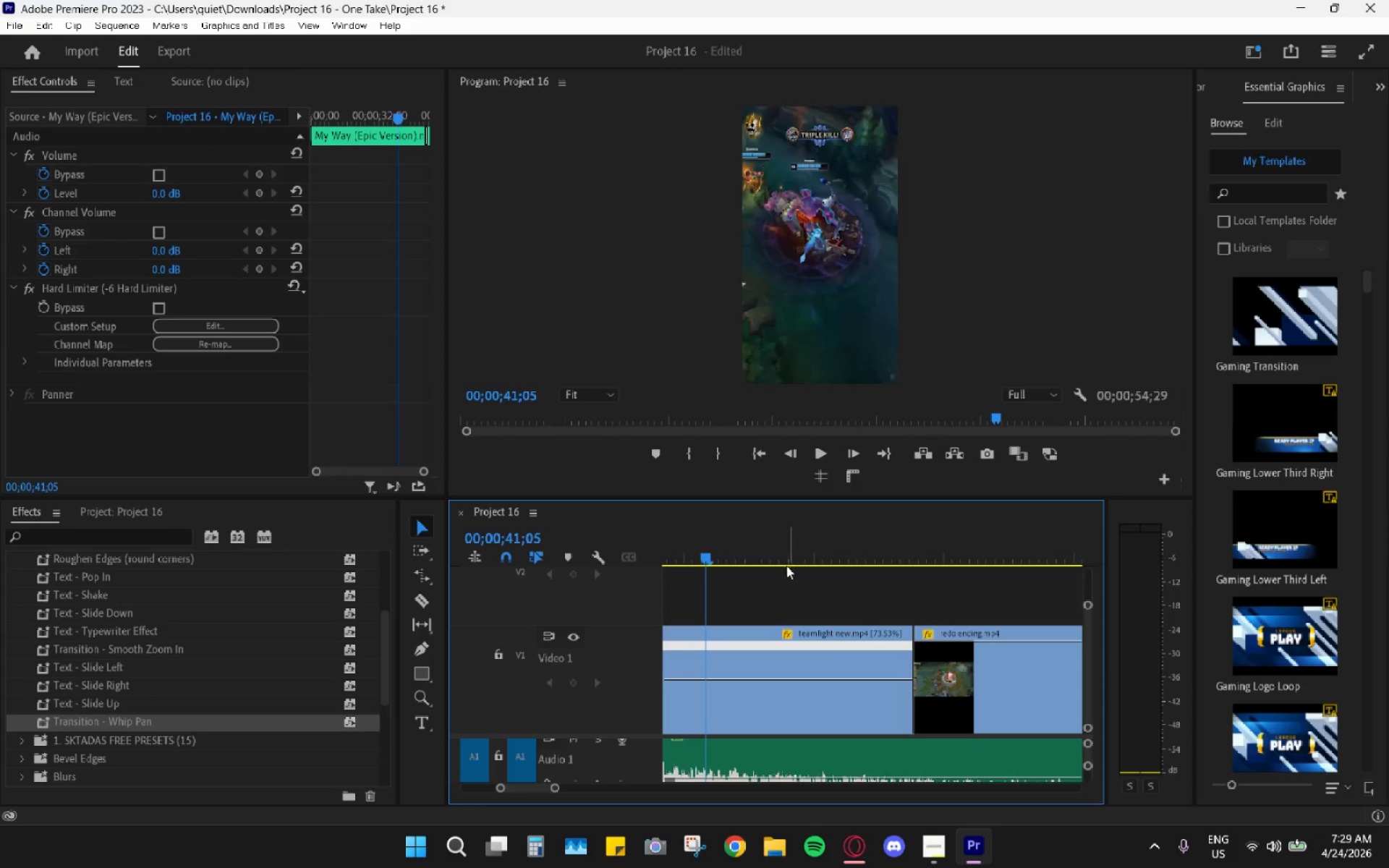 
hold_key(key=AltLeft, duration=0.88)
 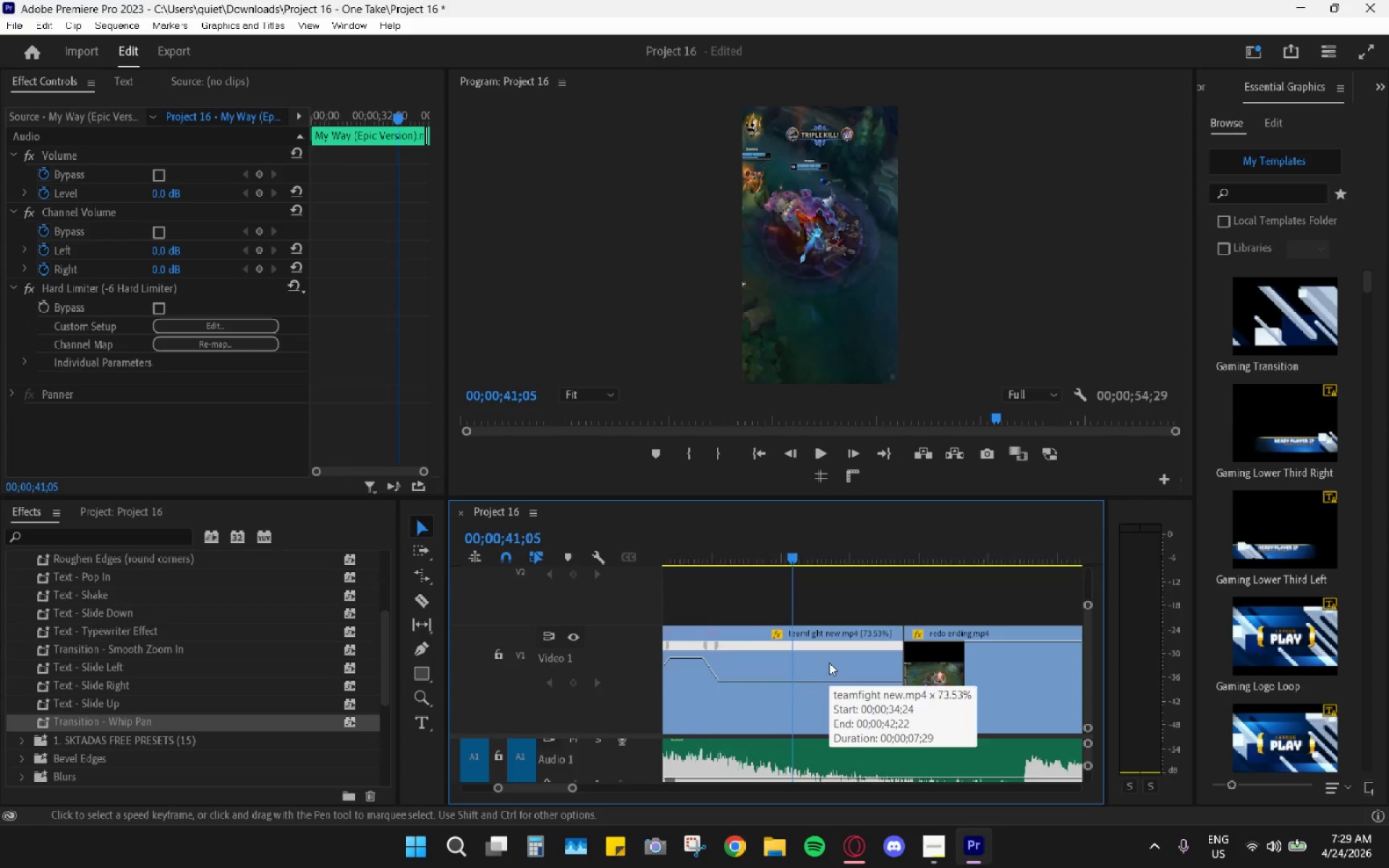 
hold_key(key=AltLeft, duration=0.38)
 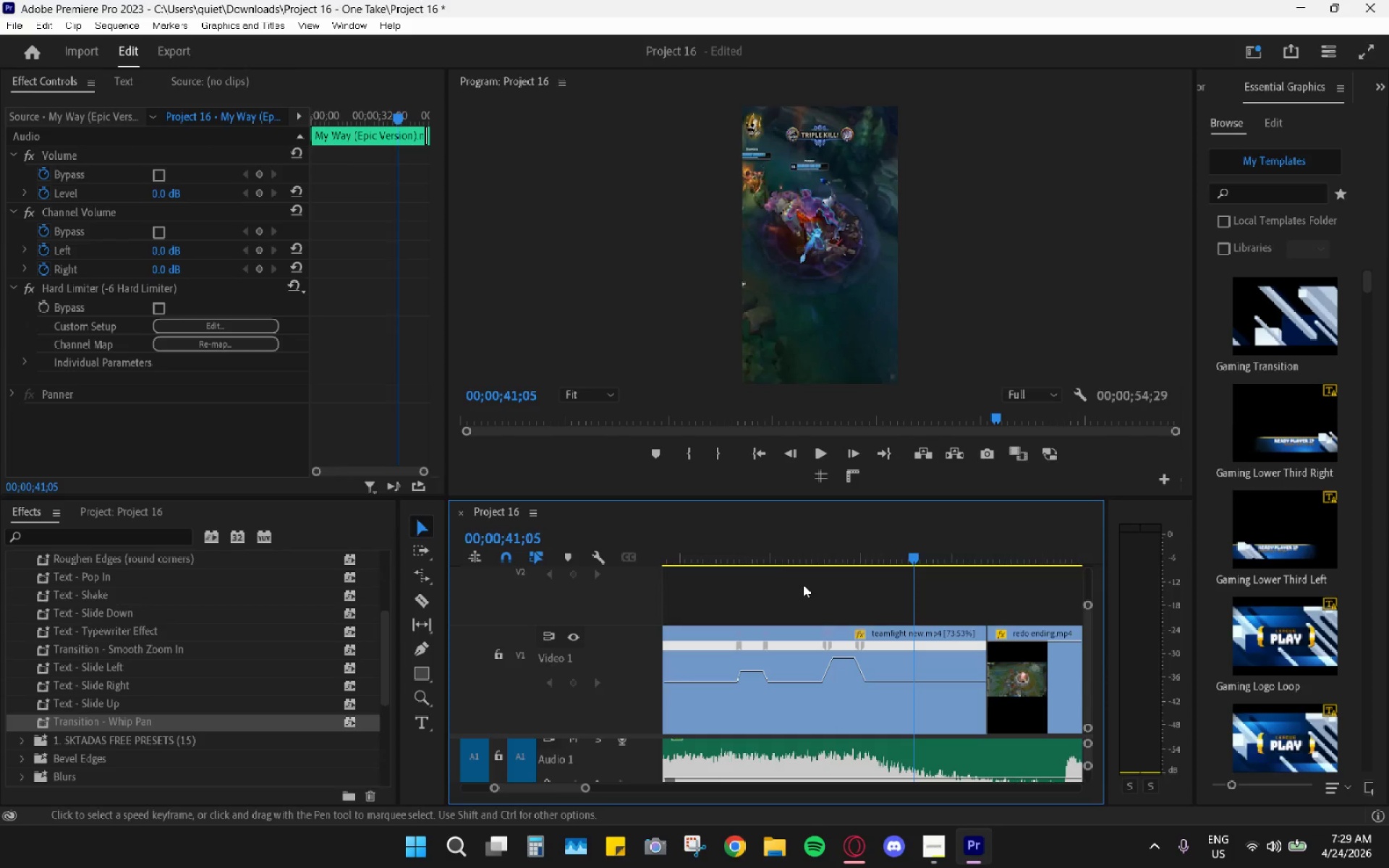 
left_click([773, 562])
 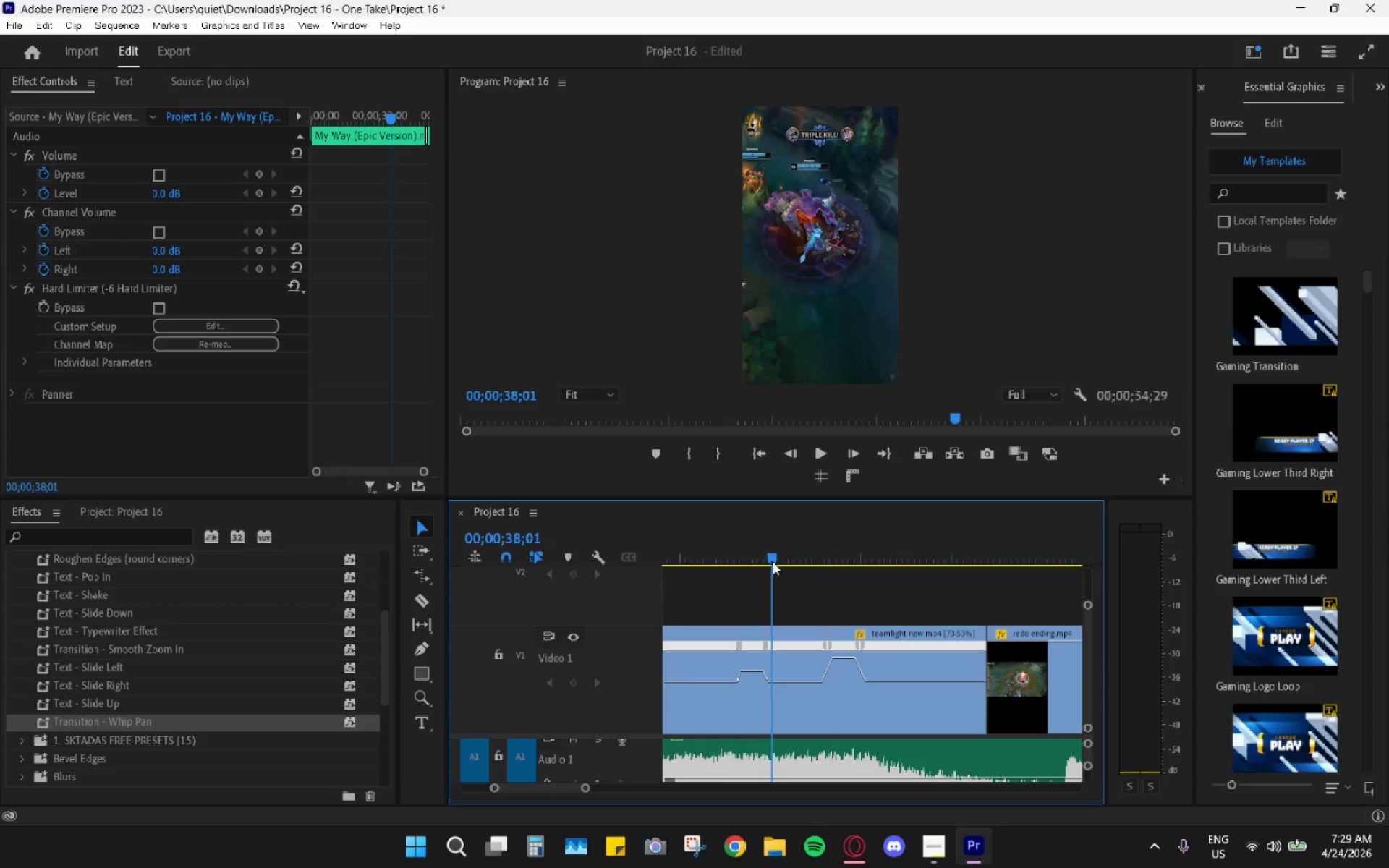 
key(Space)
 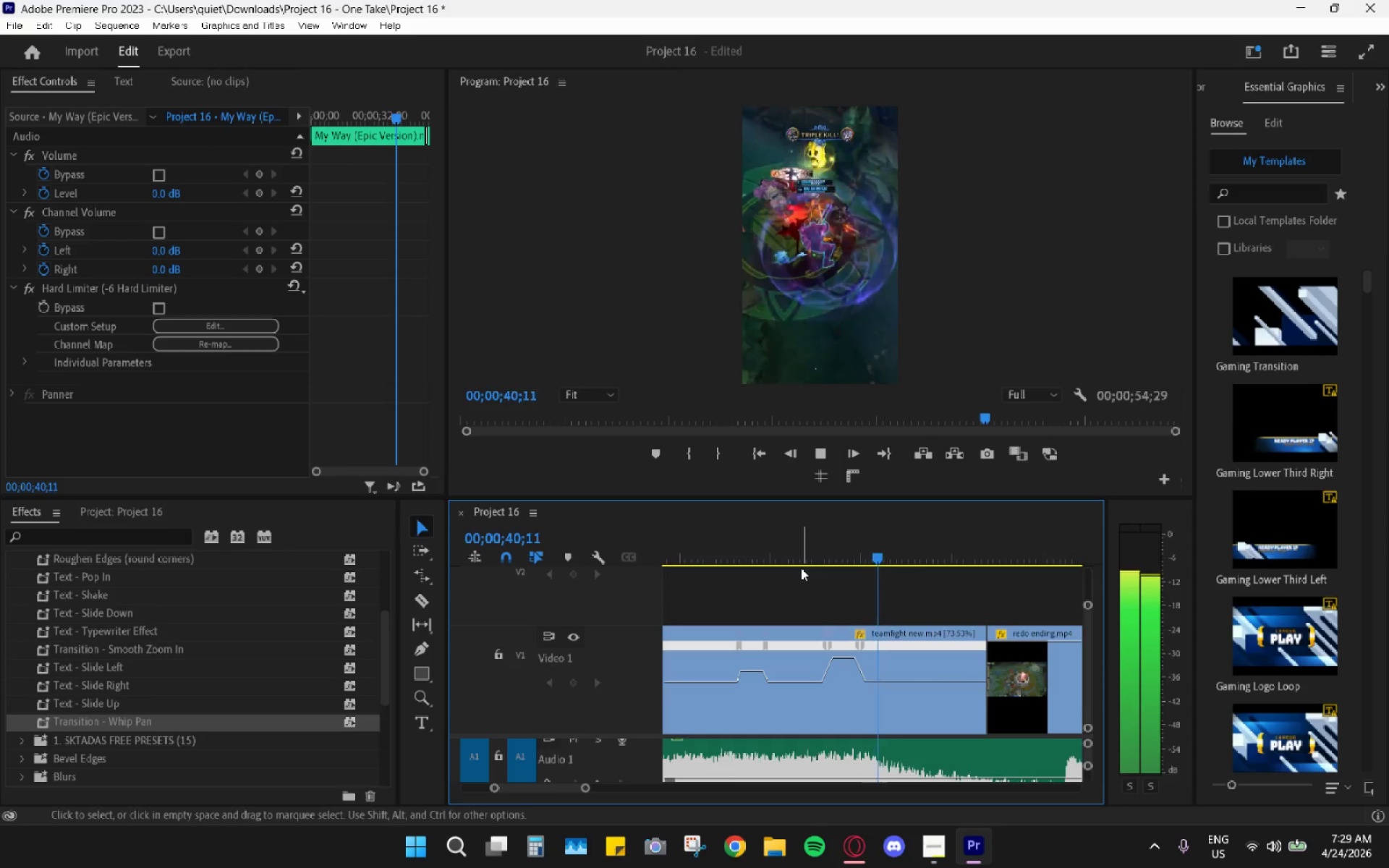 
scroll: coordinate [829, 663], scroll_direction: down, amount: 4.0
 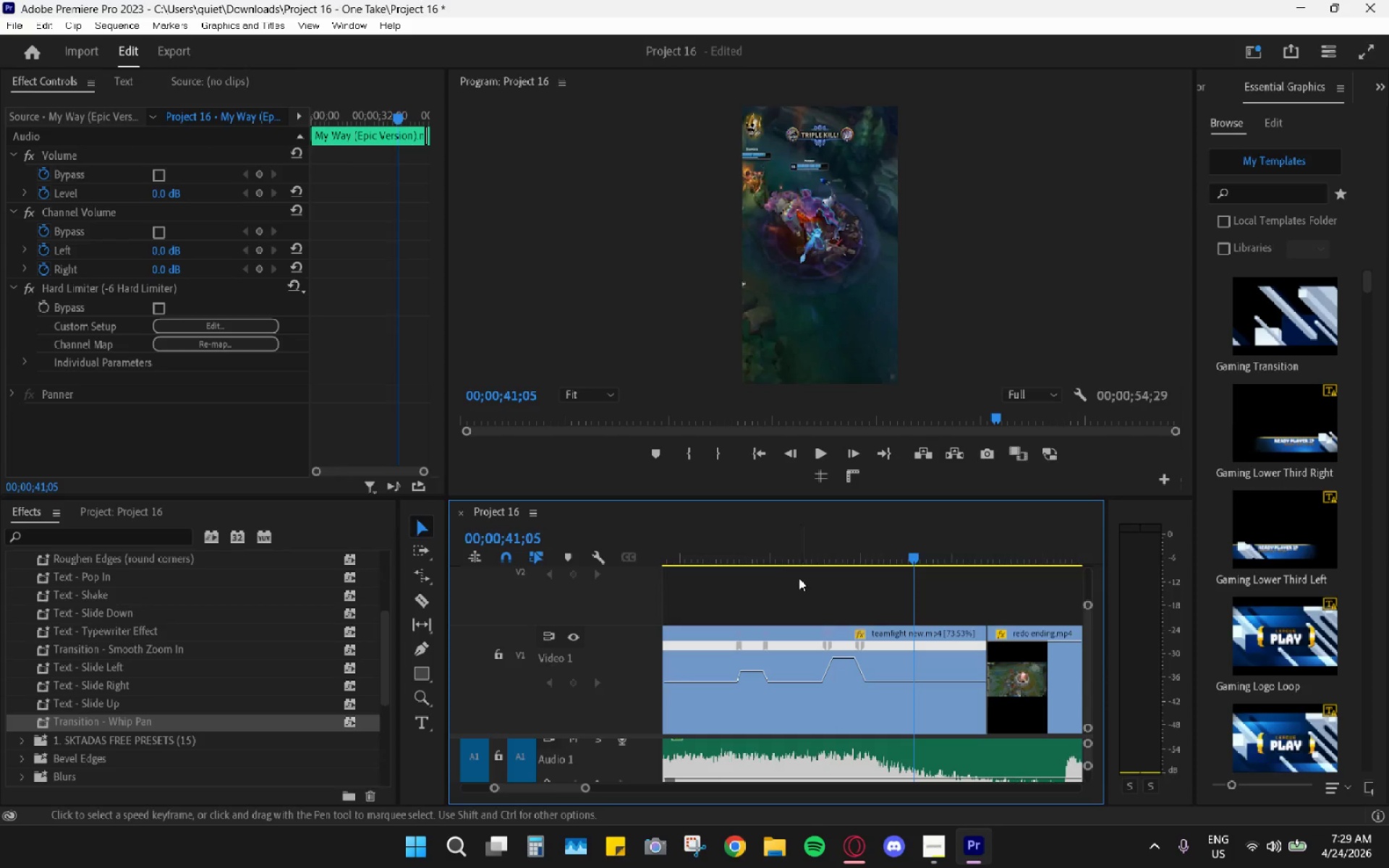 
key(Space)
 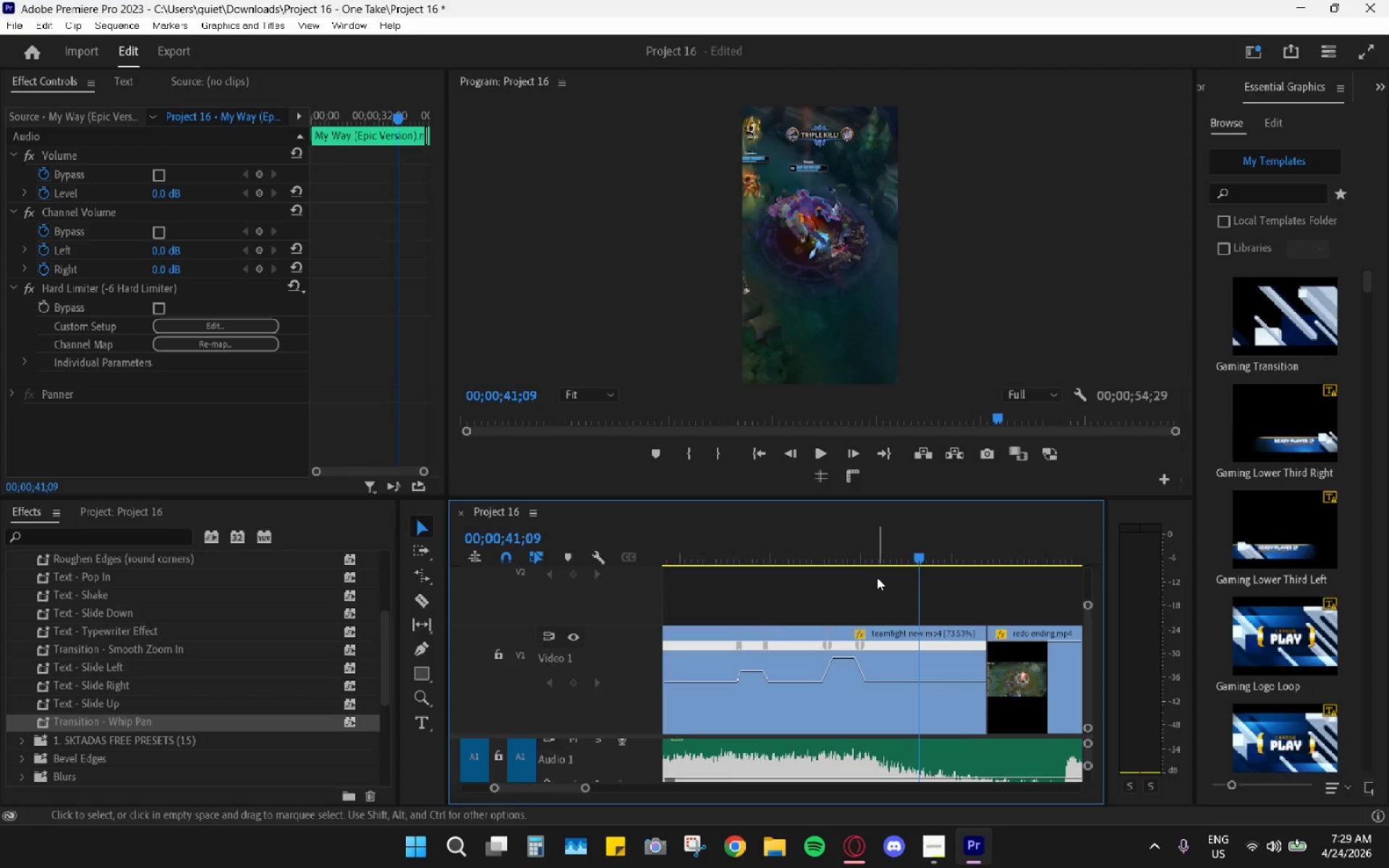 
left_click_drag(start_coordinate=[868, 564], to_coordinate=[865, 563])
 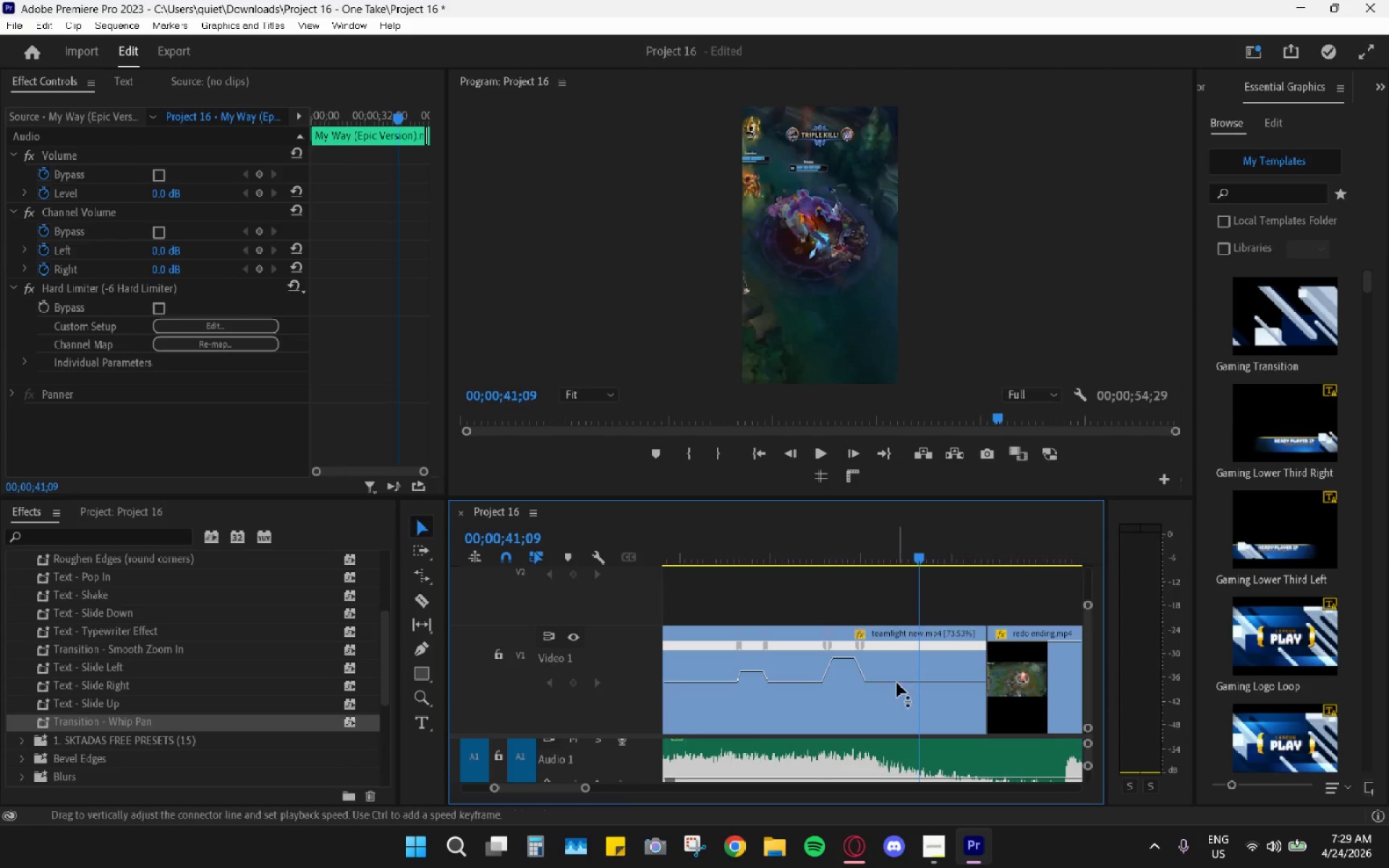 
left_click_drag(start_coordinate=[897, 681], to_coordinate=[896, 667])
 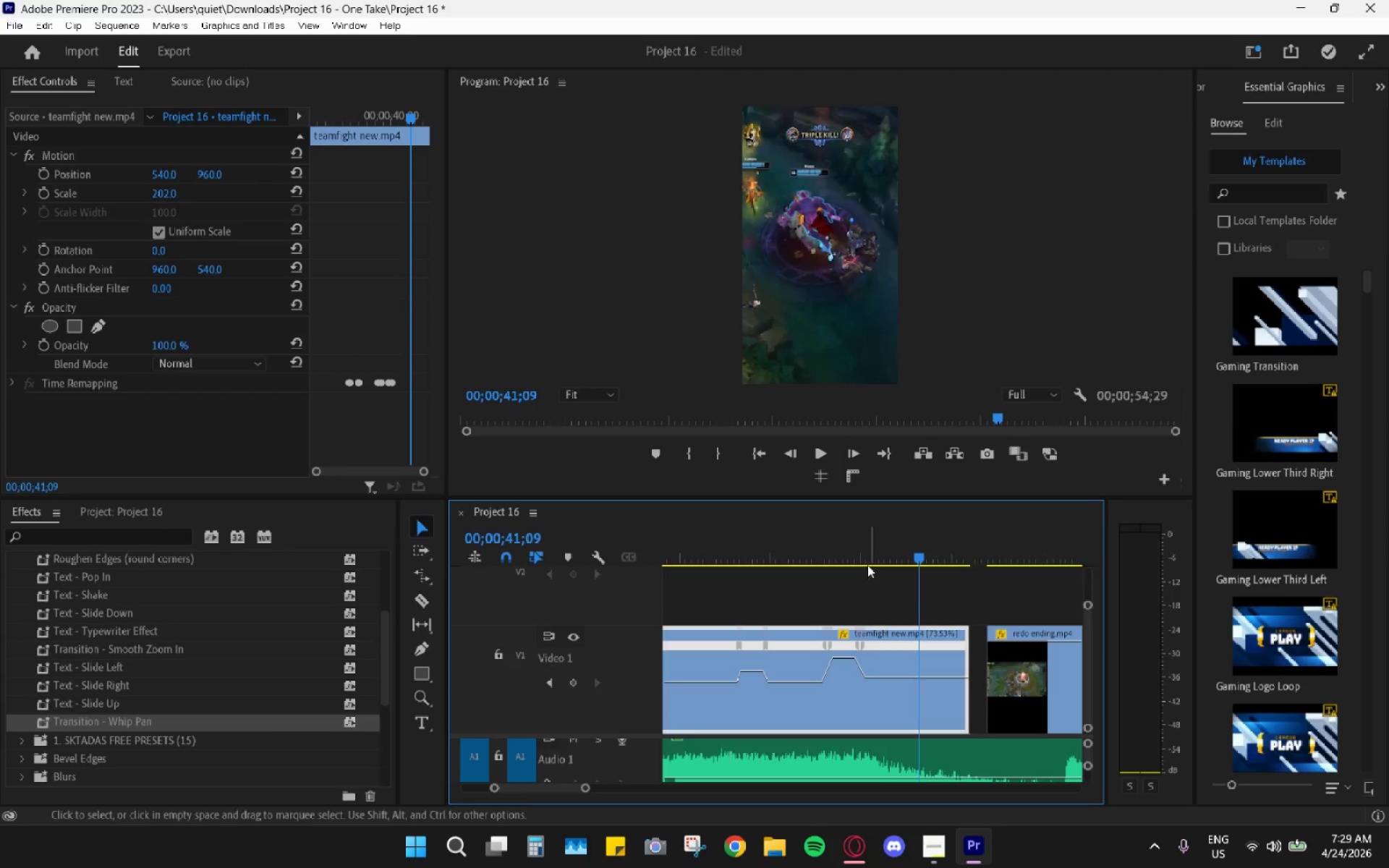 
left_click_drag(start_coordinate=[867, 549], to_coordinate=[851, 549])
 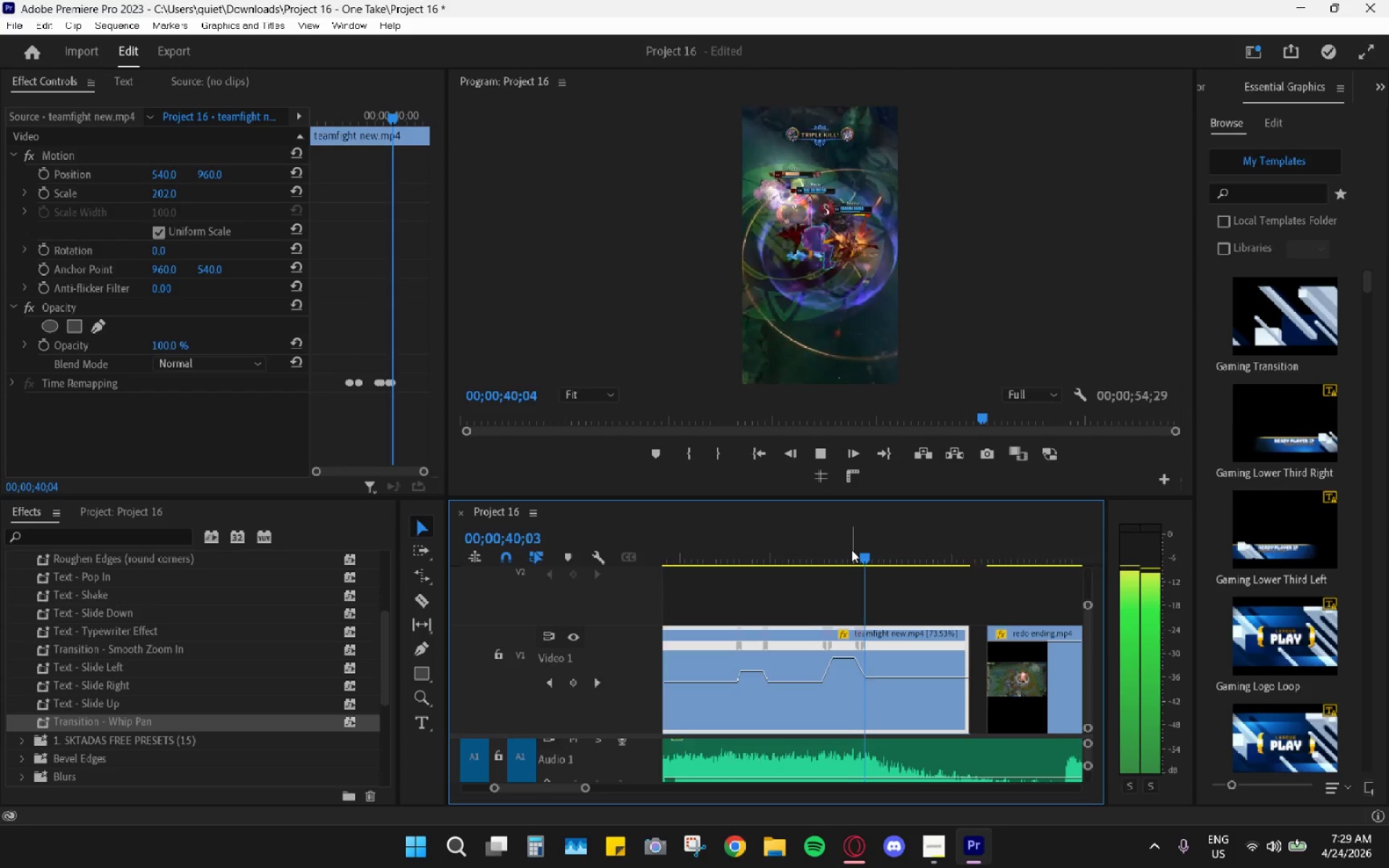 
key(Space)
 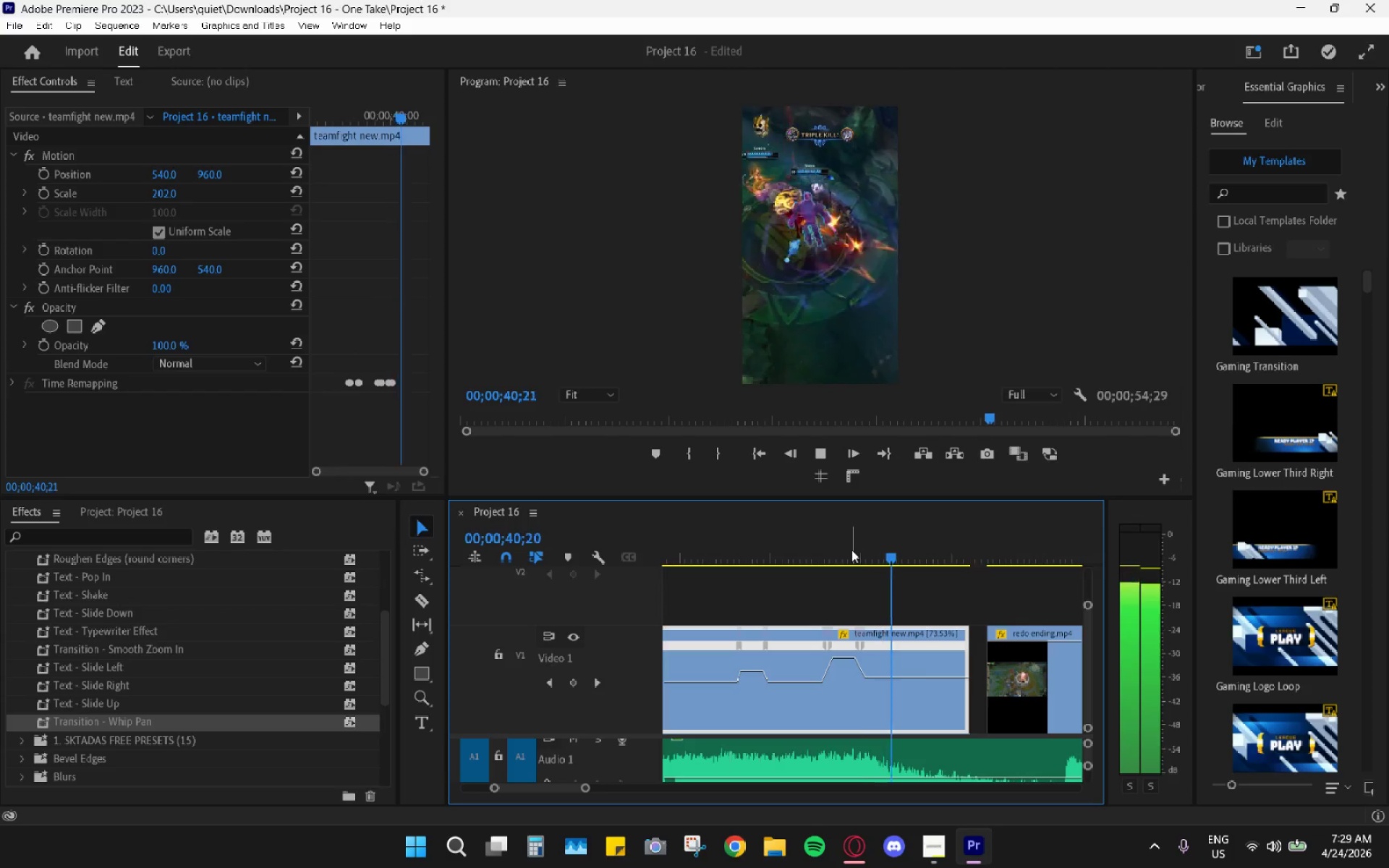 
key(Space)
 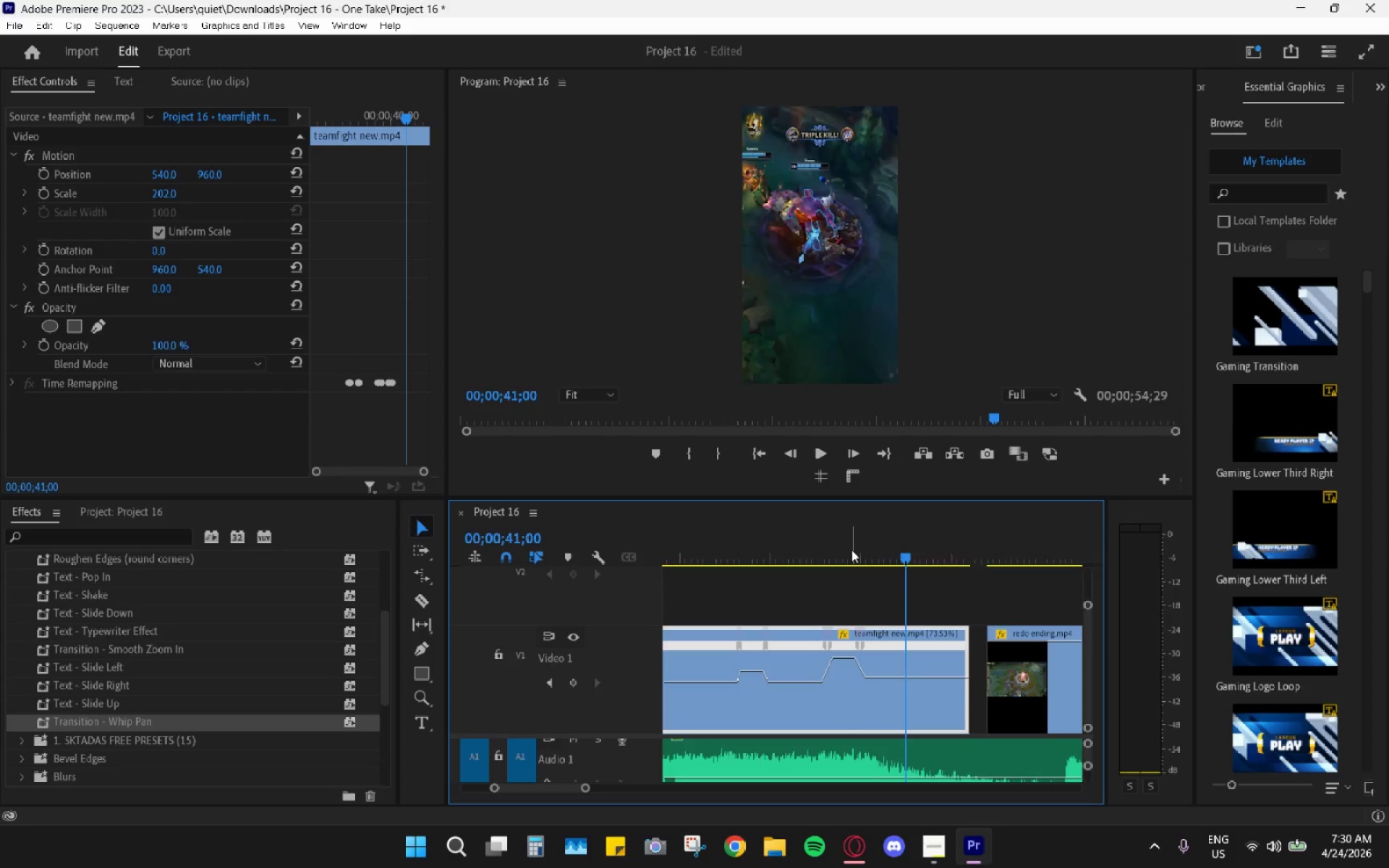 
left_click_drag(start_coordinate=[851, 550], to_coordinate=[821, 558])
 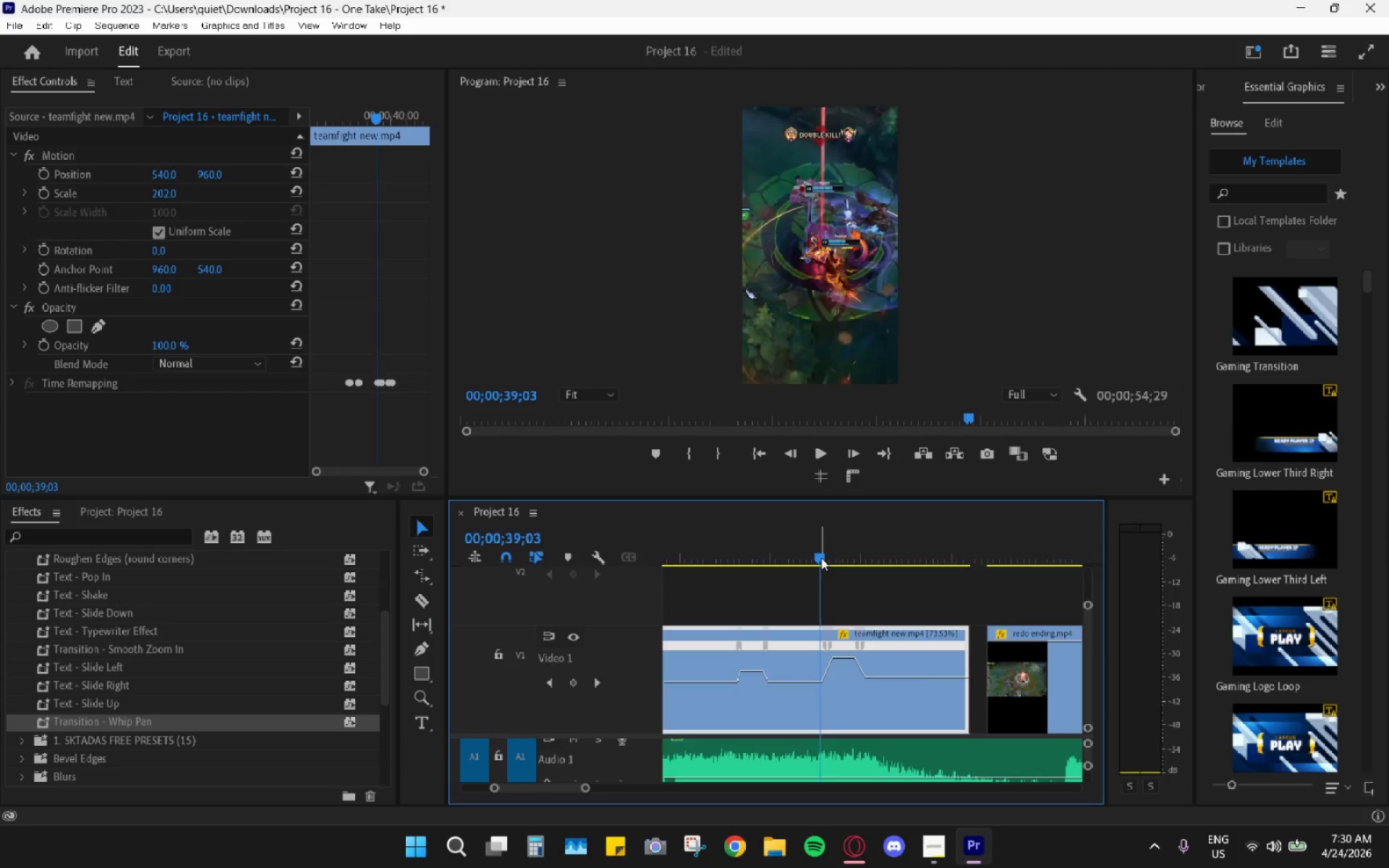 
key(Space)
 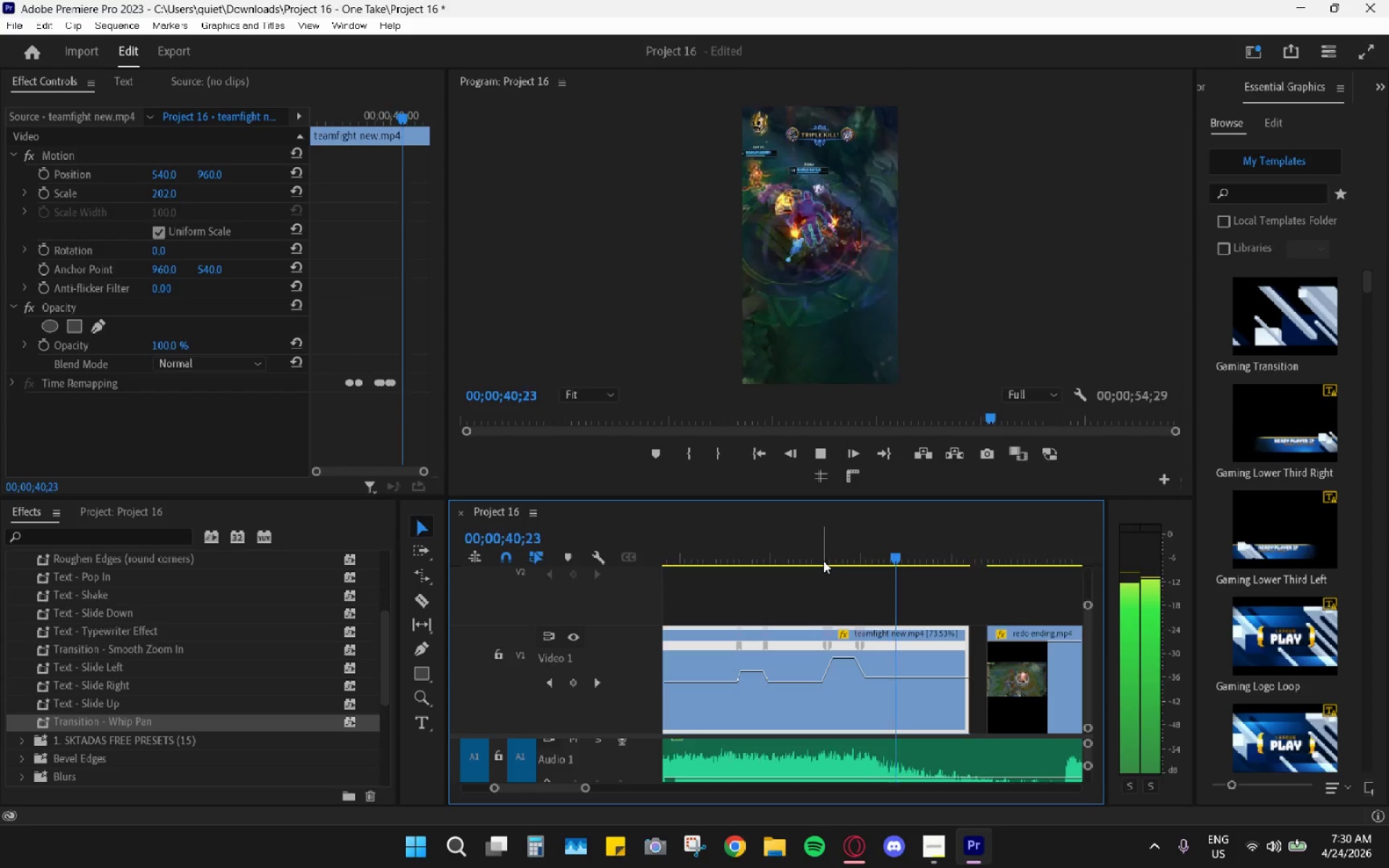 
key(Space)
 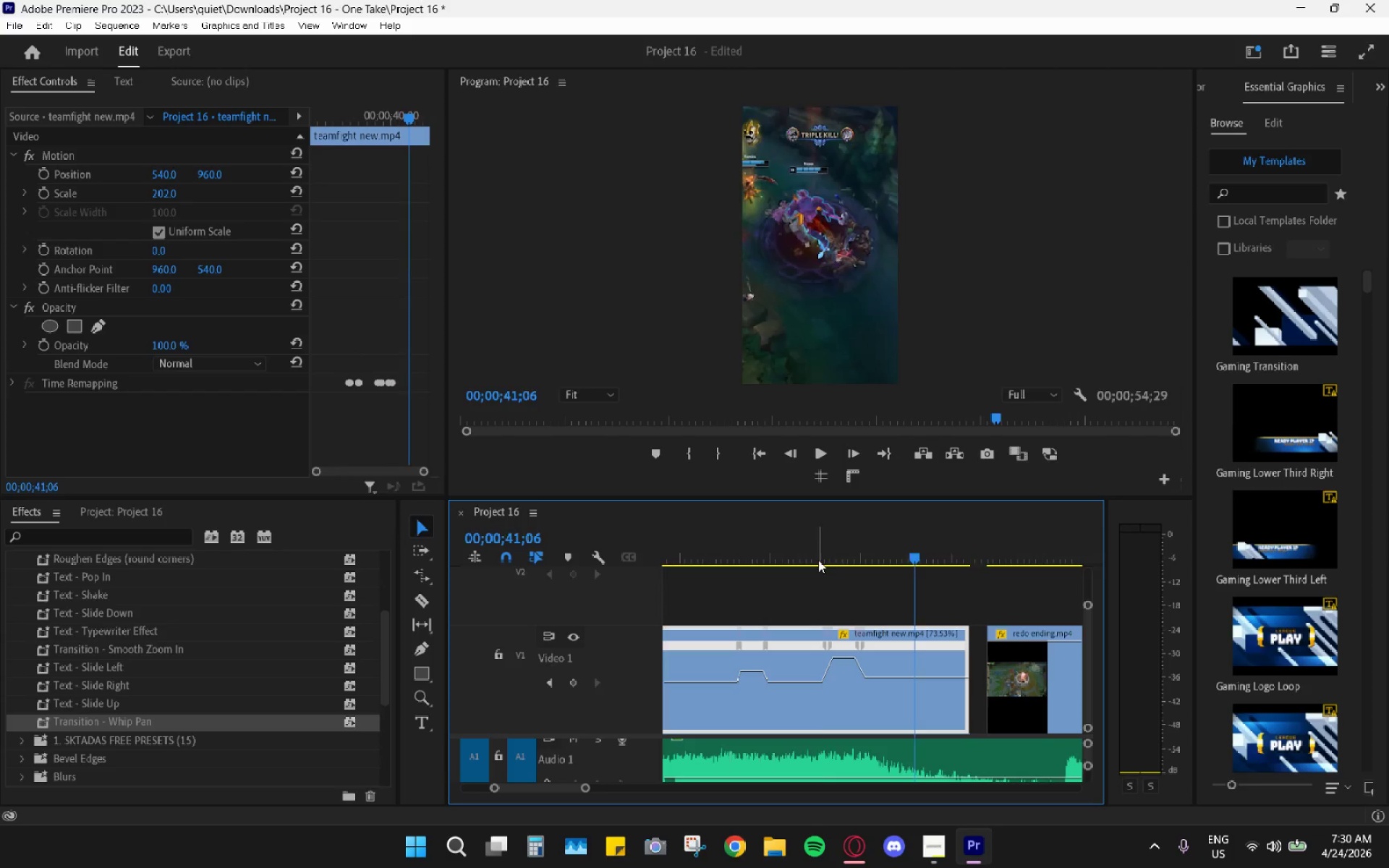 
left_click_drag(start_coordinate=[817, 560], to_coordinate=[765, 571])
 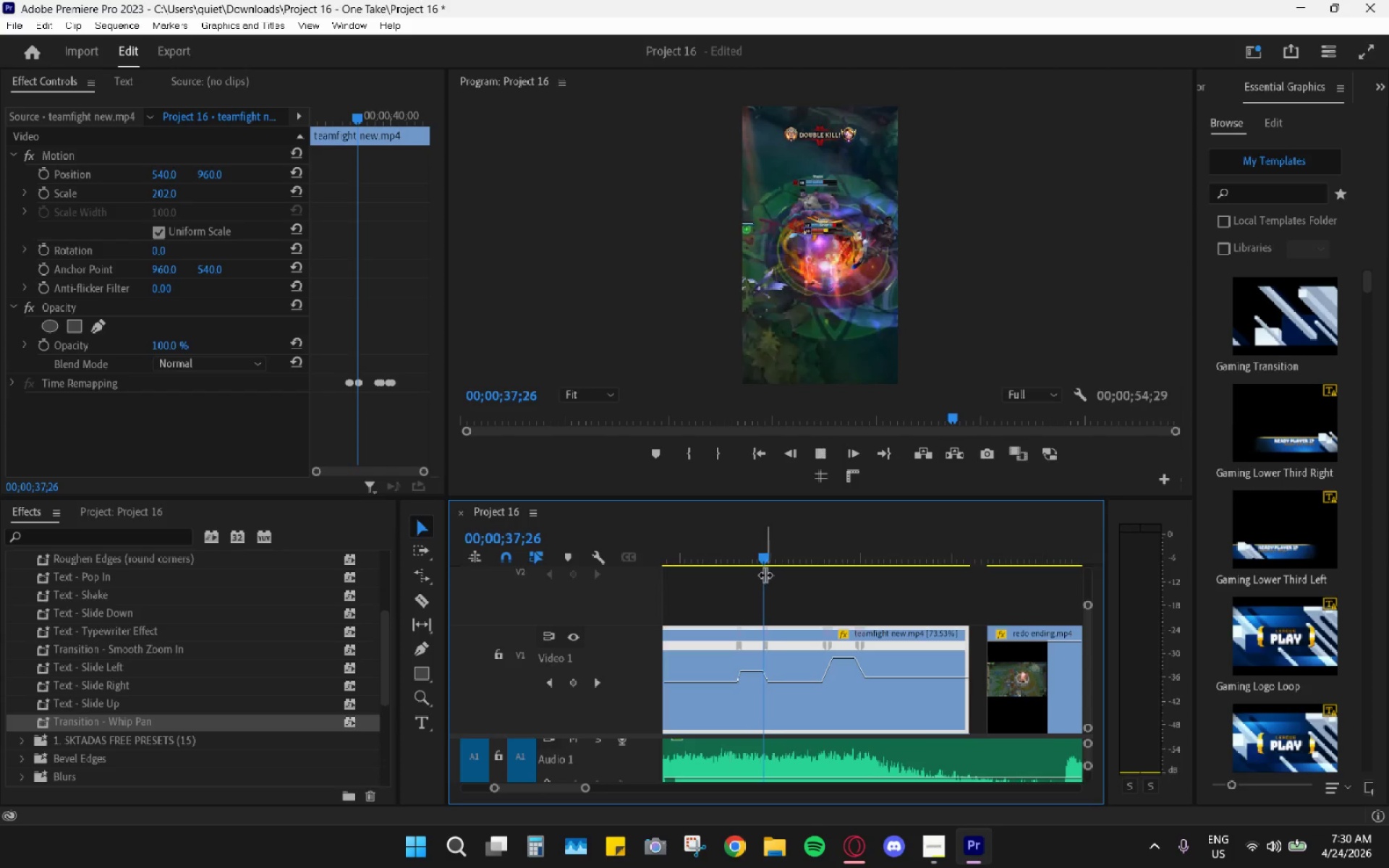 
key(Space)
 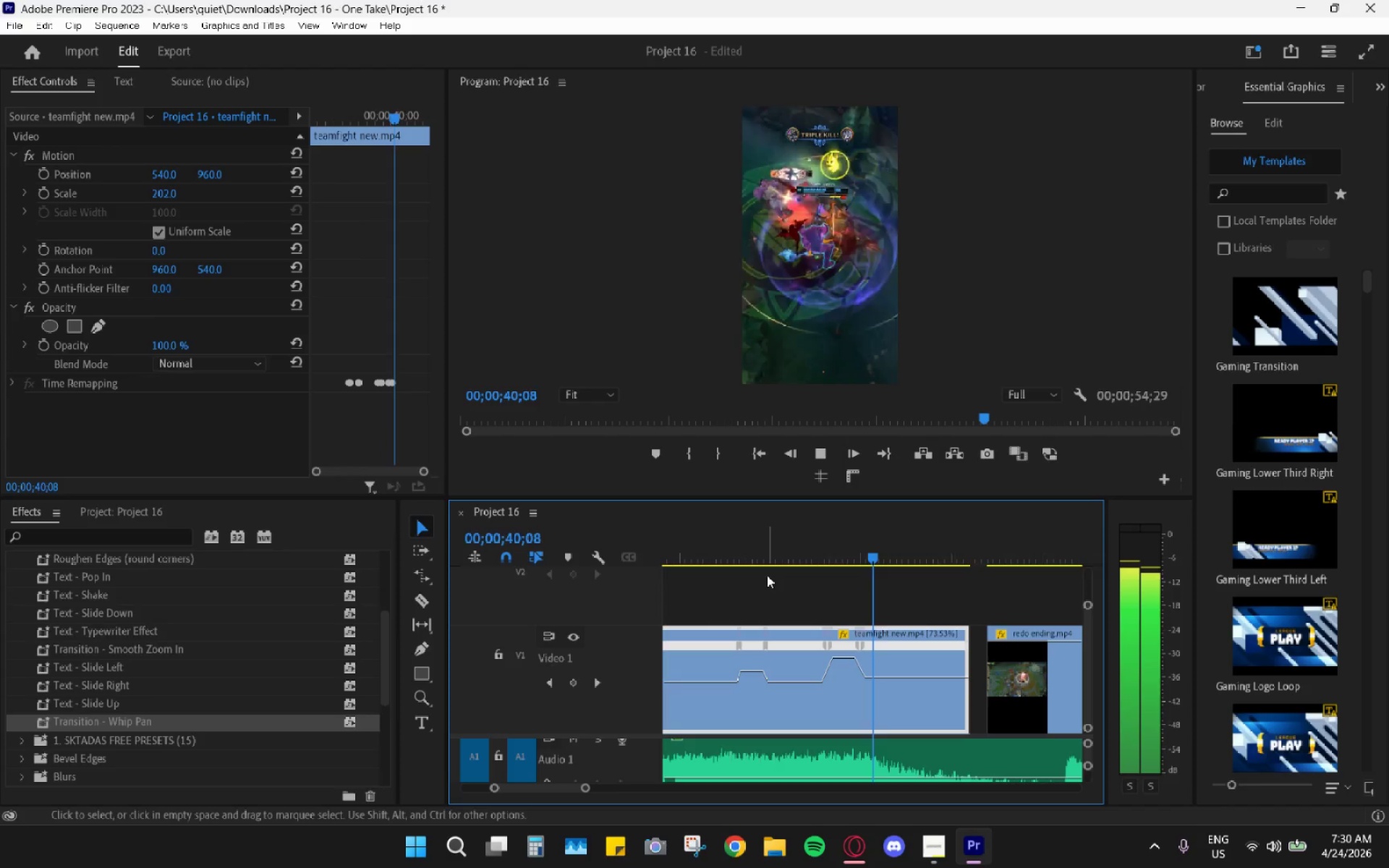 
key(Space)
 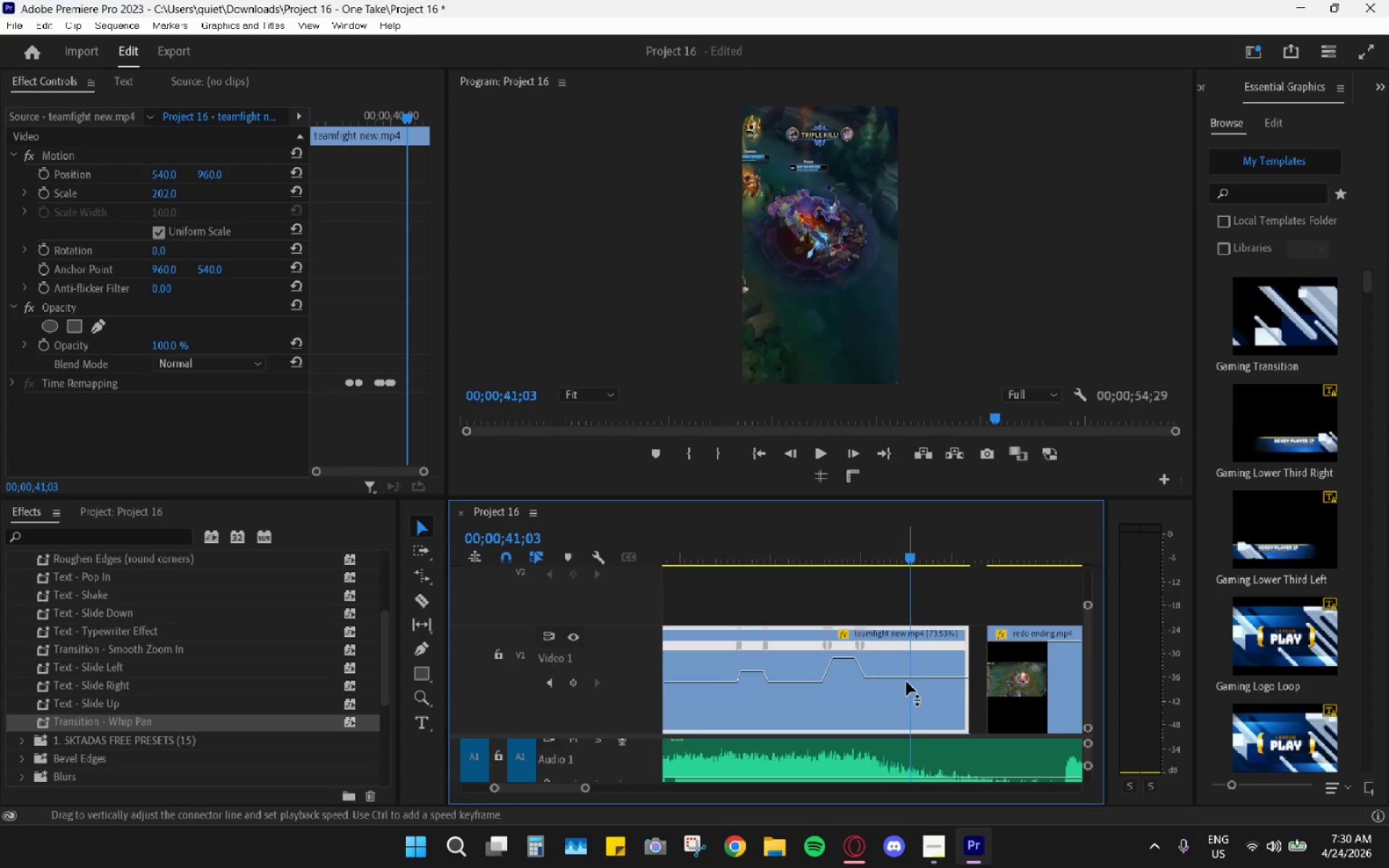 
left_click_drag(start_coordinate=[906, 679], to_coordinate=[904, 670])
 